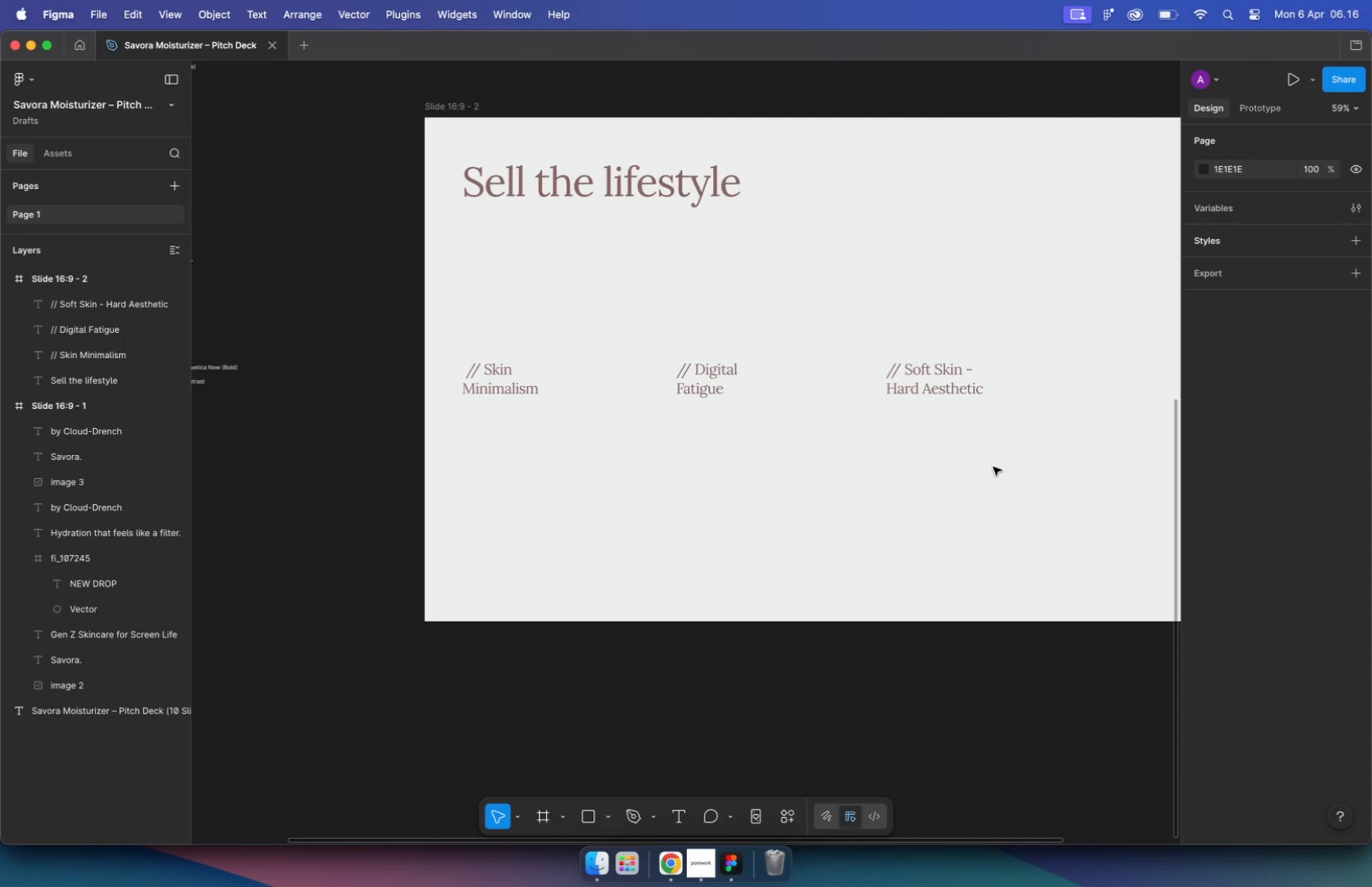 
wait(14.7)
 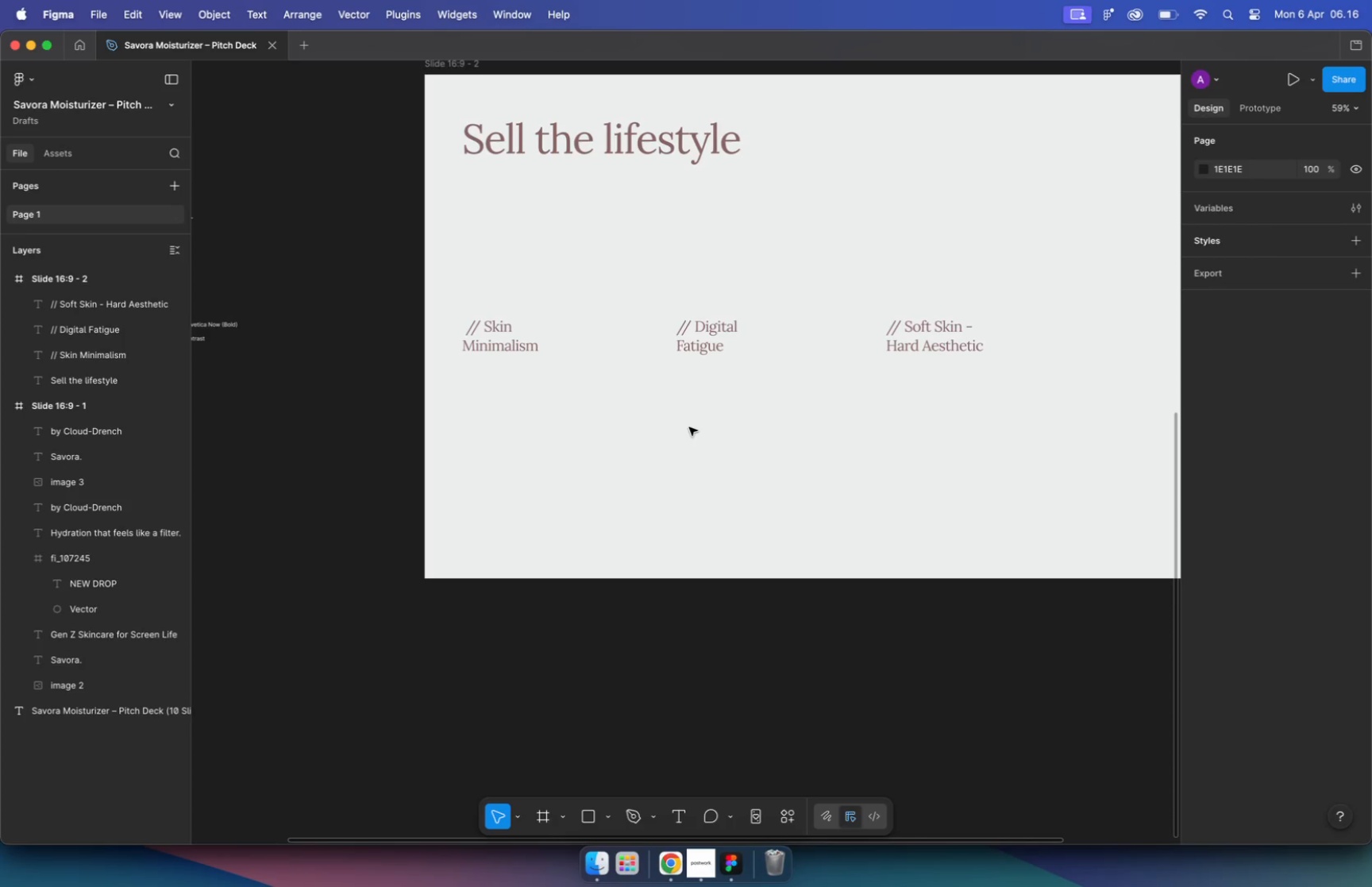 
hold_key(key=CommandLeft, duration=1.75)
scroll: coordinate [662, 365], scroll_direction: down, amount: 10.0
 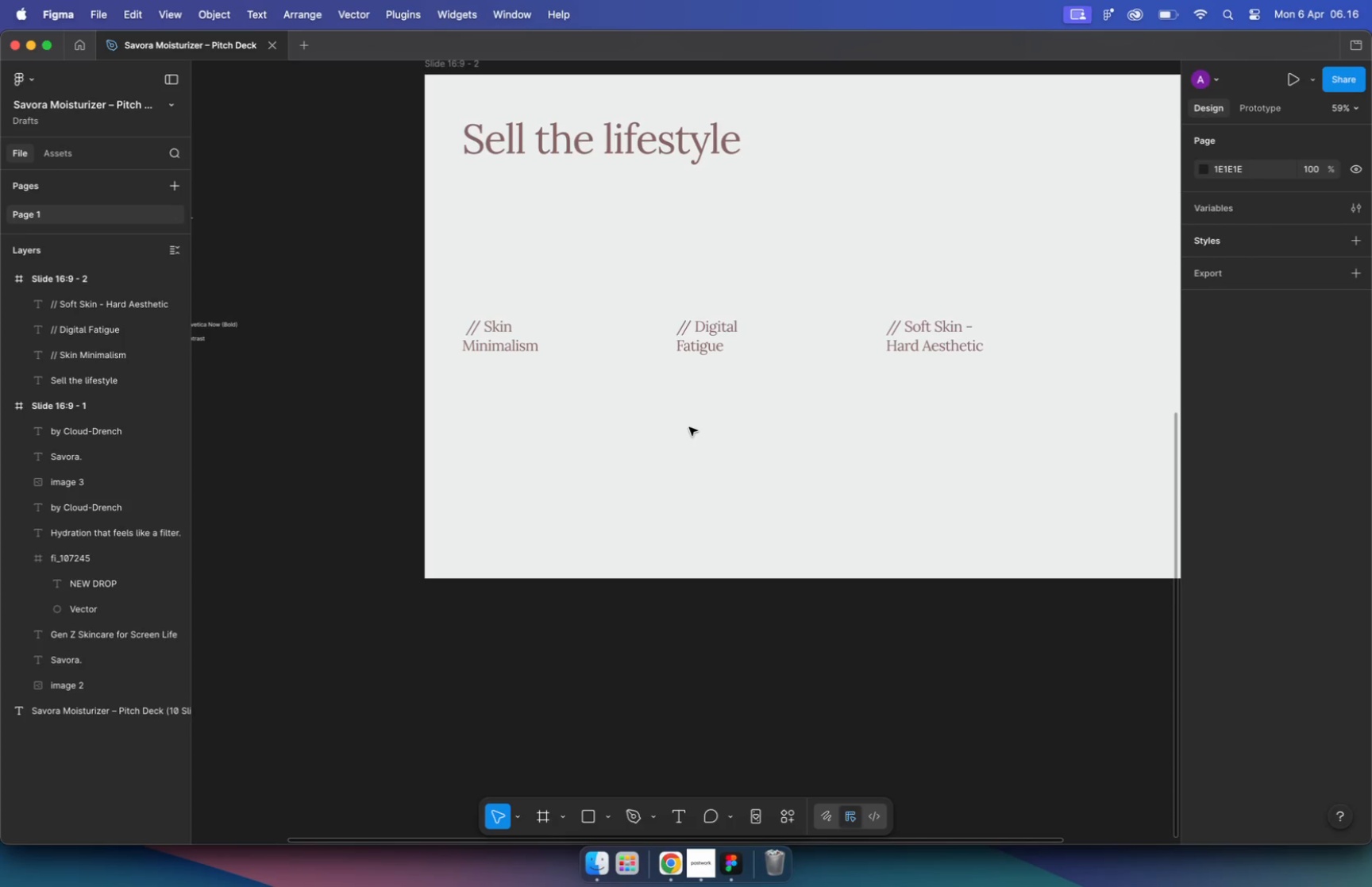 
scroll: coordinate [779, 368], scroll_direction: up, amount: 7.0
 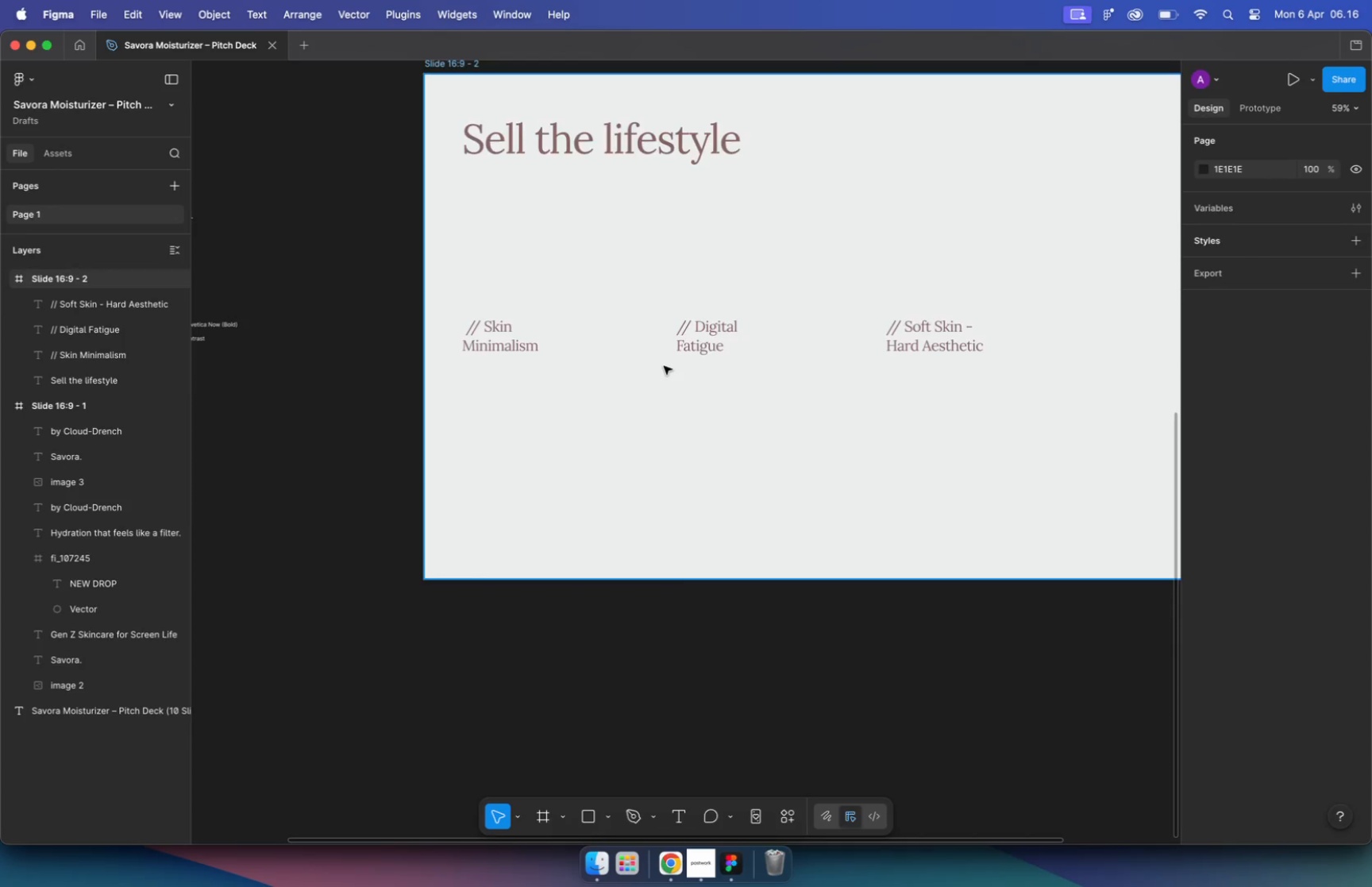 
left_click_drag(start_coordinate=[602, 341], to_coordinate=[398, 414])
 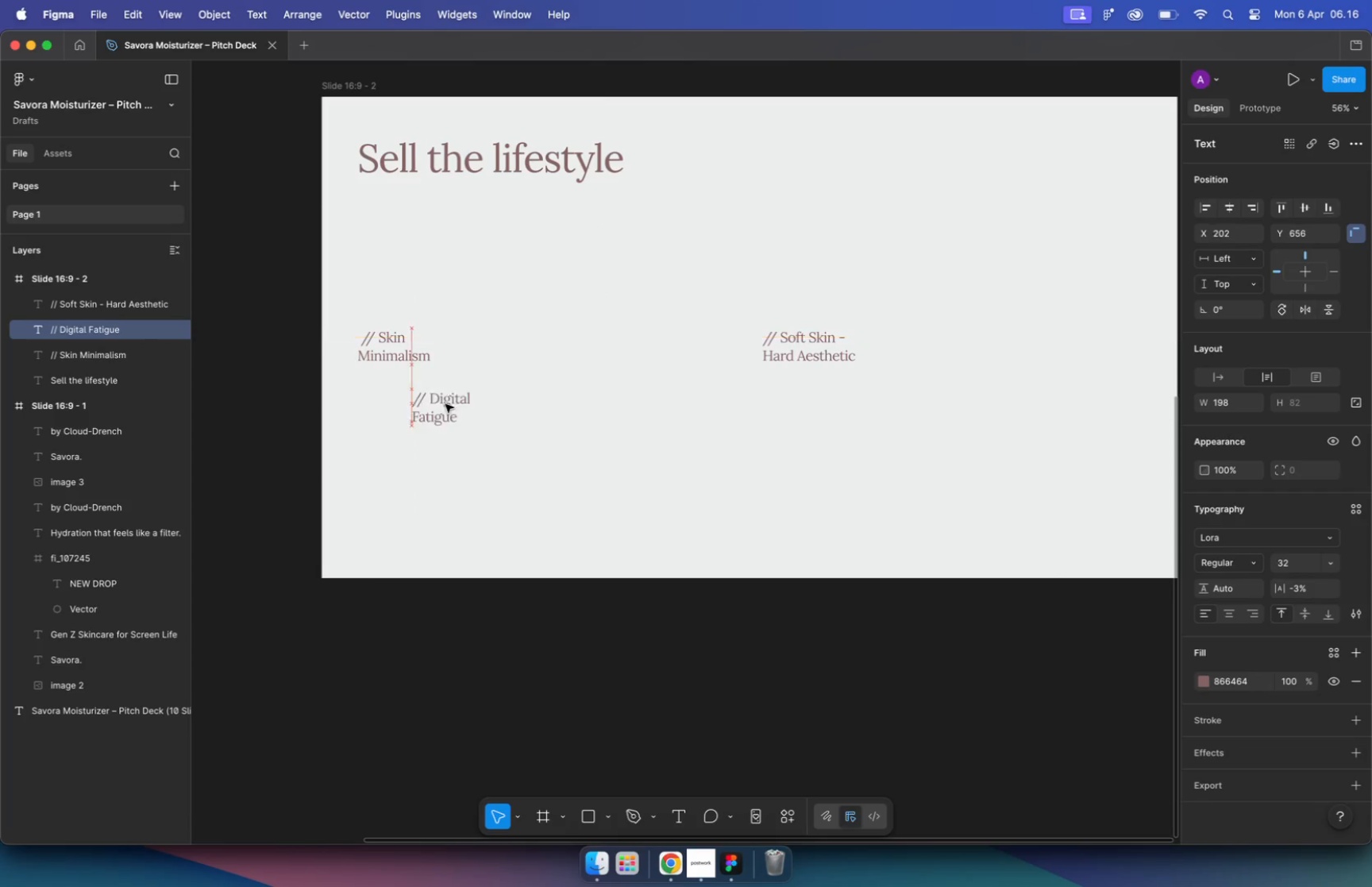 
left_click_drag(start_coordinate=[809, 344], to_coordinate=[403, 506])
 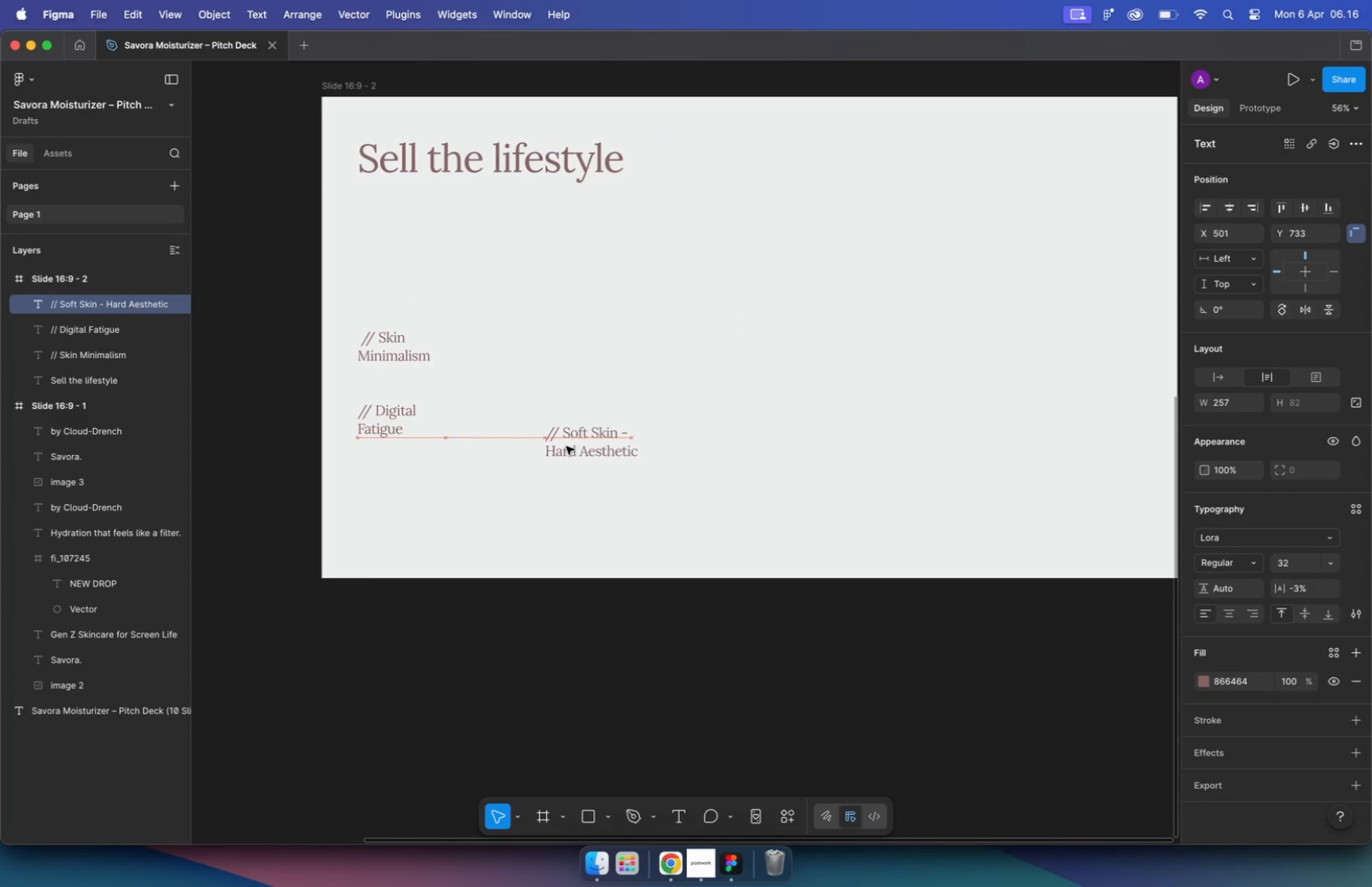 
hold_key(key=CommandLeft, duration=3.17)
scroll: coordinate [689, 435], scroll_direction: down, amount: 16.0
 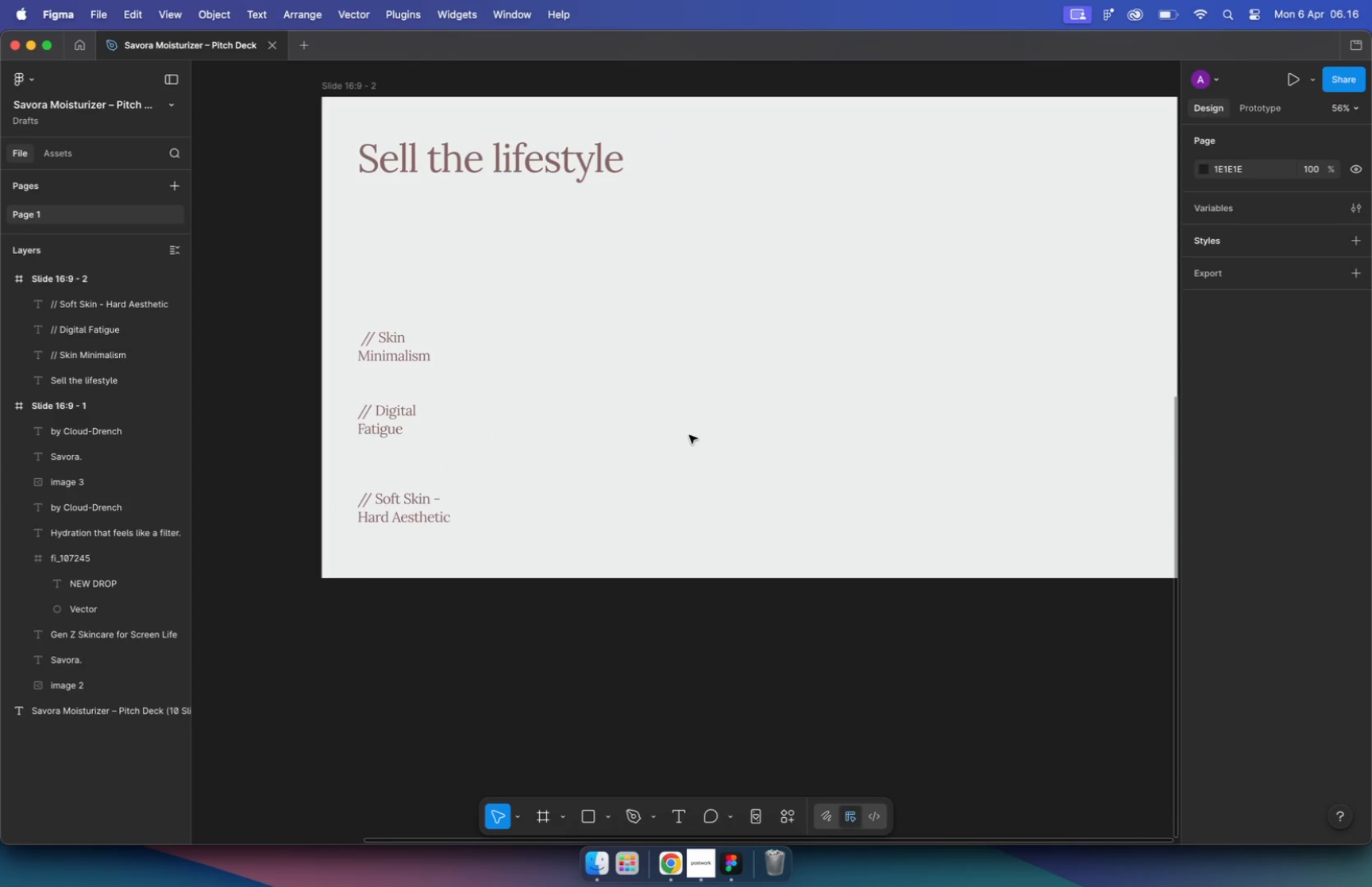 
scroll: coordinate [689, 434], scroll_direction: up, amount: 9.0
 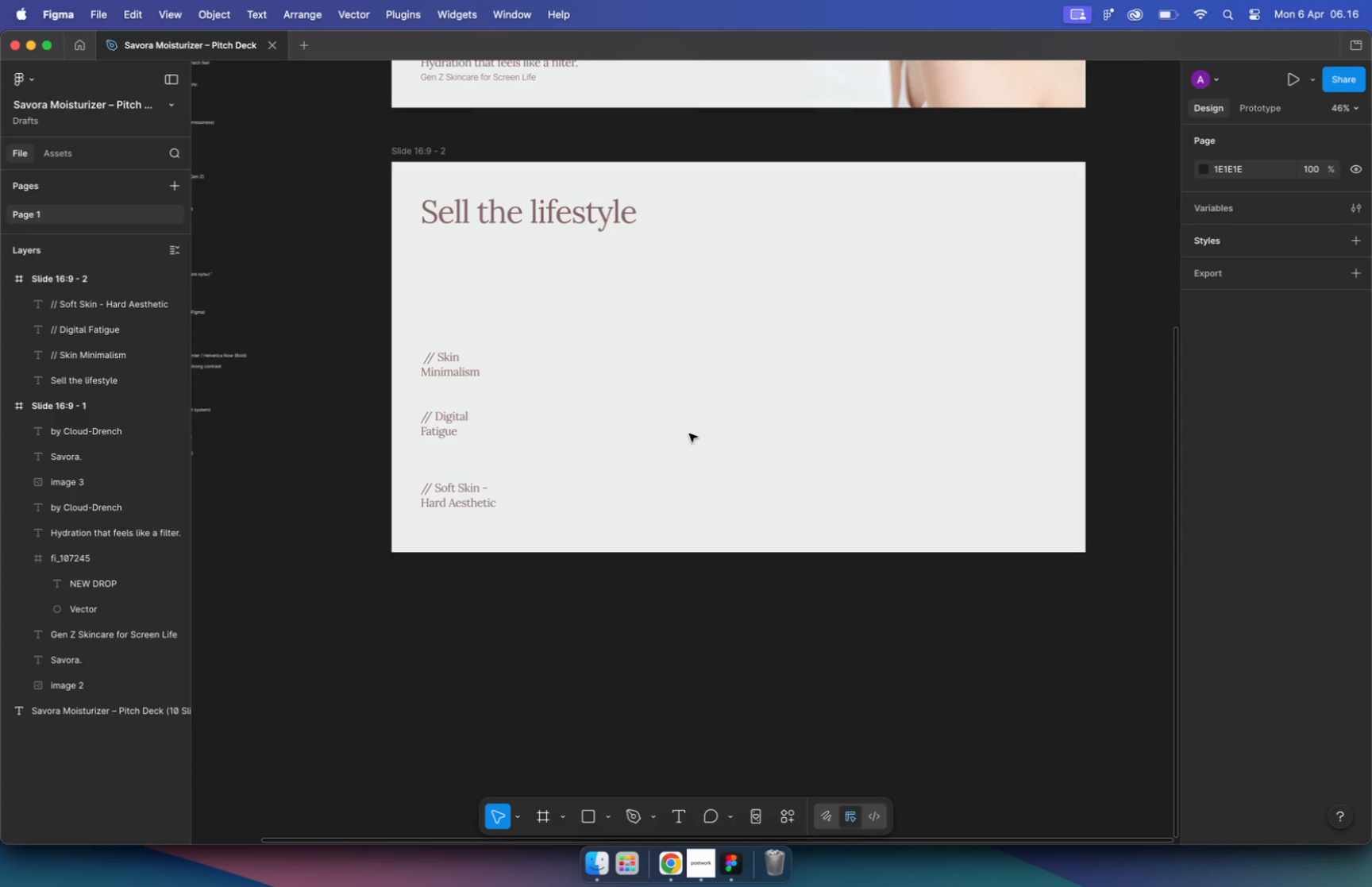 
left_click([669, 858])
 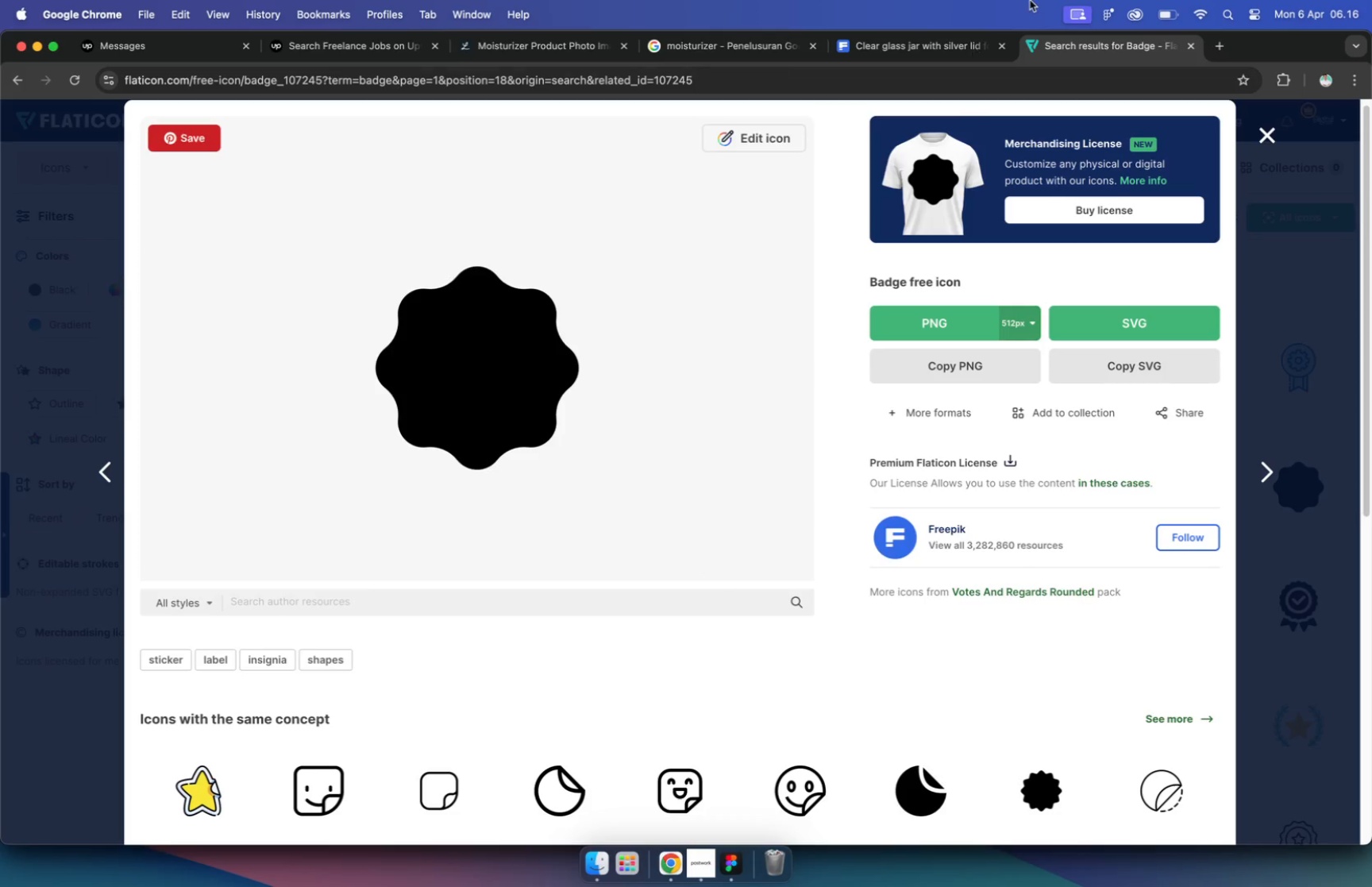 
left_click([940, 44])
 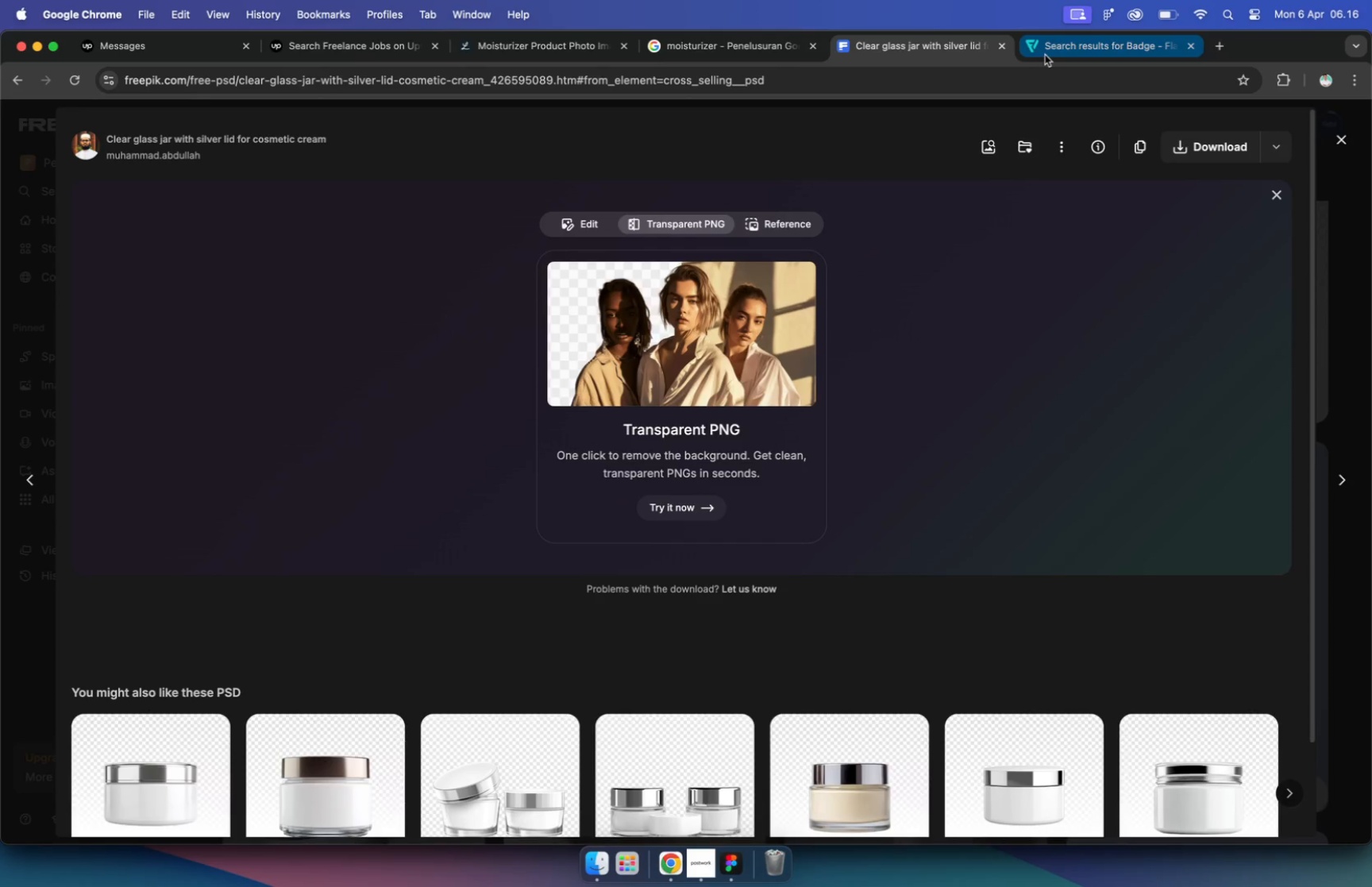 
left_click([1355, 136])
 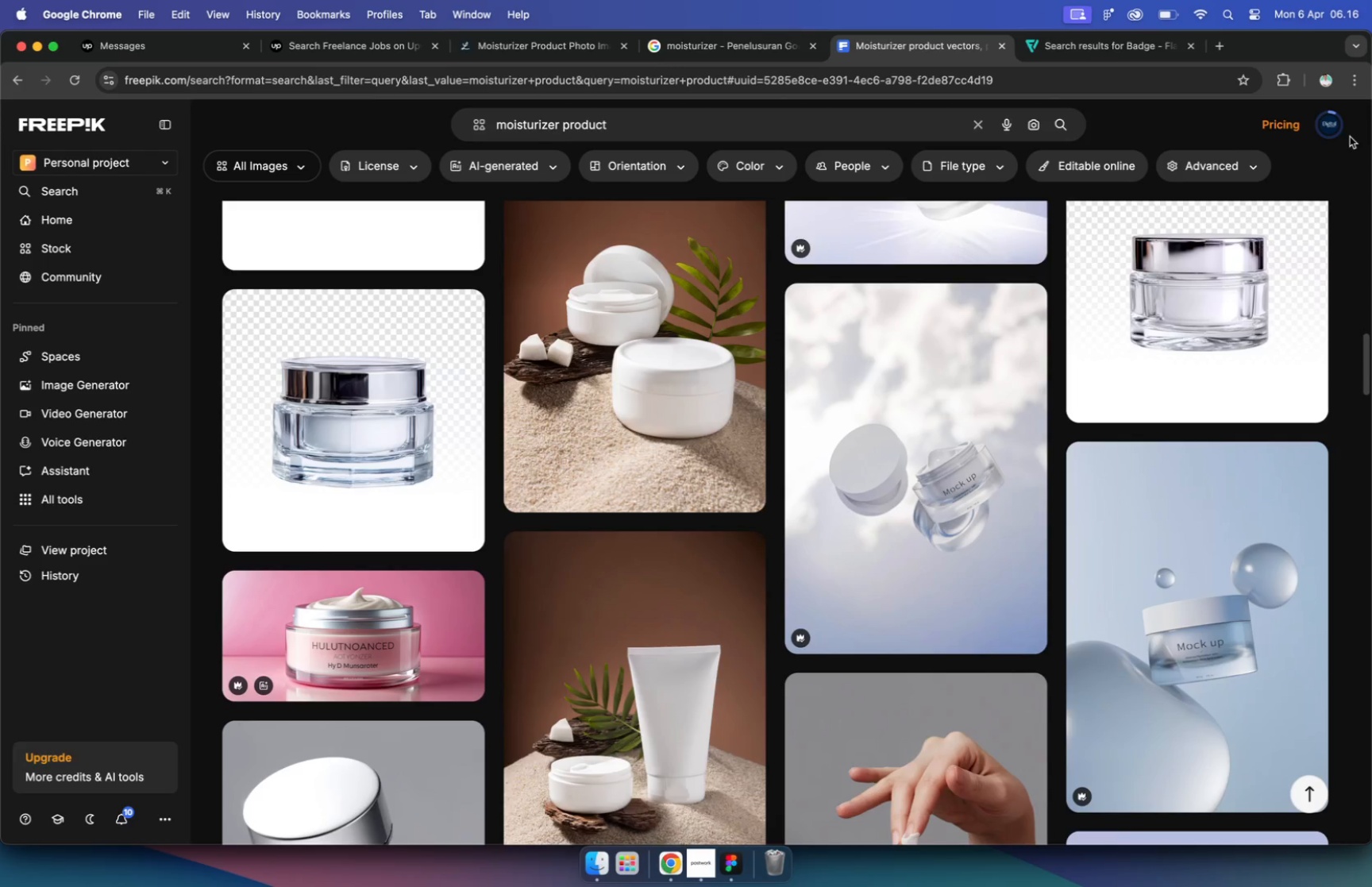 
left_click_drag(start_coordinate=[622, 117], to_coordinate=[418, 114])
 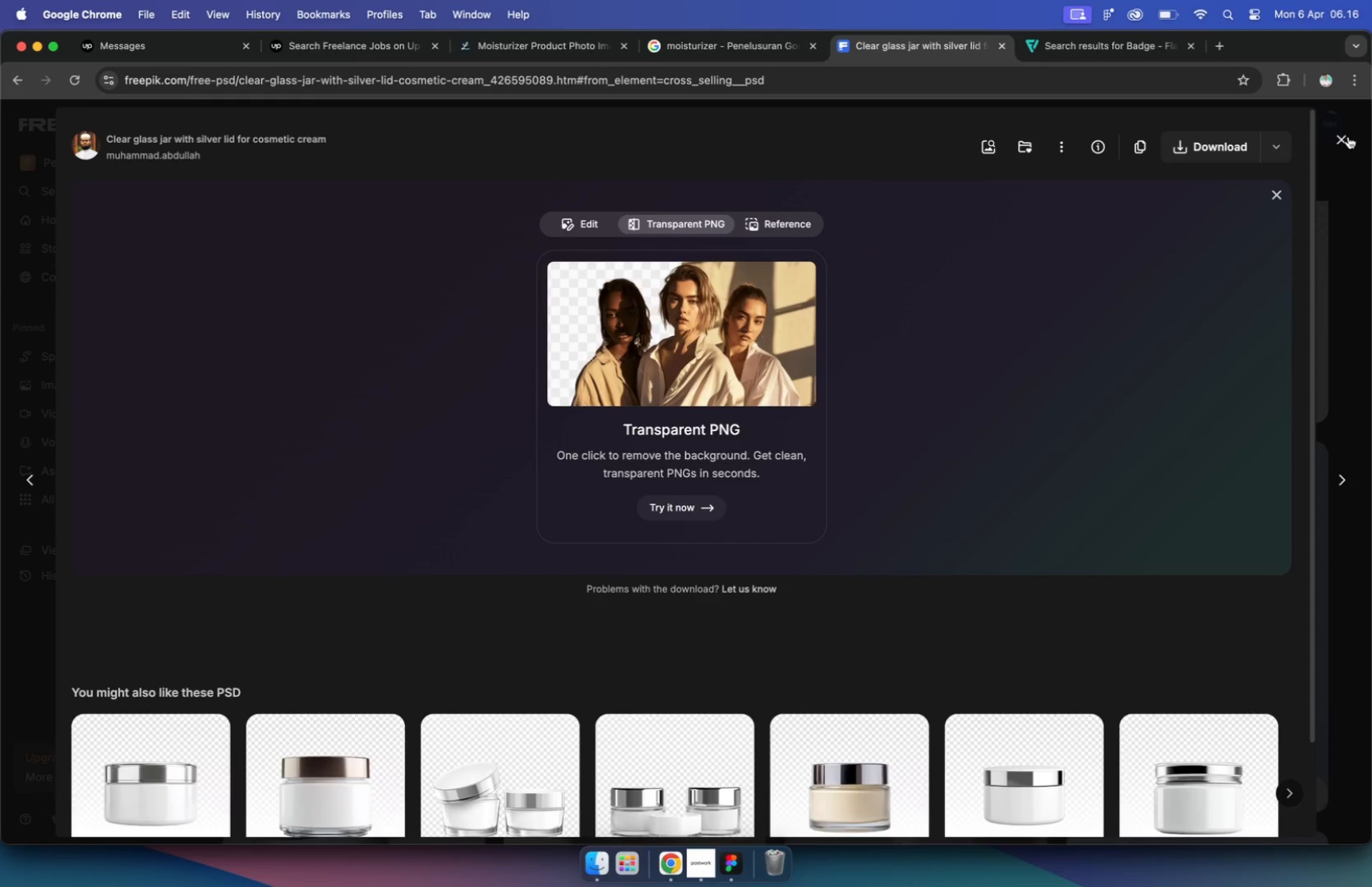 
left_click_drag(start_coordinate=[611, 127], to_coordinate=[444, 105])
 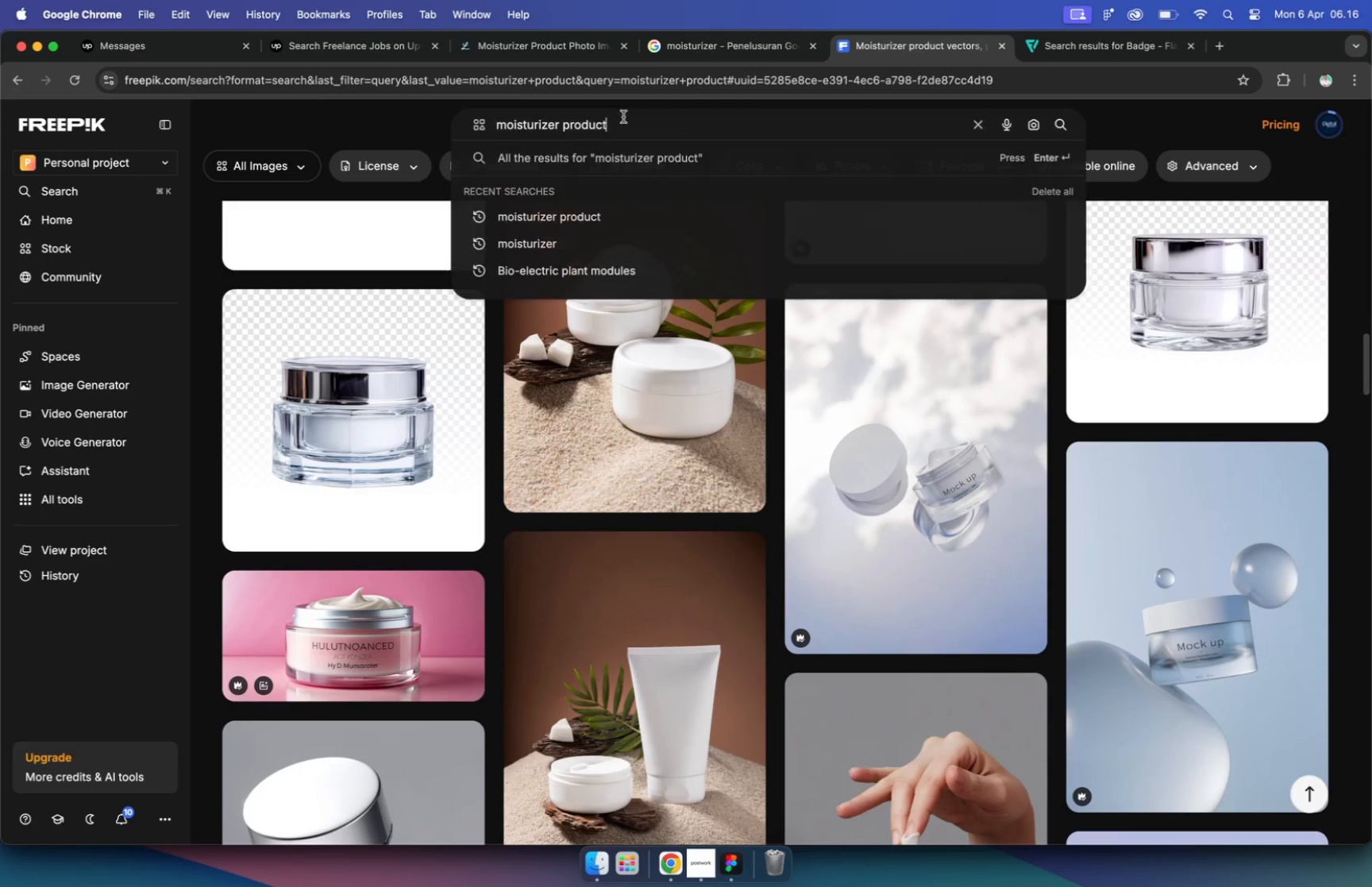 
type(bare face)
 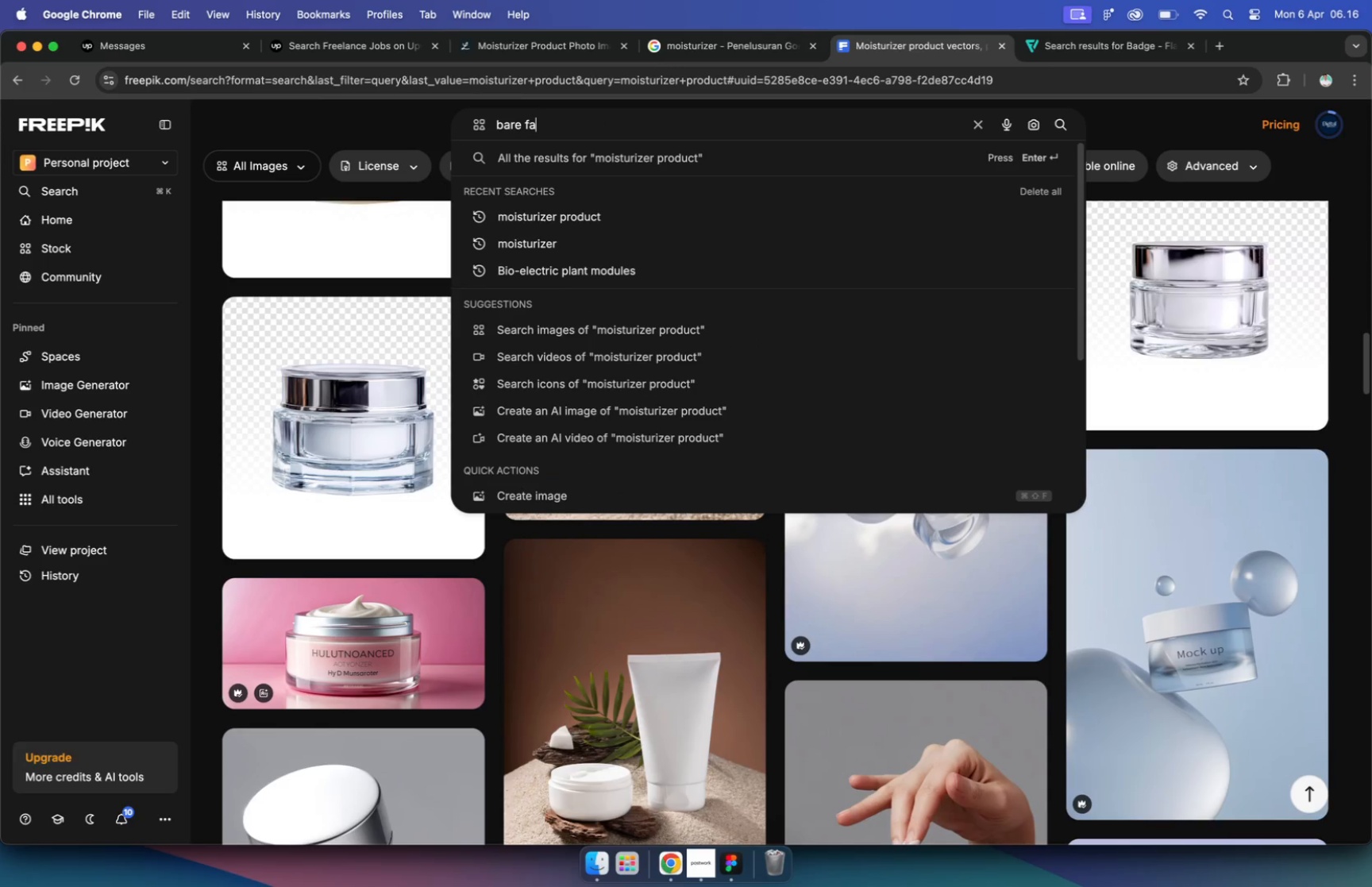 
key(Enter)
 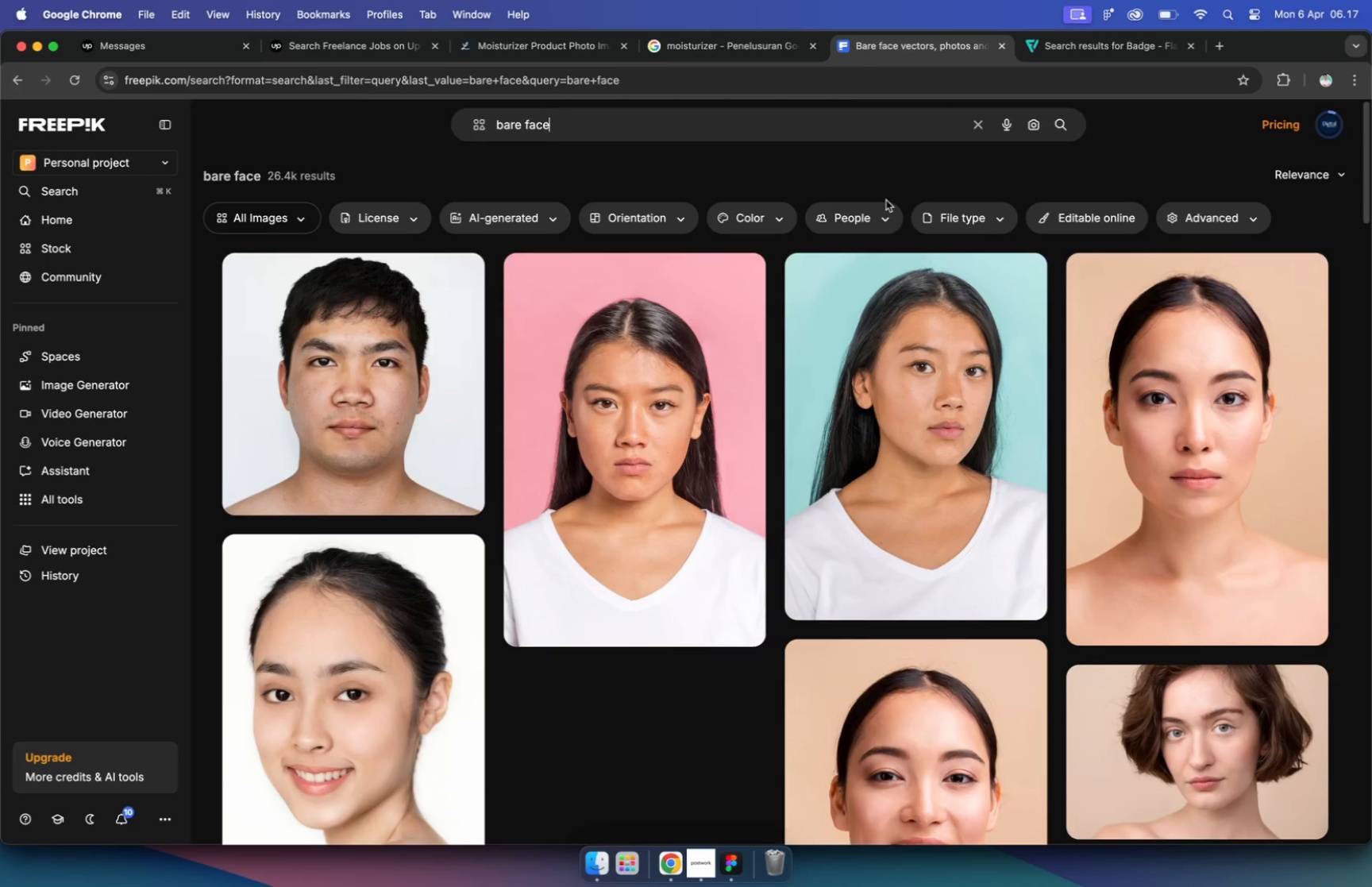 
scroll: coordinate [1031, 220], scroll_direction: down, amount: 63.0
 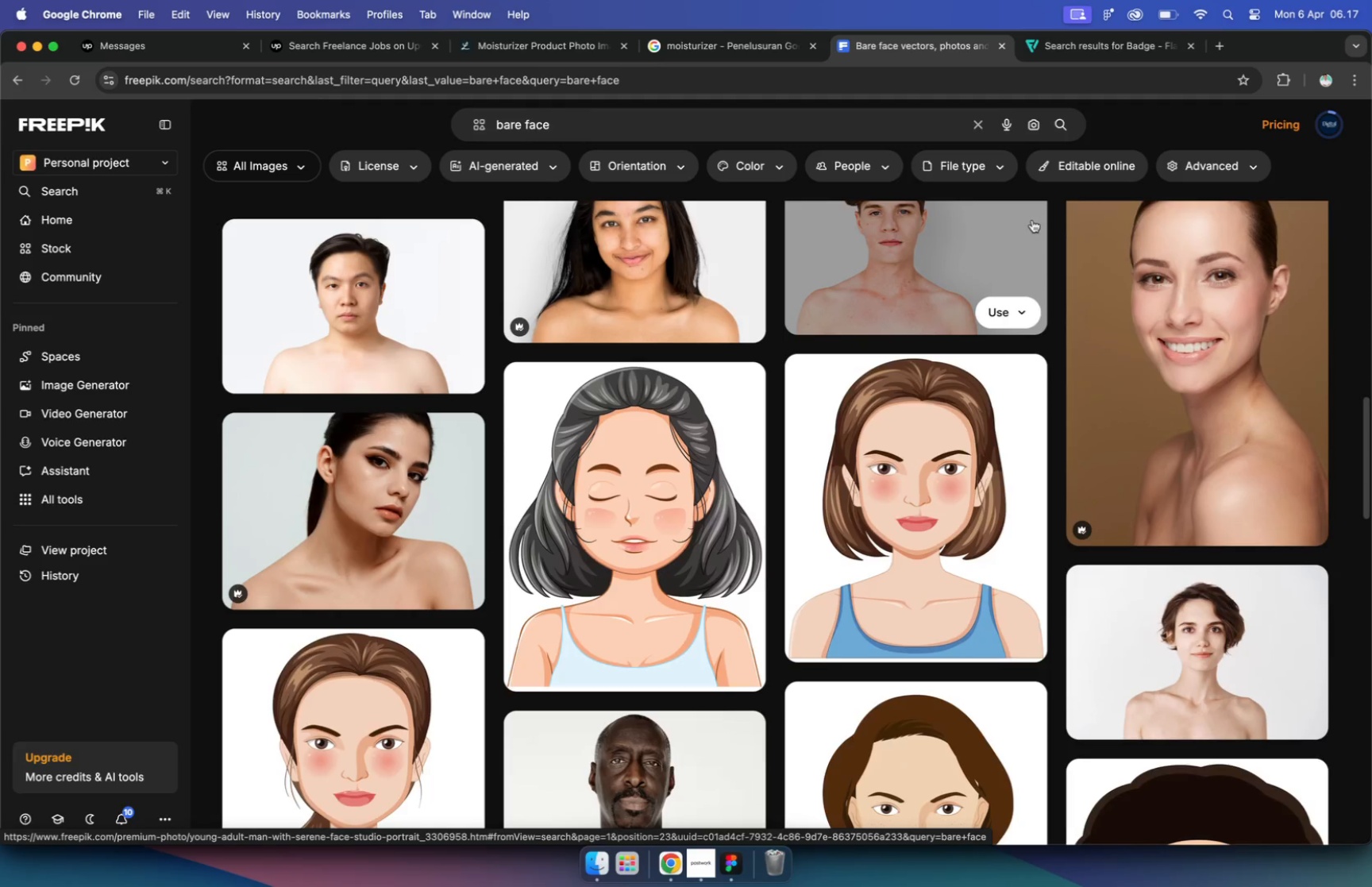 
scroll: coordinate [1030, 222], scroll_direction: down, amount: 55.0
 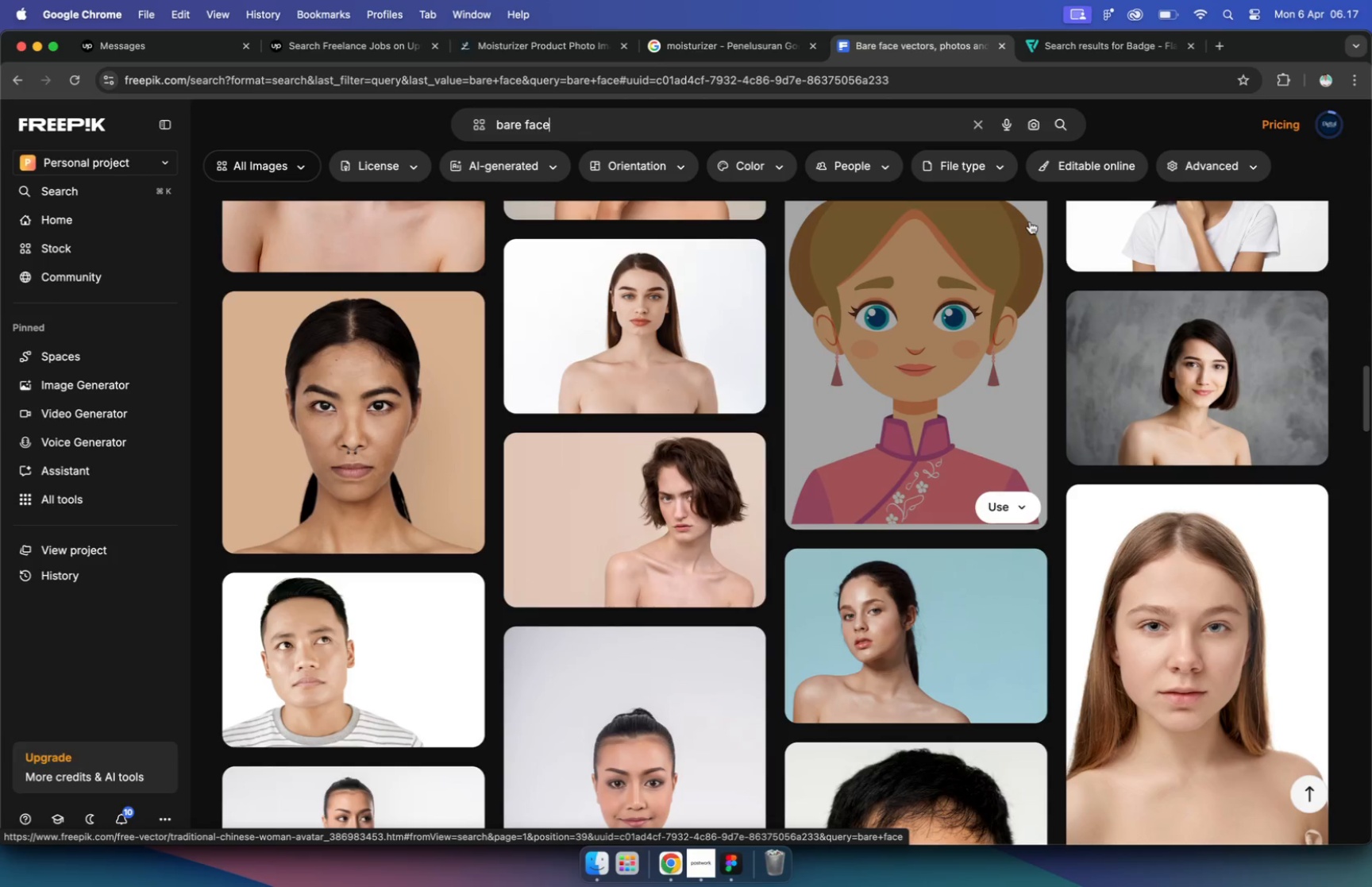 
scroll: coordinate [1012, 241], scroll_direction: up, amount: 163.0
 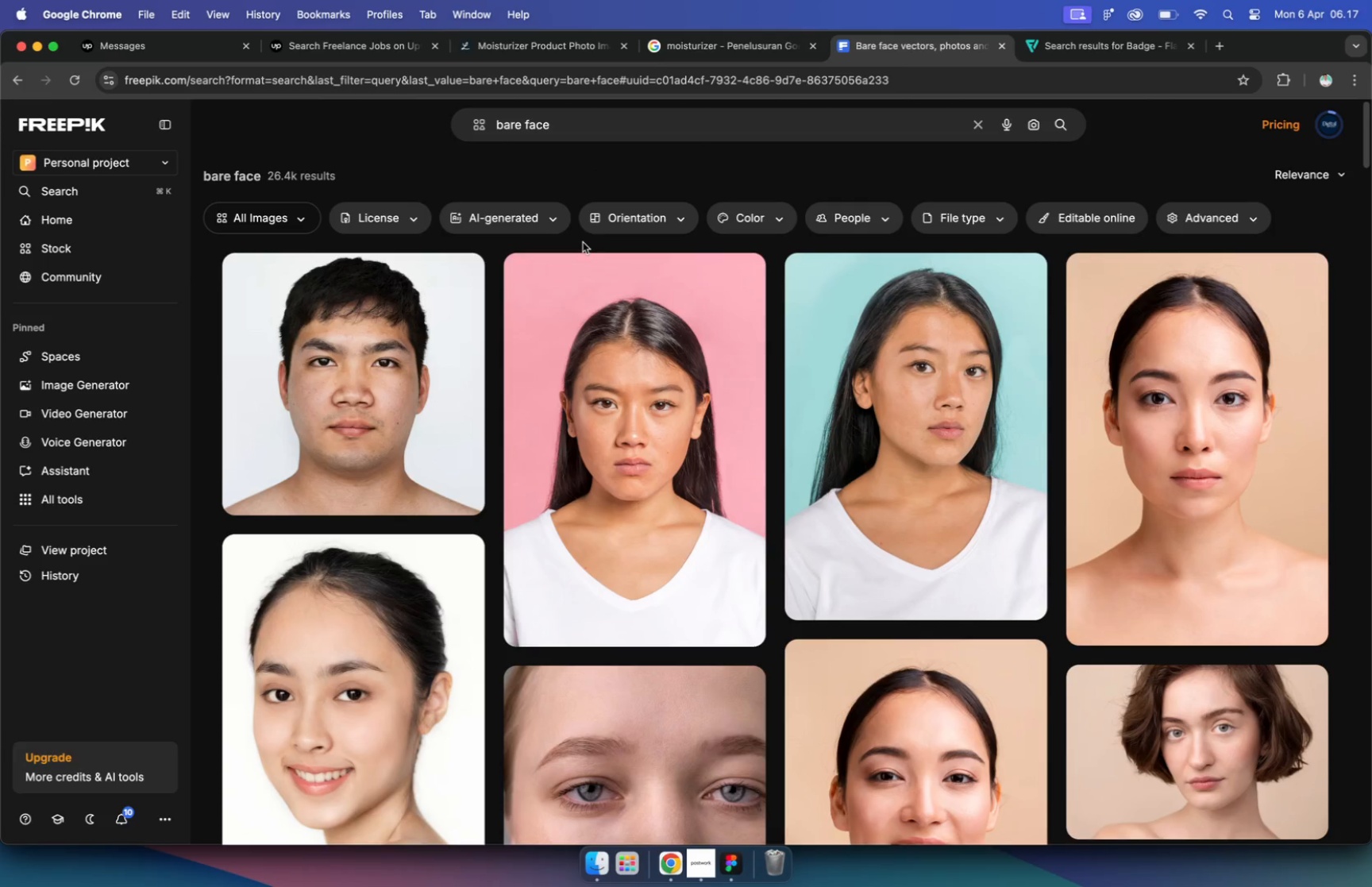 
scroll: coordinate [1069, 334], scroll_direction: down, amount: 17.0
 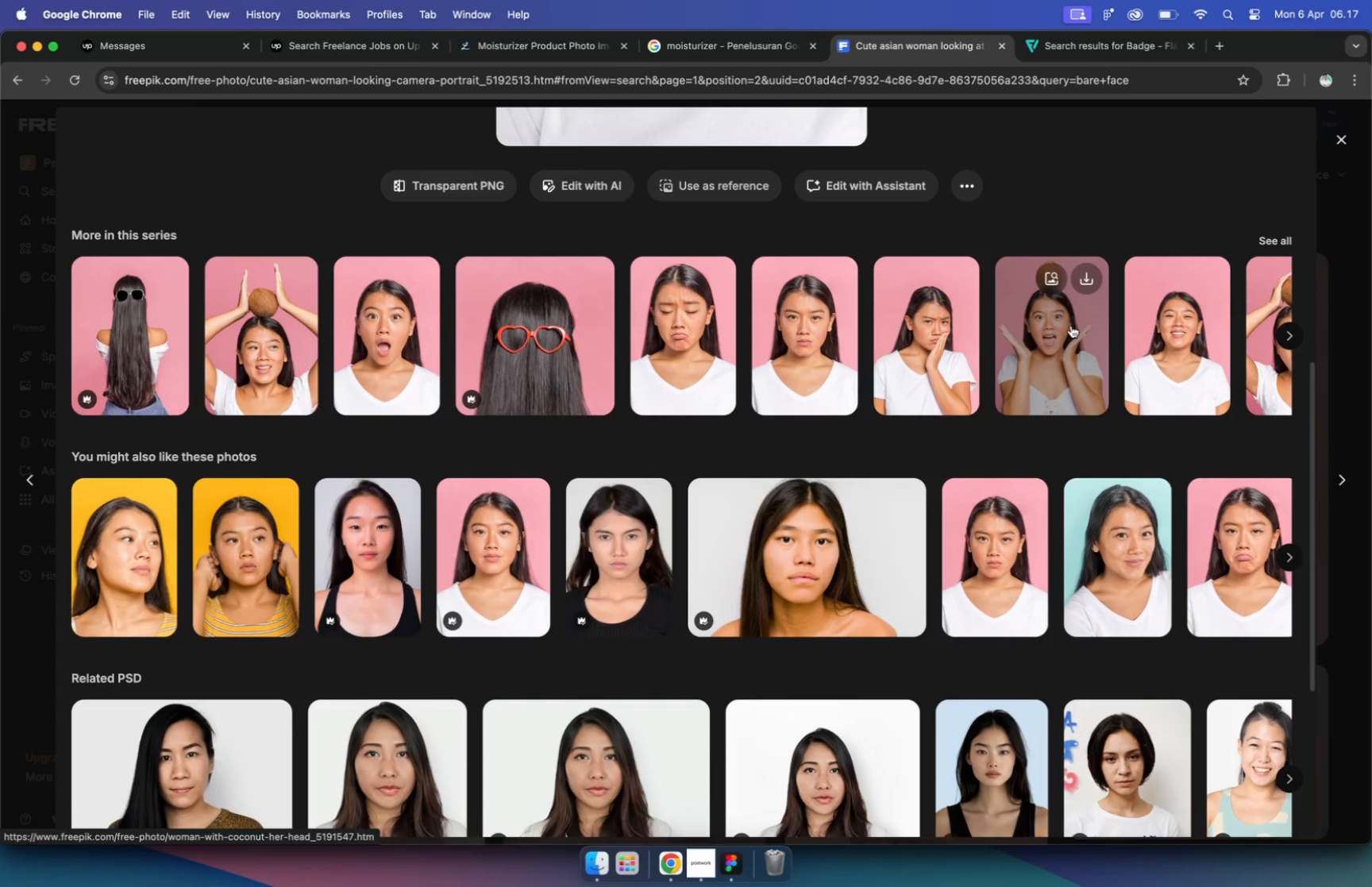 
wait(23.15)
 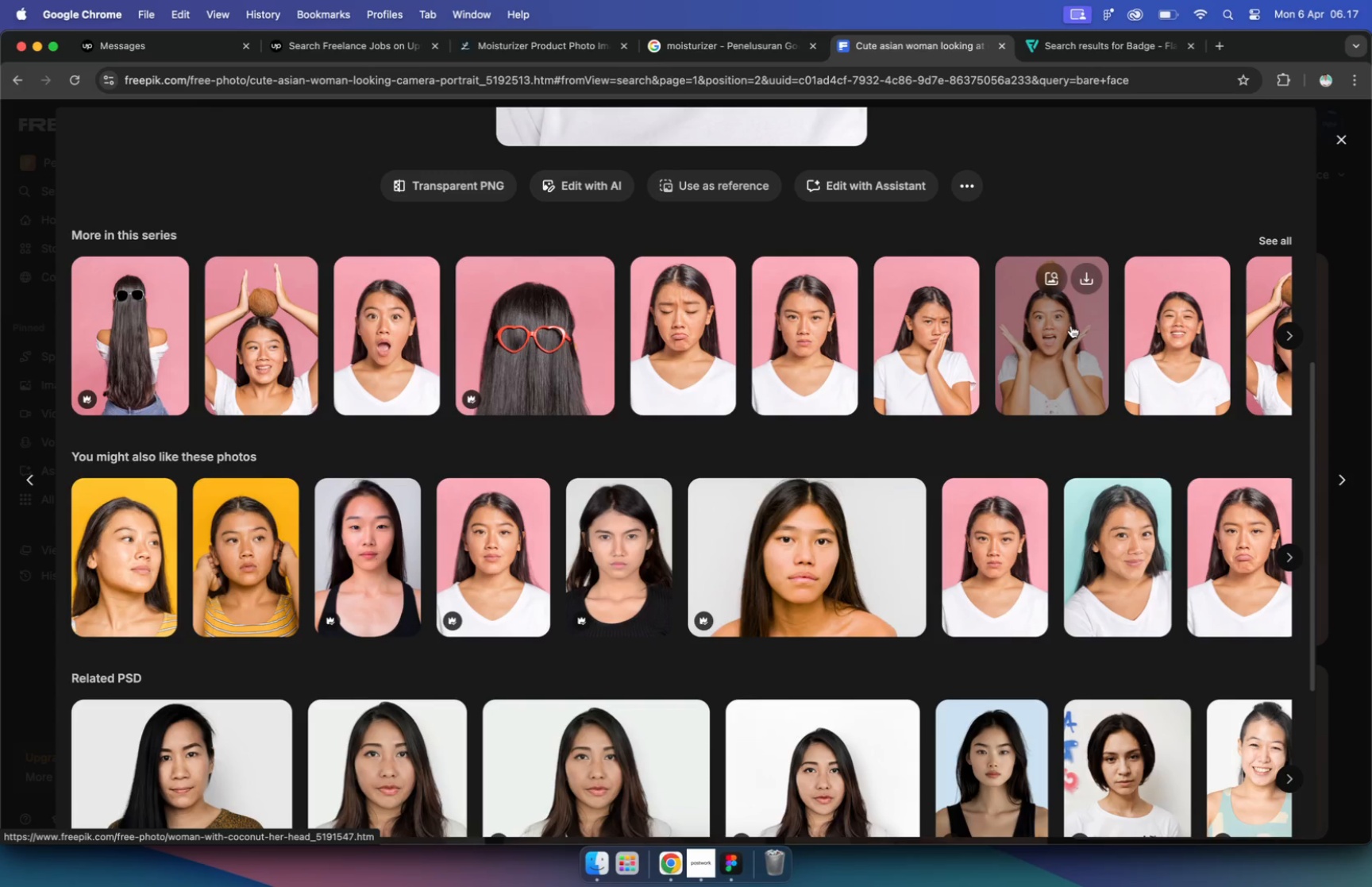 
scroll: coordinate [1114, 302], scroll_direction: down, amount: 26.0
 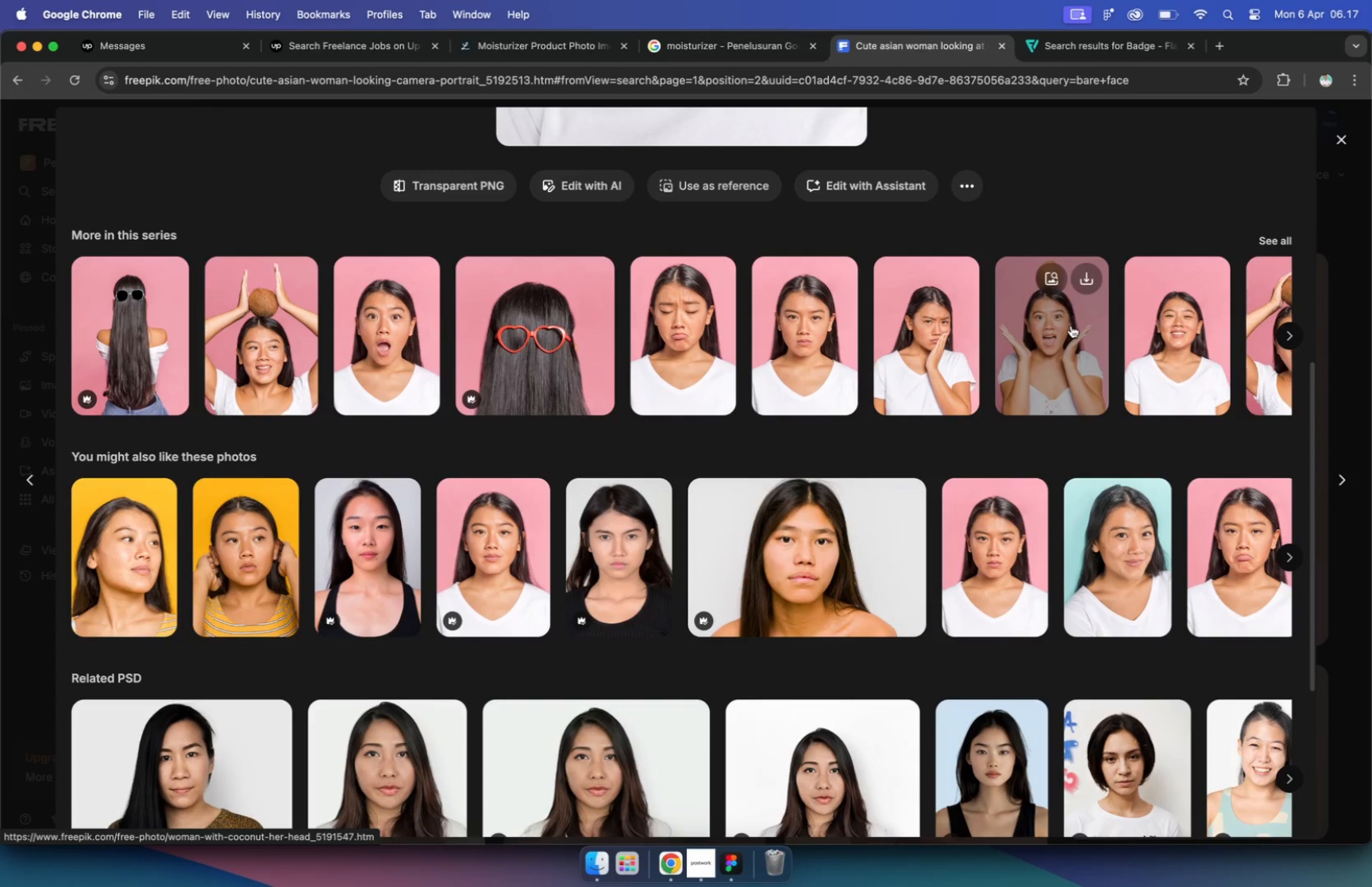 
scroll: coordinate [860, 342], scroll_direction: up, amount: 47.0
 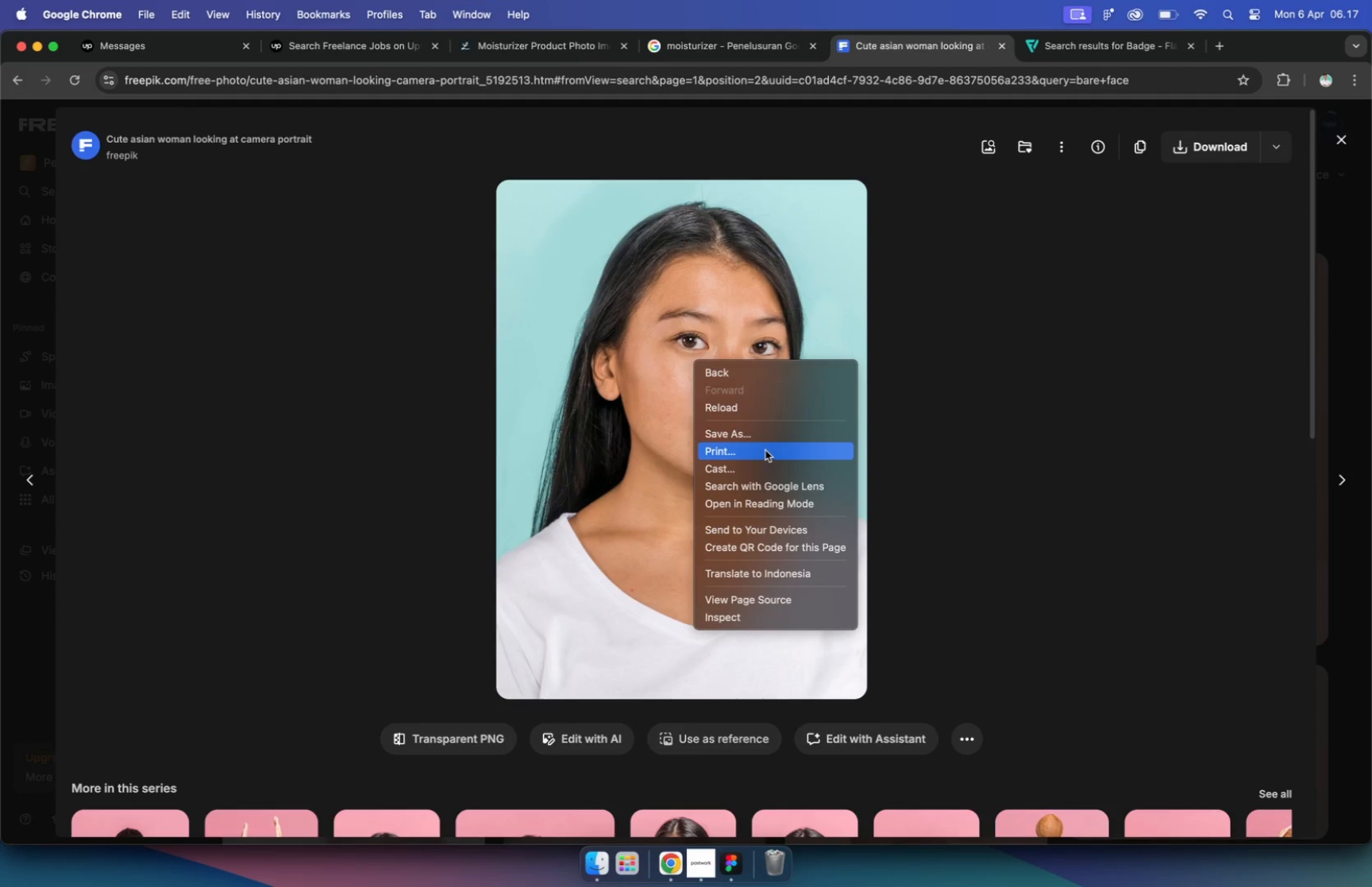 
left_click([996, 285])
 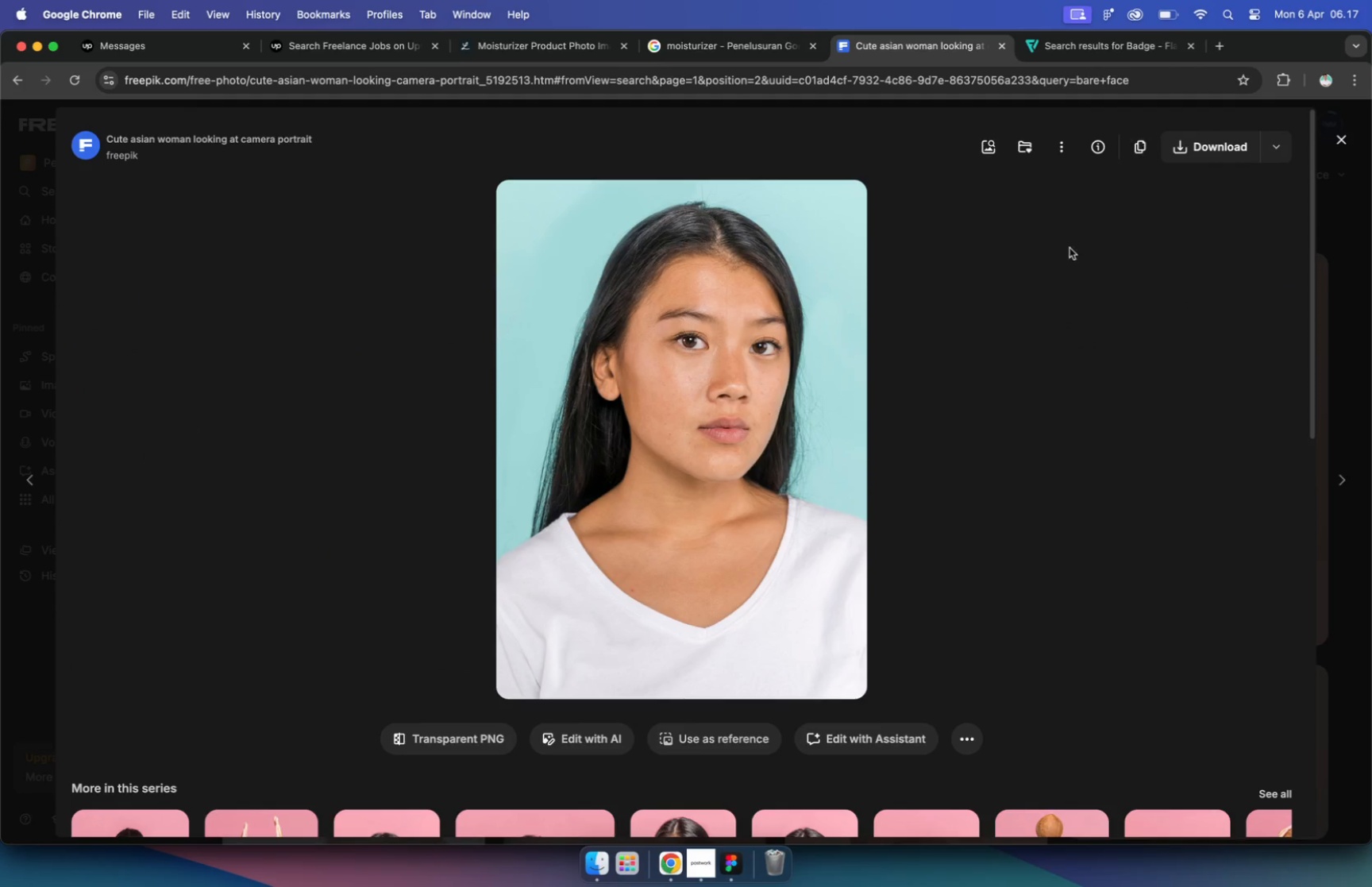 
left_click([737, 867])
 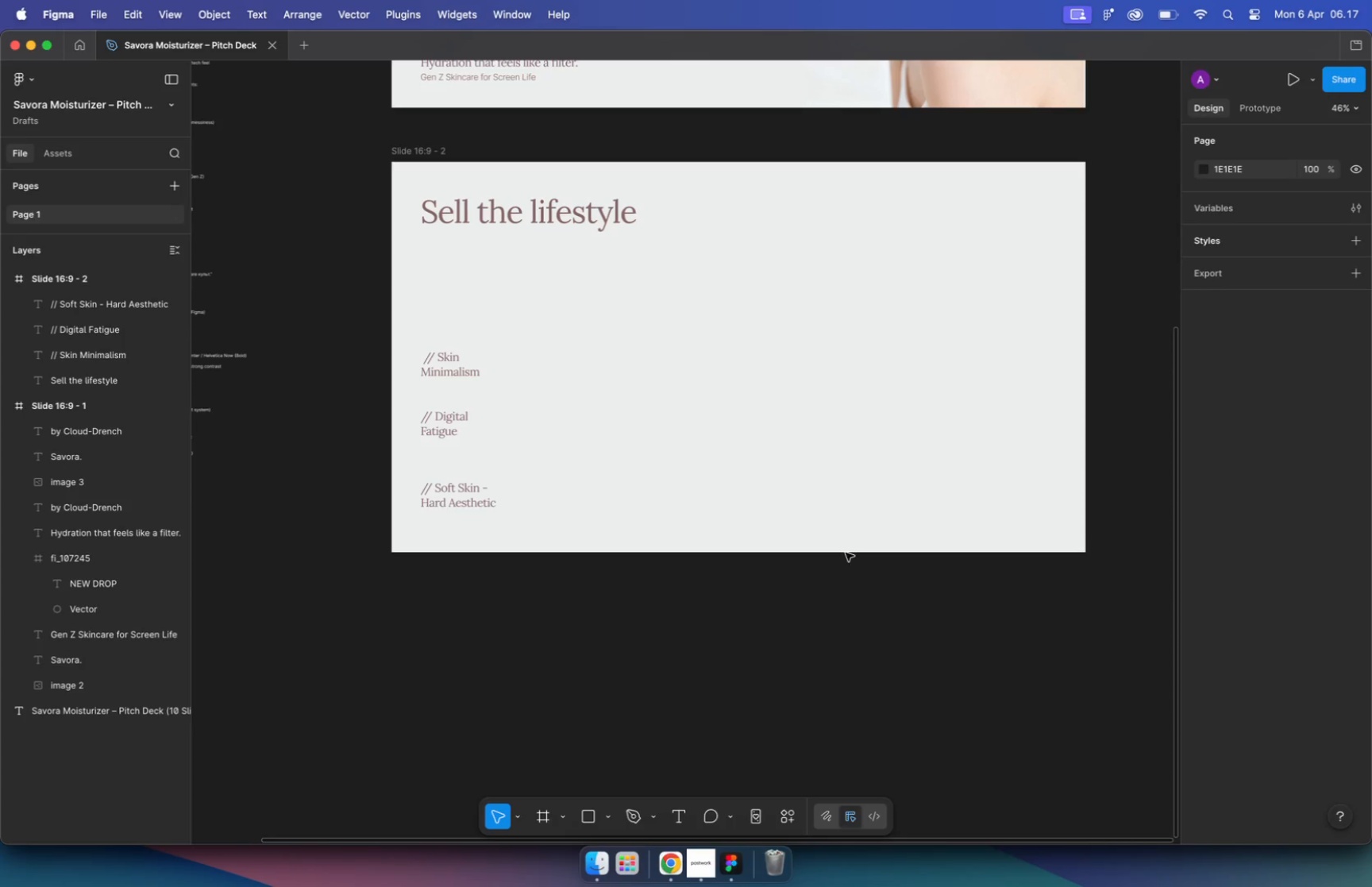 
left_click([854, 497])
 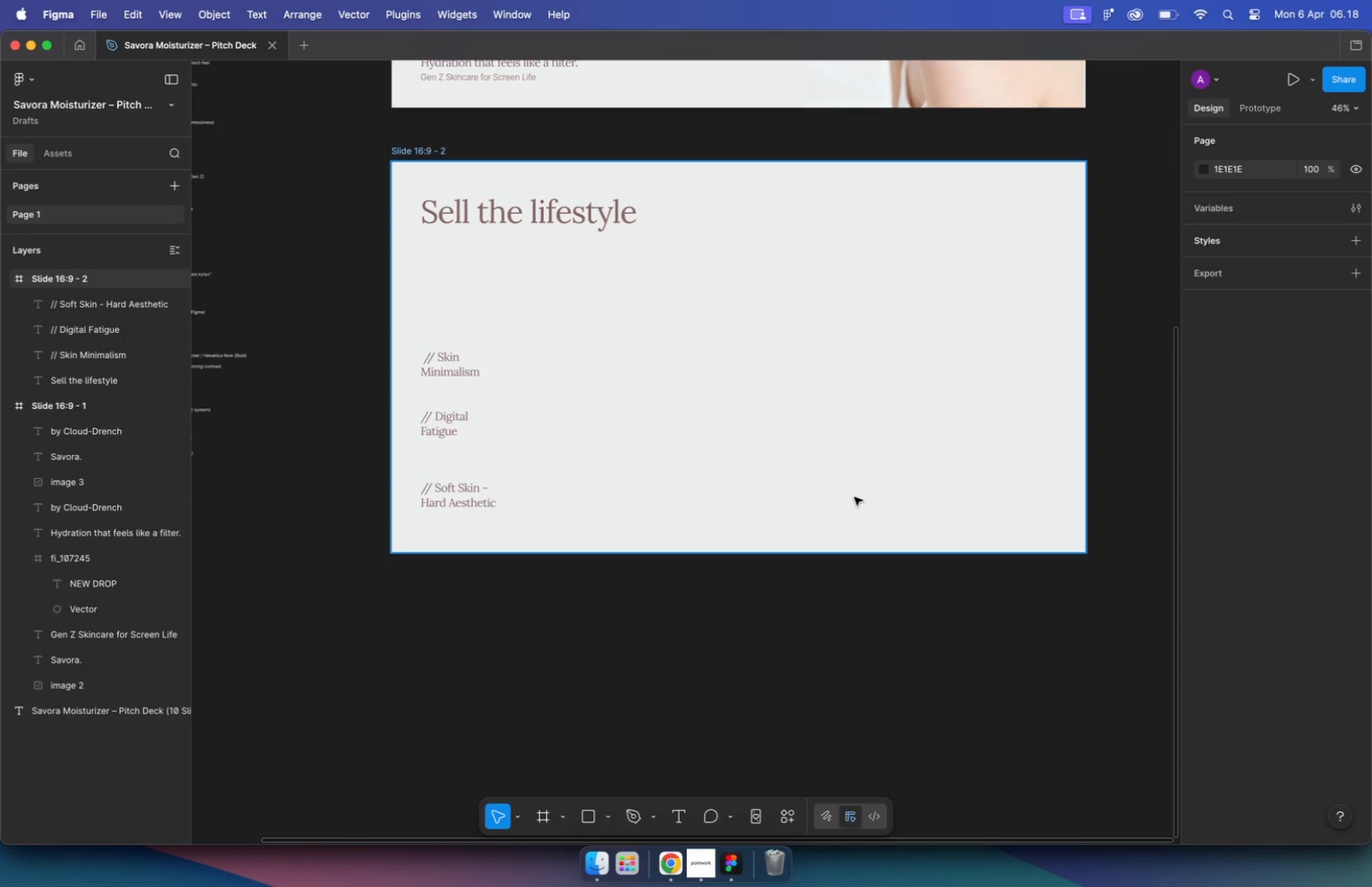 
key(Meta+V)
 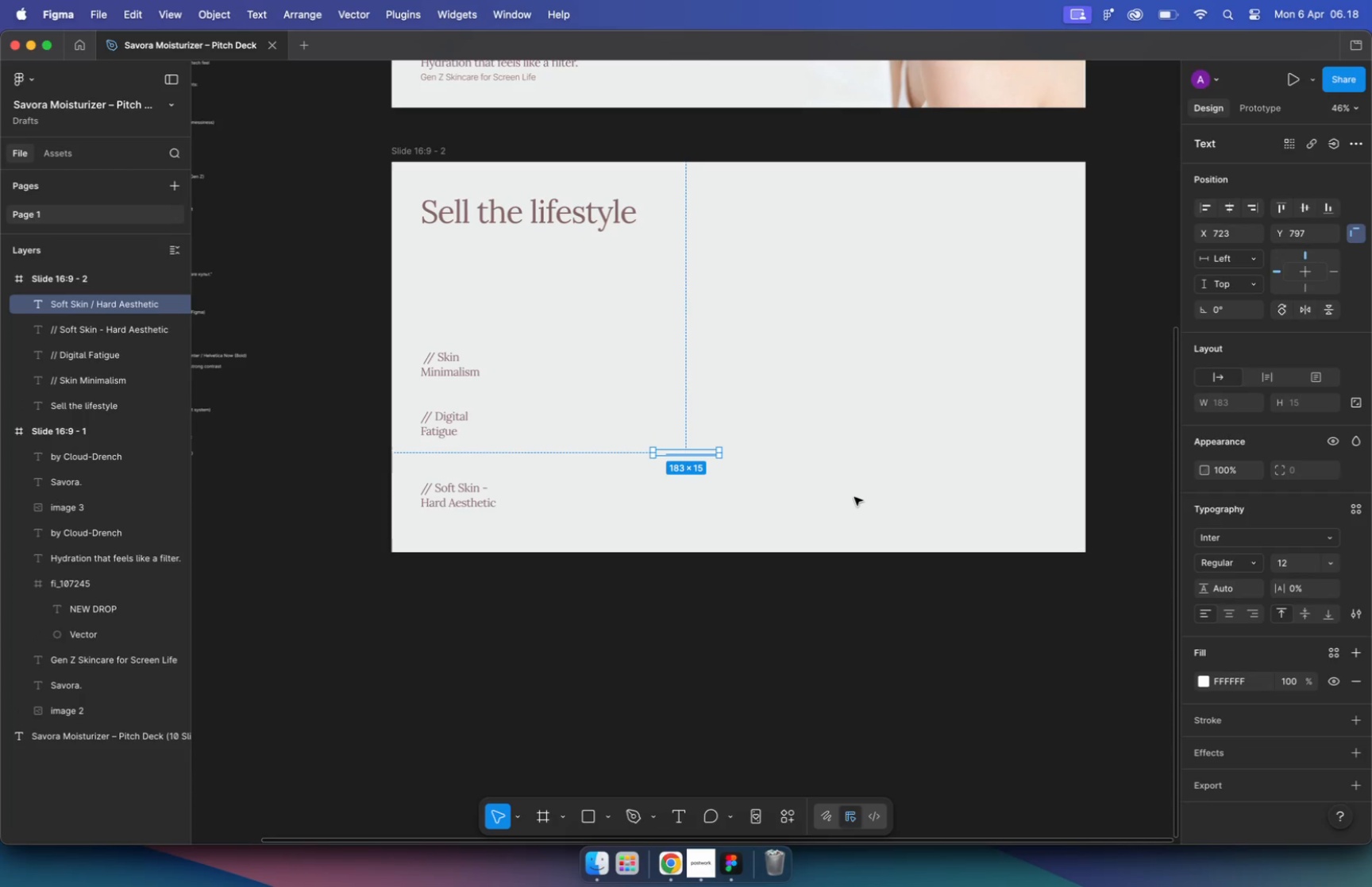 
key(Meta+CommandLeft)
 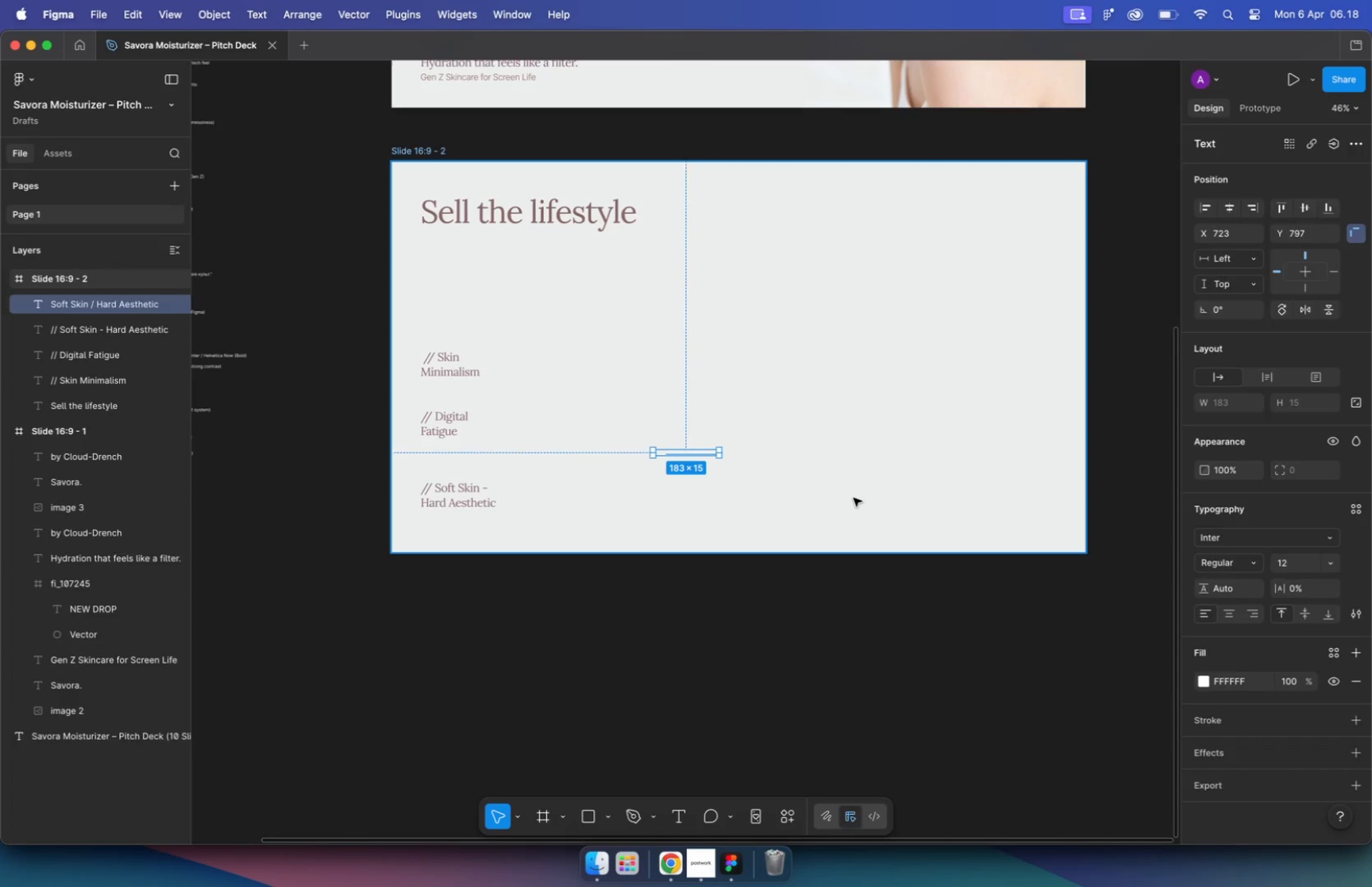 
key(Meta+Z)
 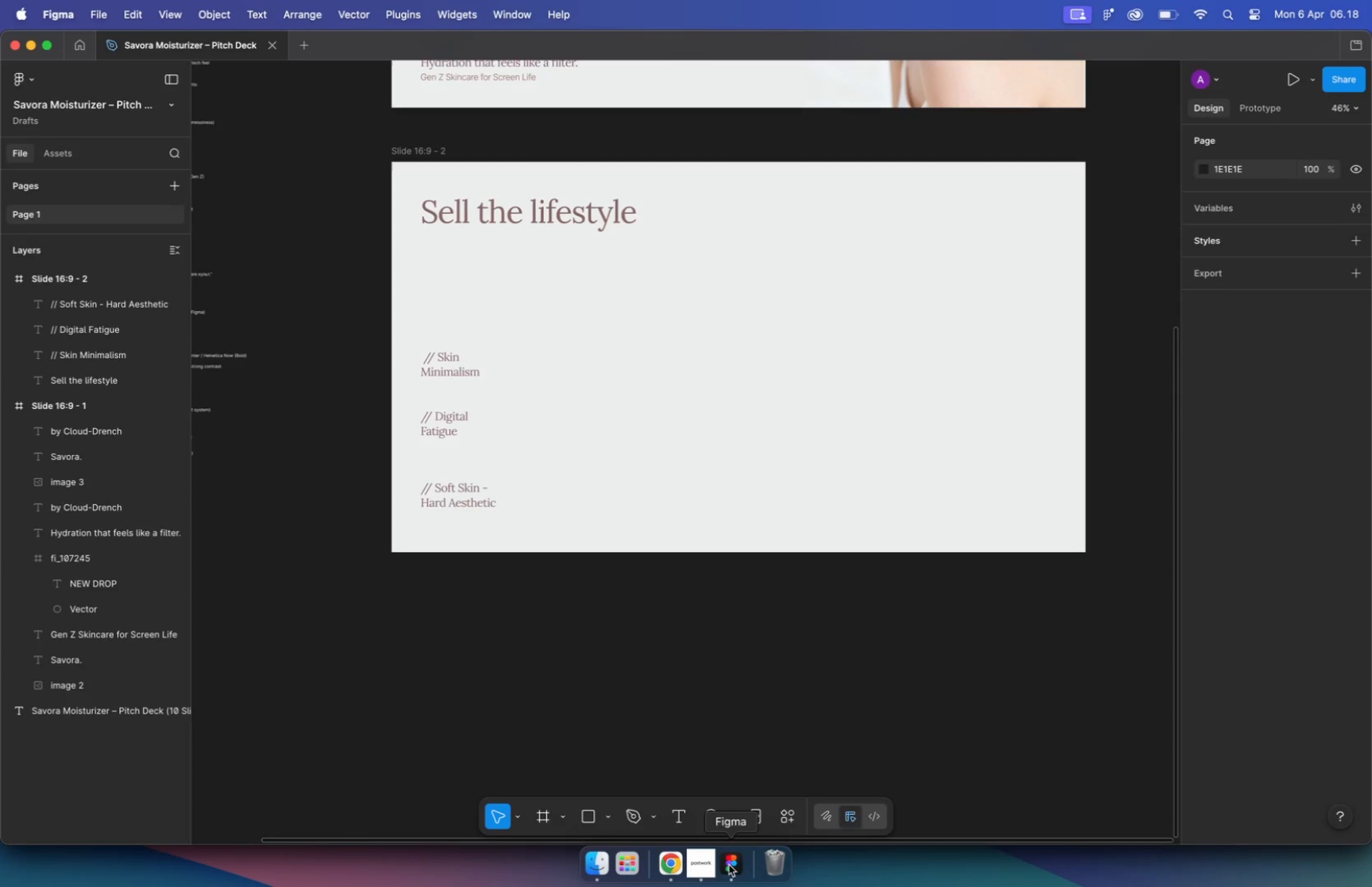 
left_click([667, 865])
 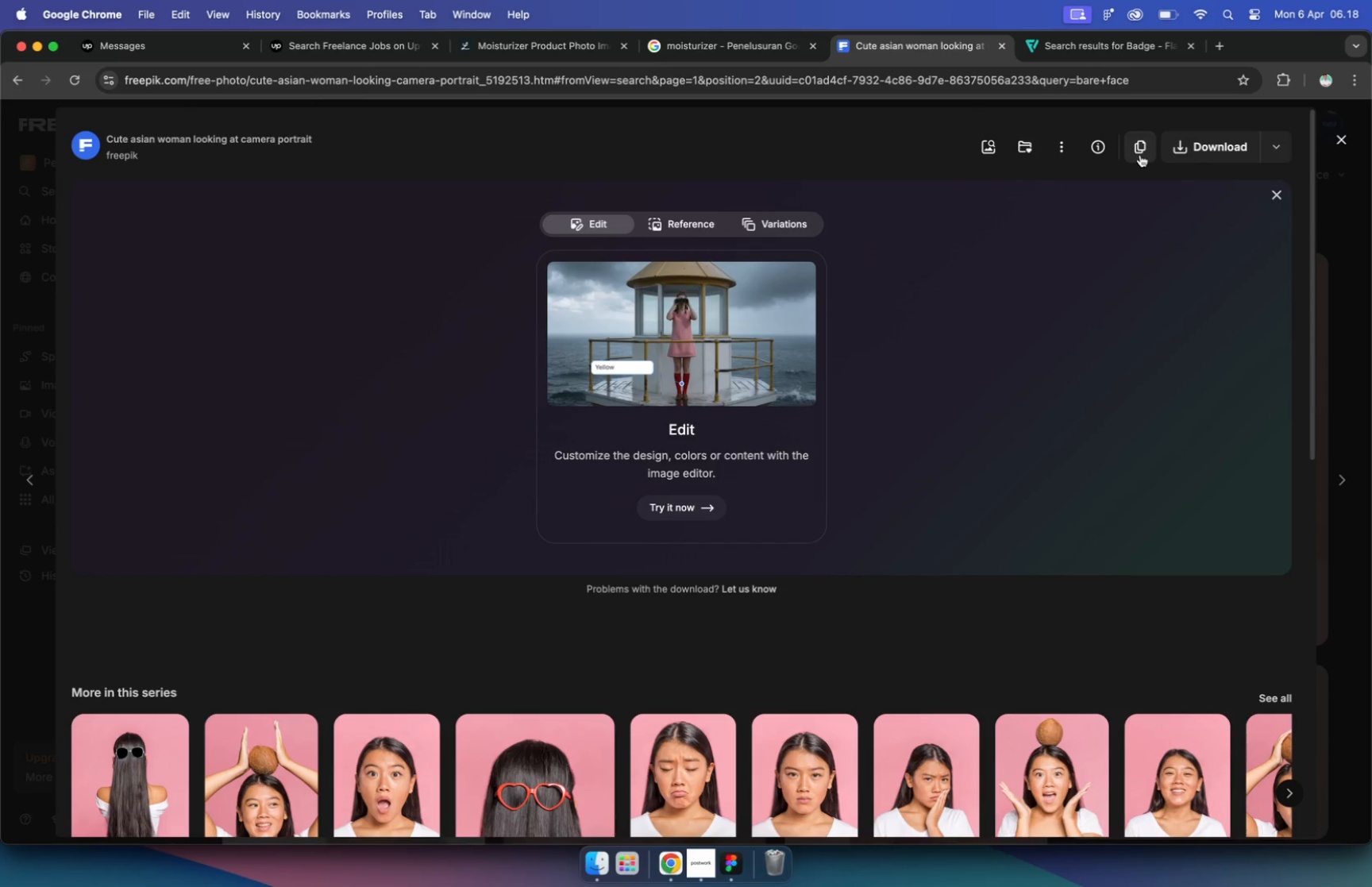 
wait(6.84)
 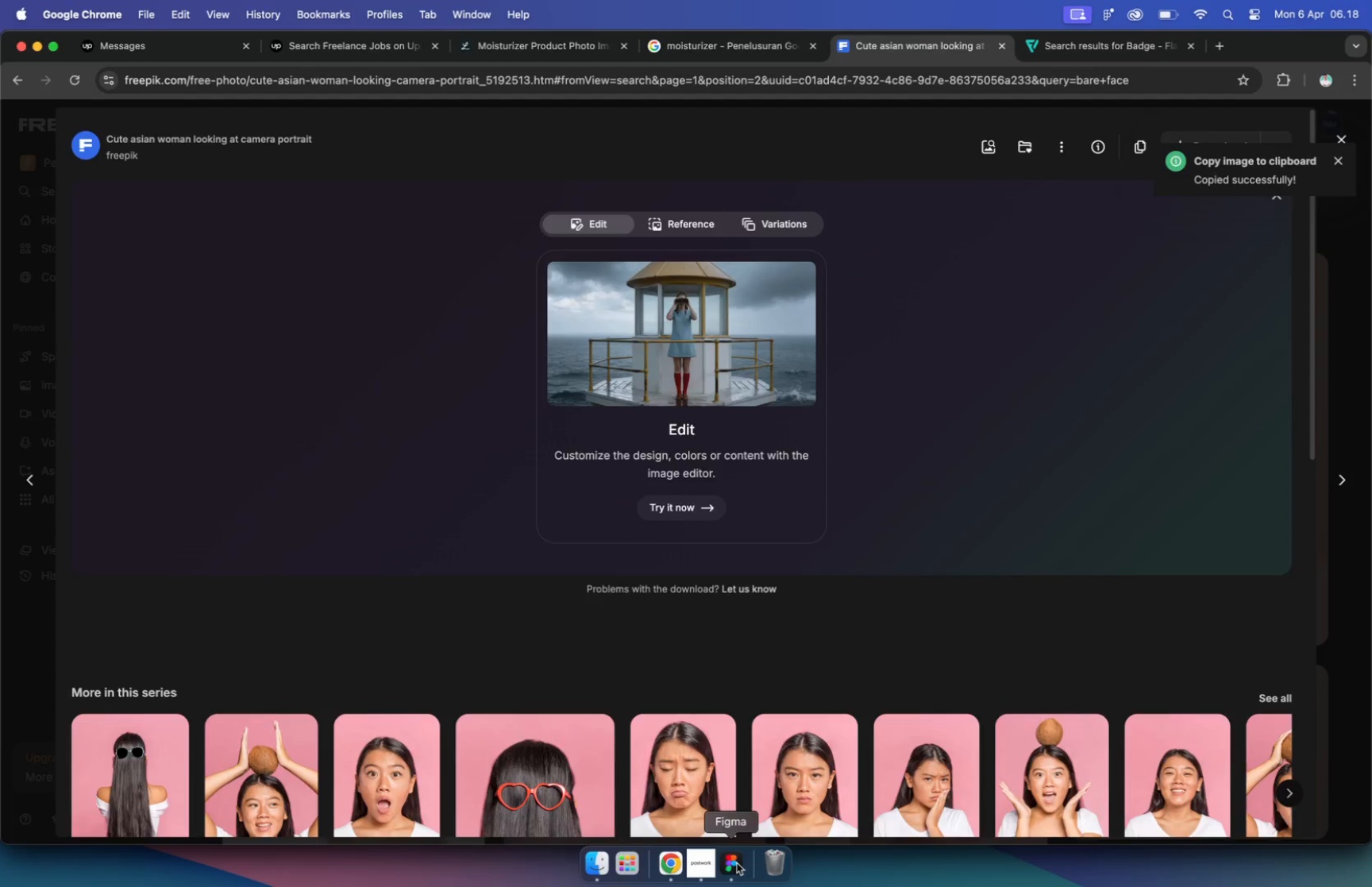 
left_click([737, 863])
 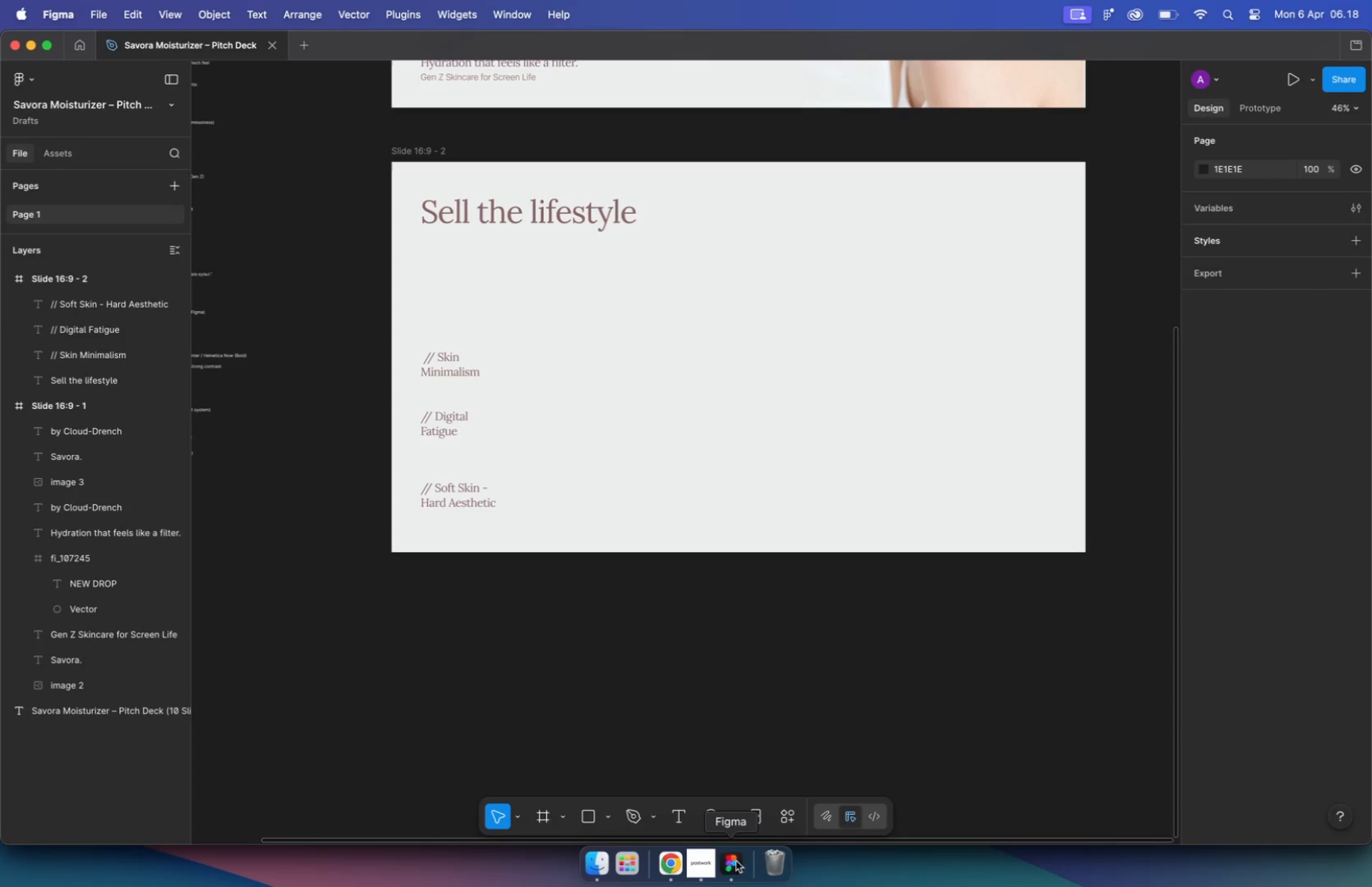 
key(Meta+V)
 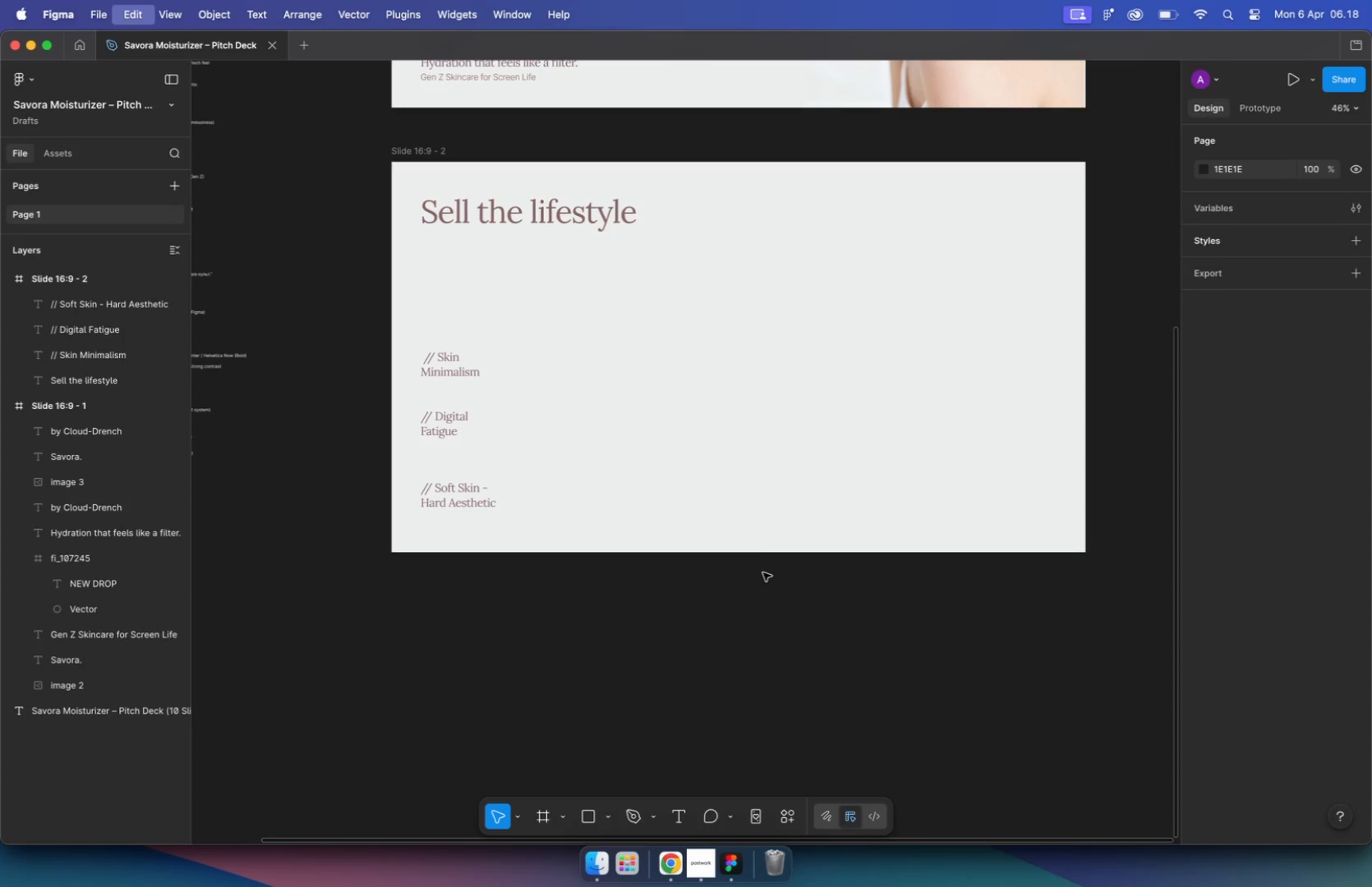 
hold_key(key=CommandLeft, duration=0.48)
 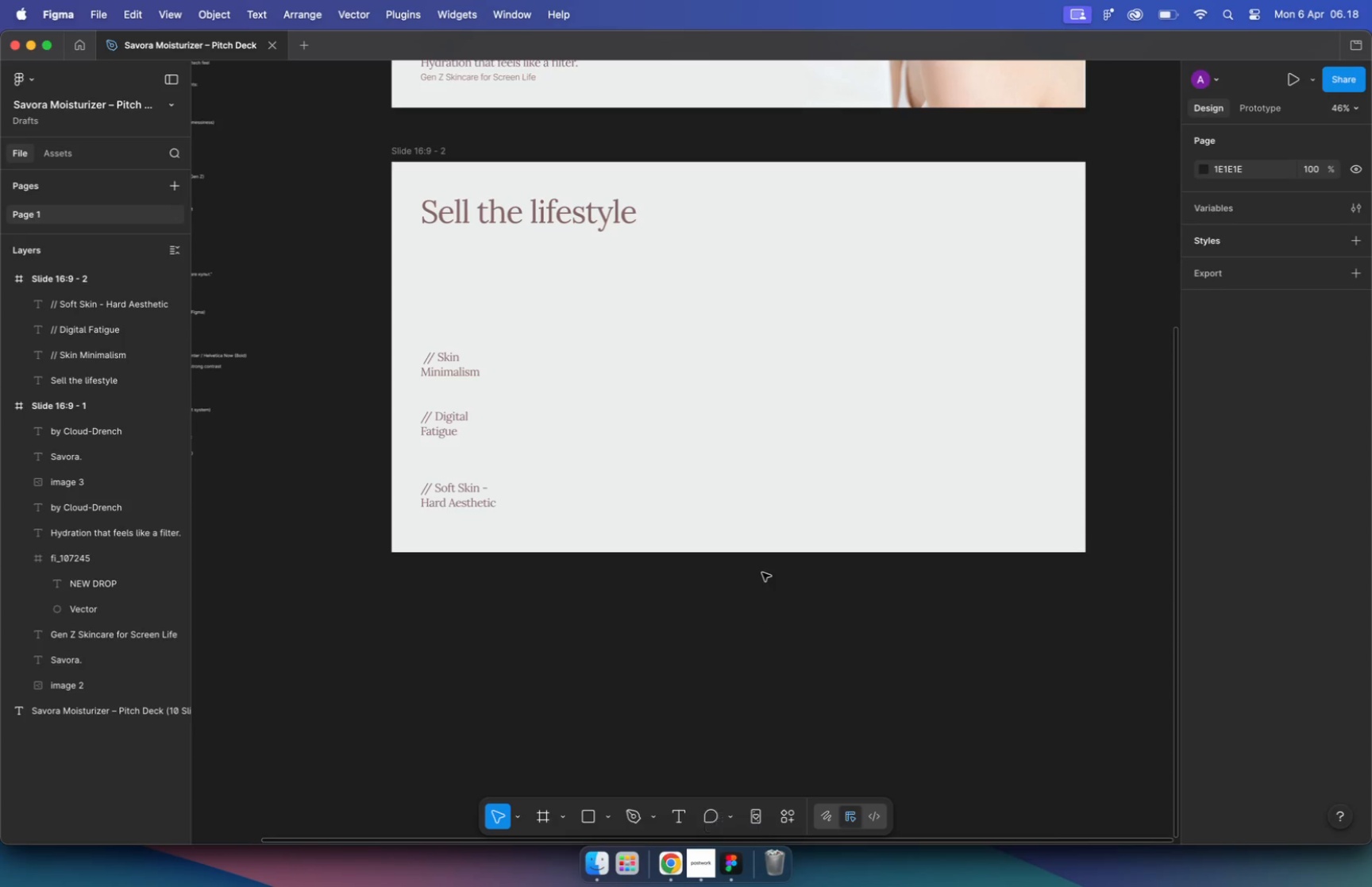 
left_click_drag(start_coordinate=[639, 470], to_coordinate=[763, 499])
 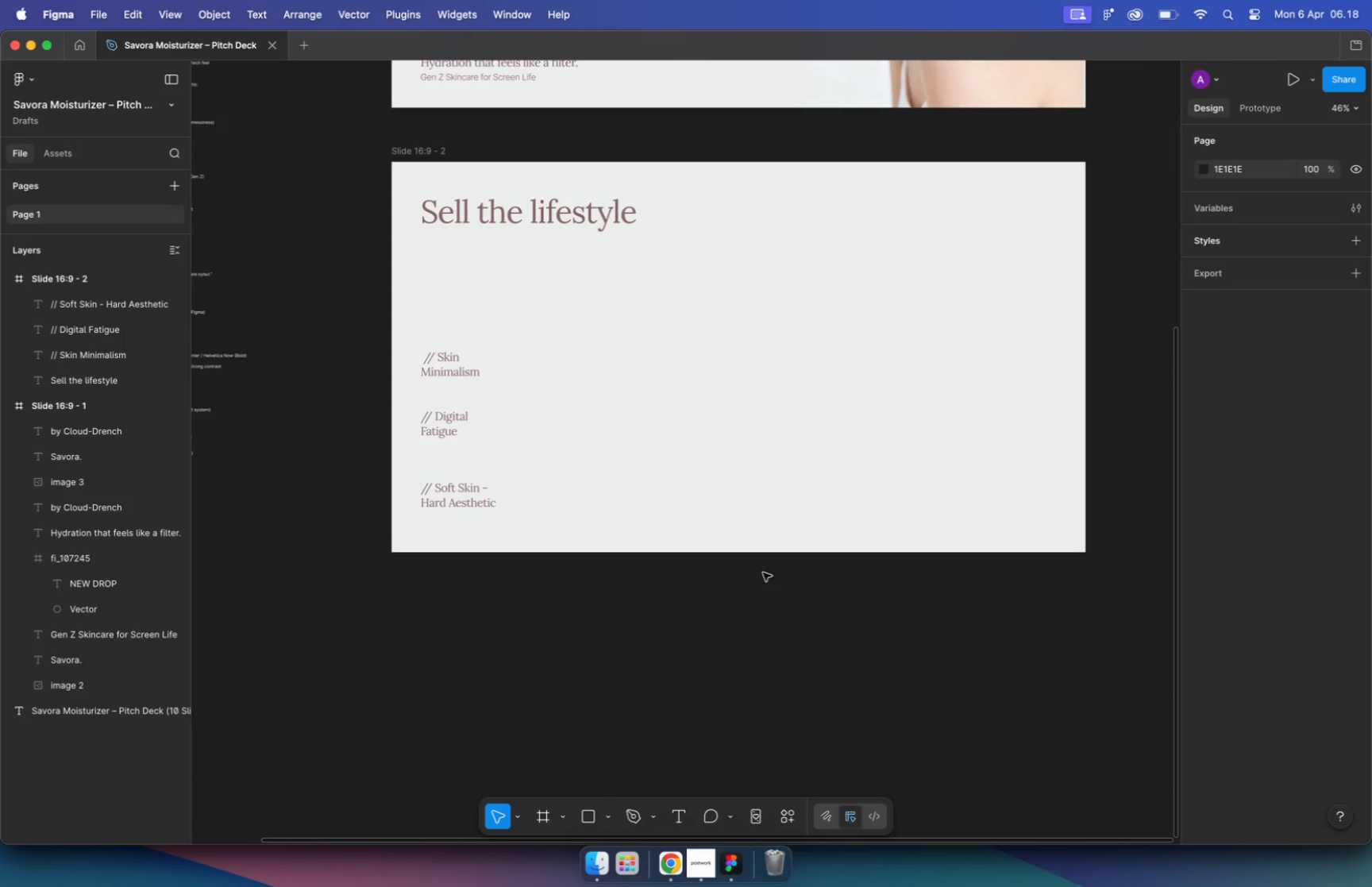 
scroll: coordinate [619, 424], scroll_direction: down, amount: 17.0
 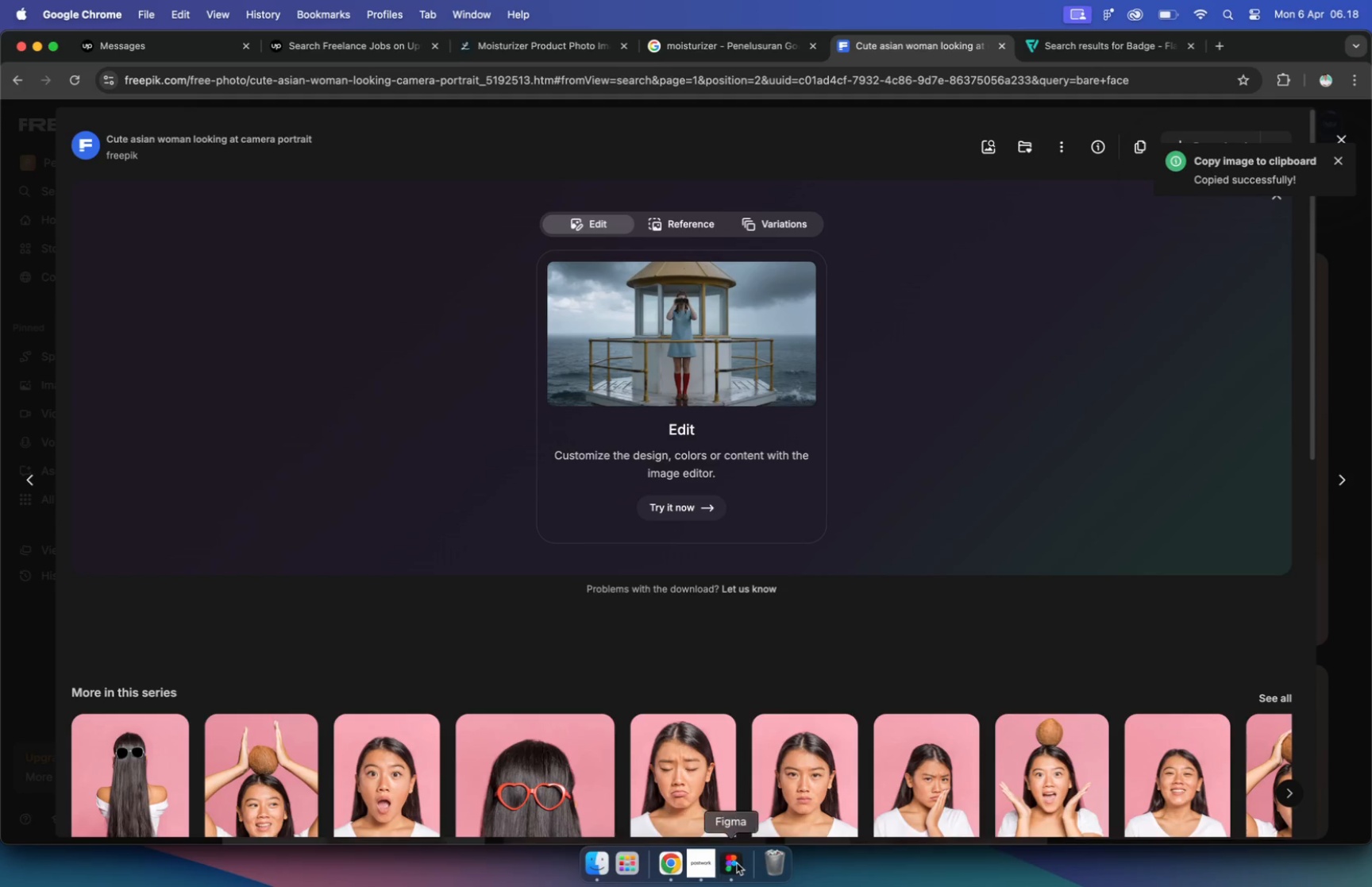 
hold_key(key=ShiftLeft, duration=0.8)
scroll: coordinate [782, 511], scroll_direction: up, amount: 5.0
 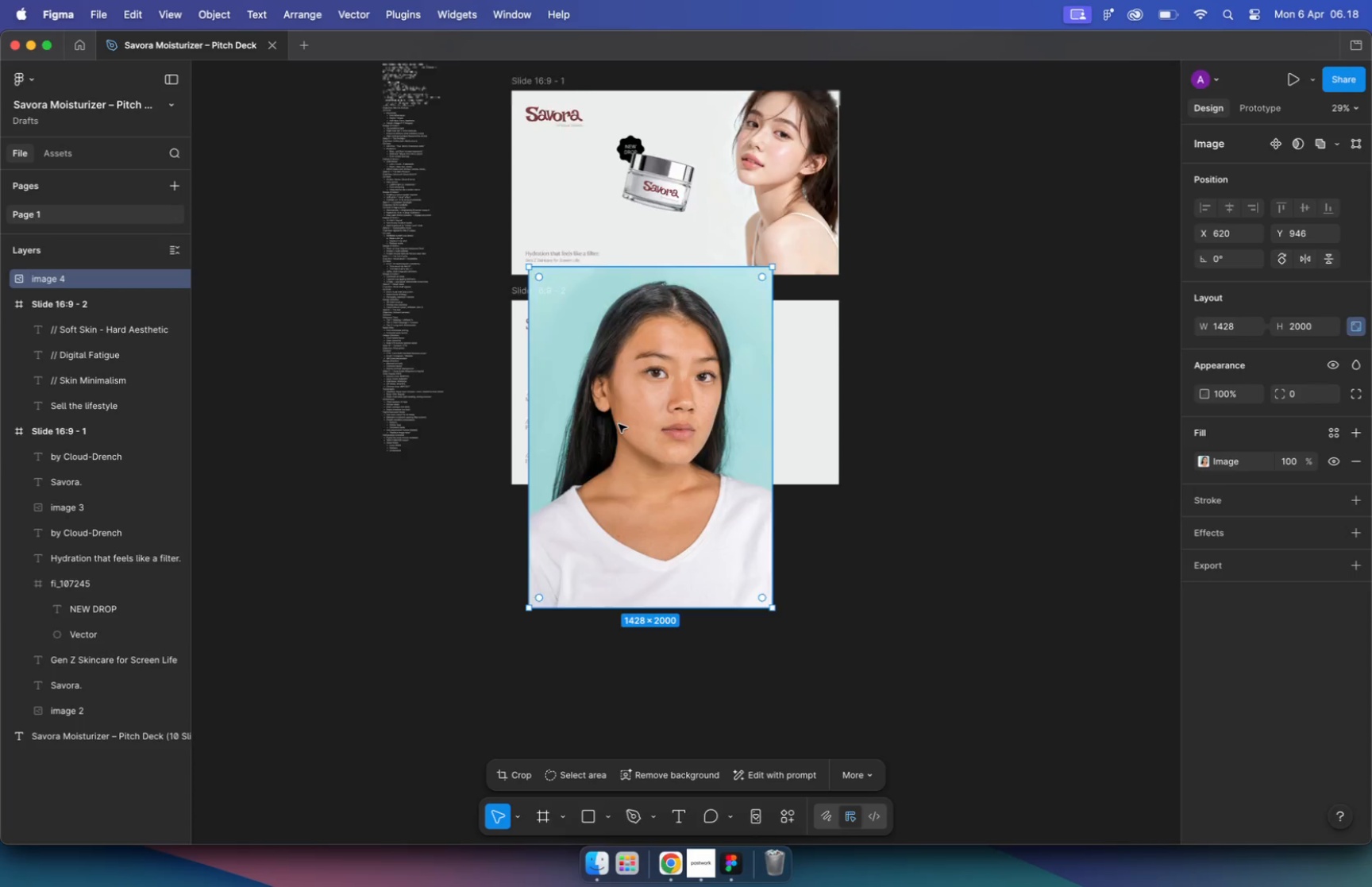 
hold_key(key=CommandLeft, duration=1.66)
scroll: coordinate [870, 531], scroll_direction: up, amount: 12.0
 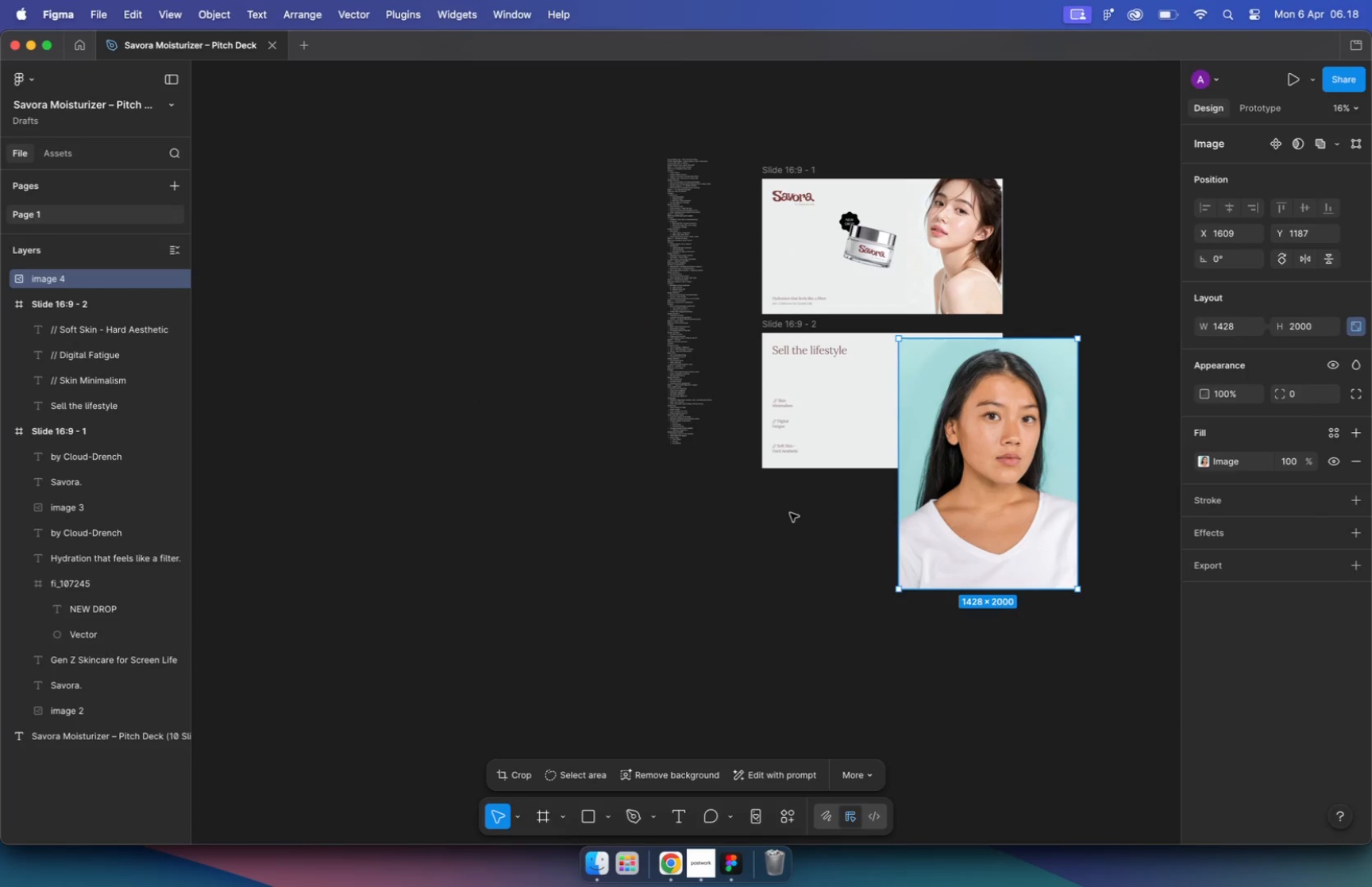 
left_click_drag(start_coordinate=[953, 628], to_coordinate=[790, 437])
 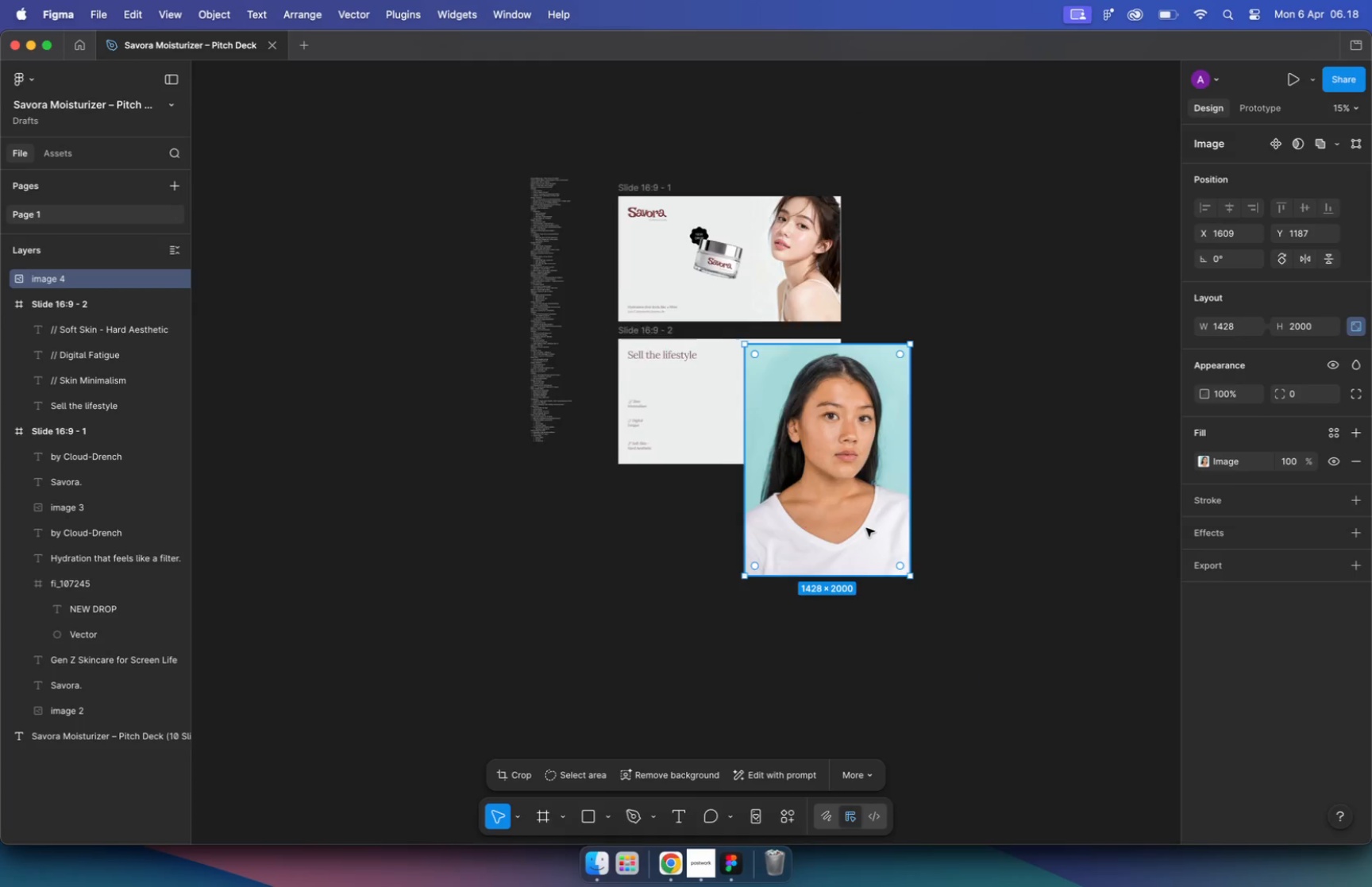 
hold_key(key=ShiftLeft, duration=0.9)
 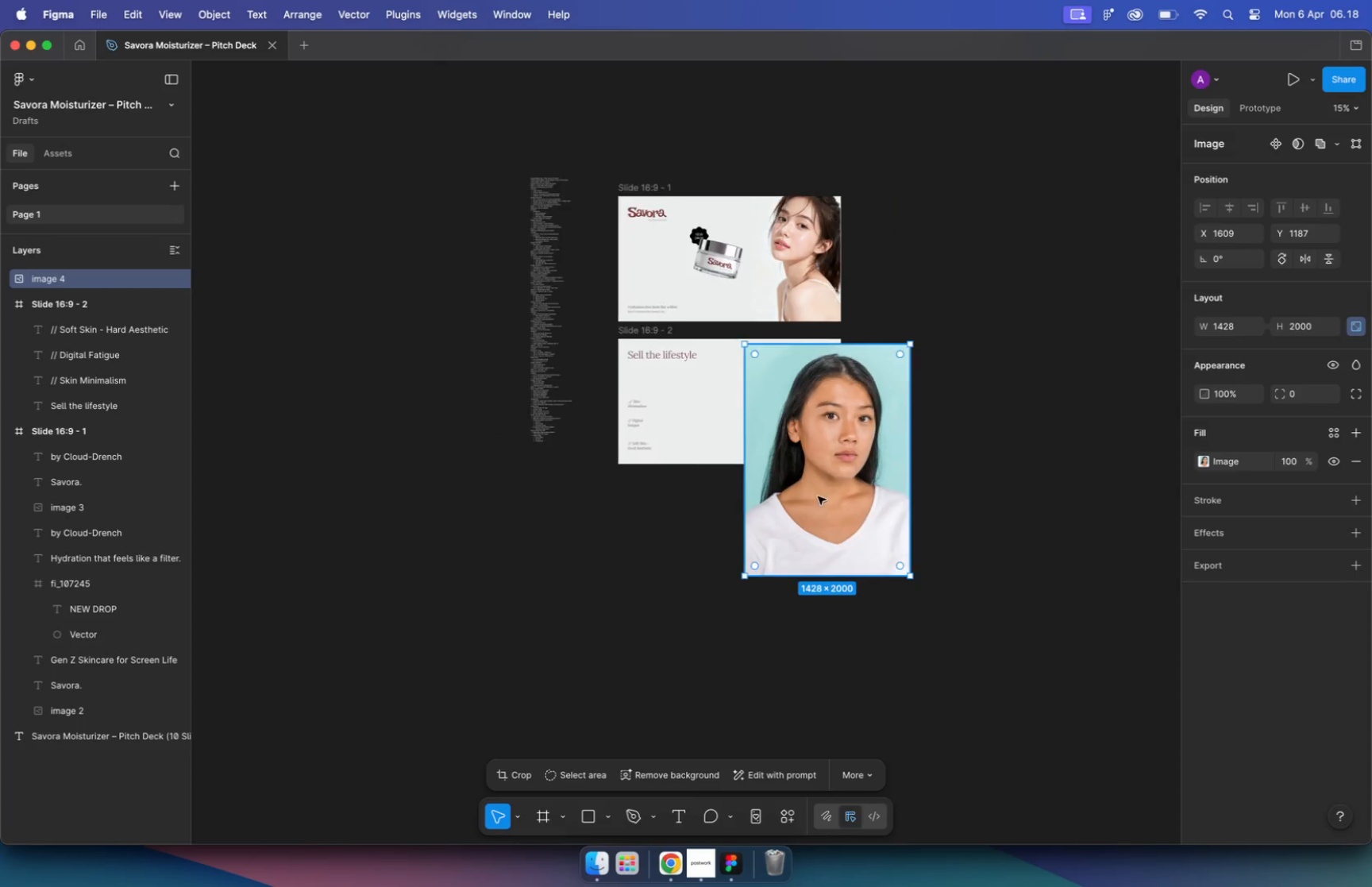 
left_click_drag(start_coordinate=[746, 348], to_coordinate=[704, 337])
 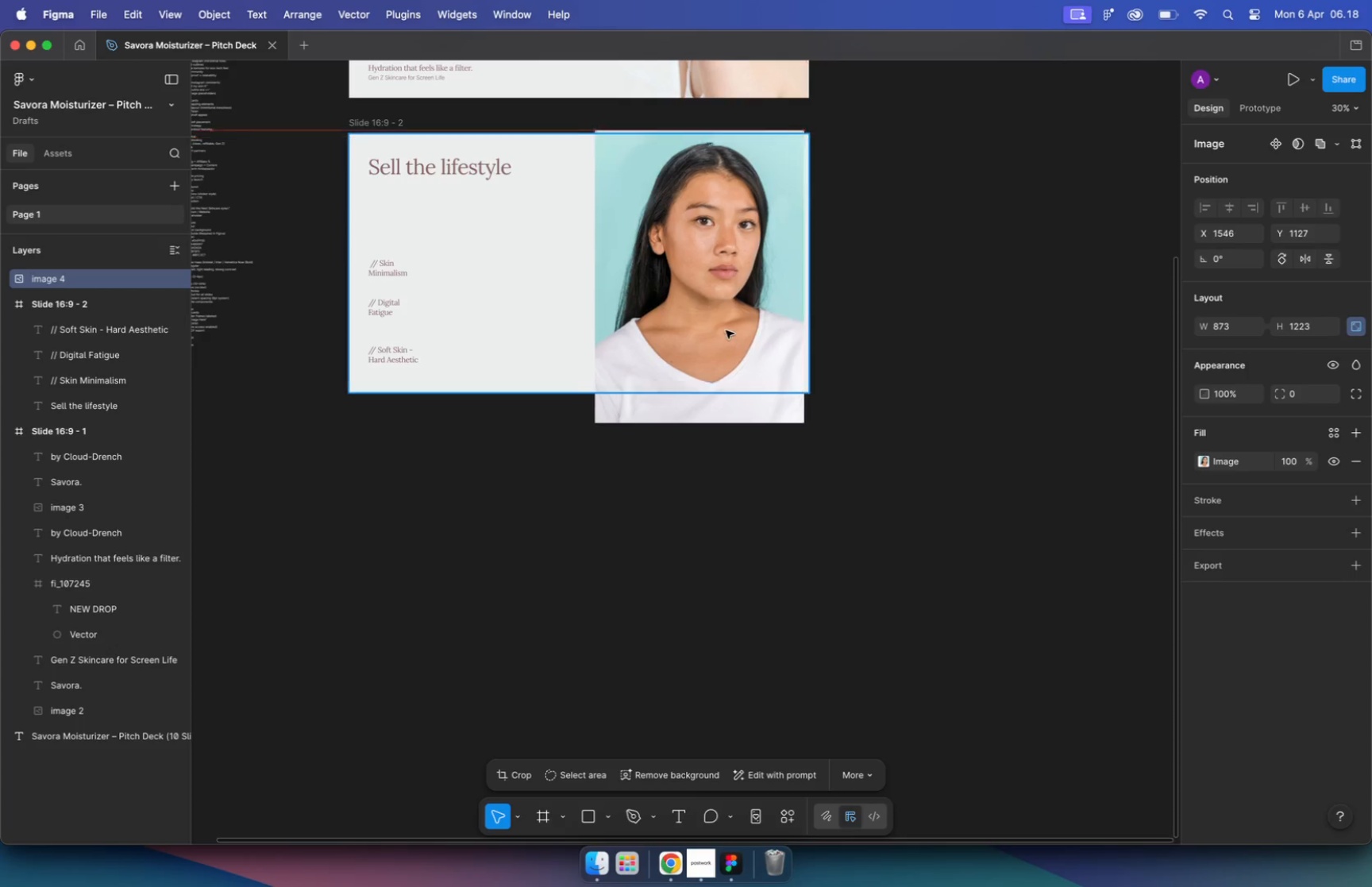 
hold_key(key=CommandLeft, duration=0.45)
scroll: coordinate [736, 392], scroll_direction: up, amount: 8.0
 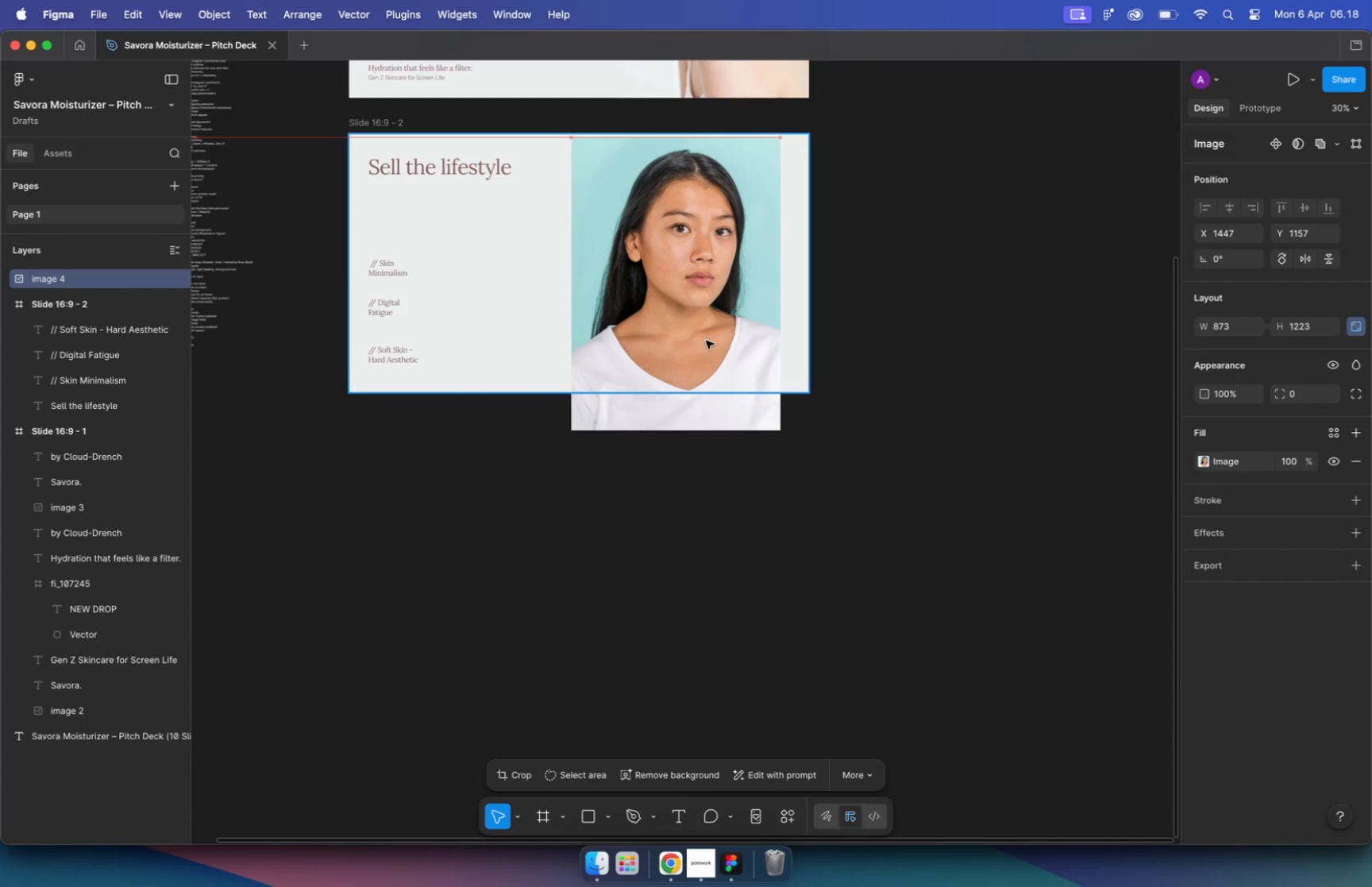 
left_click_drag(start_coordinate=[819, 461], to_coordinate=[753, 391])
 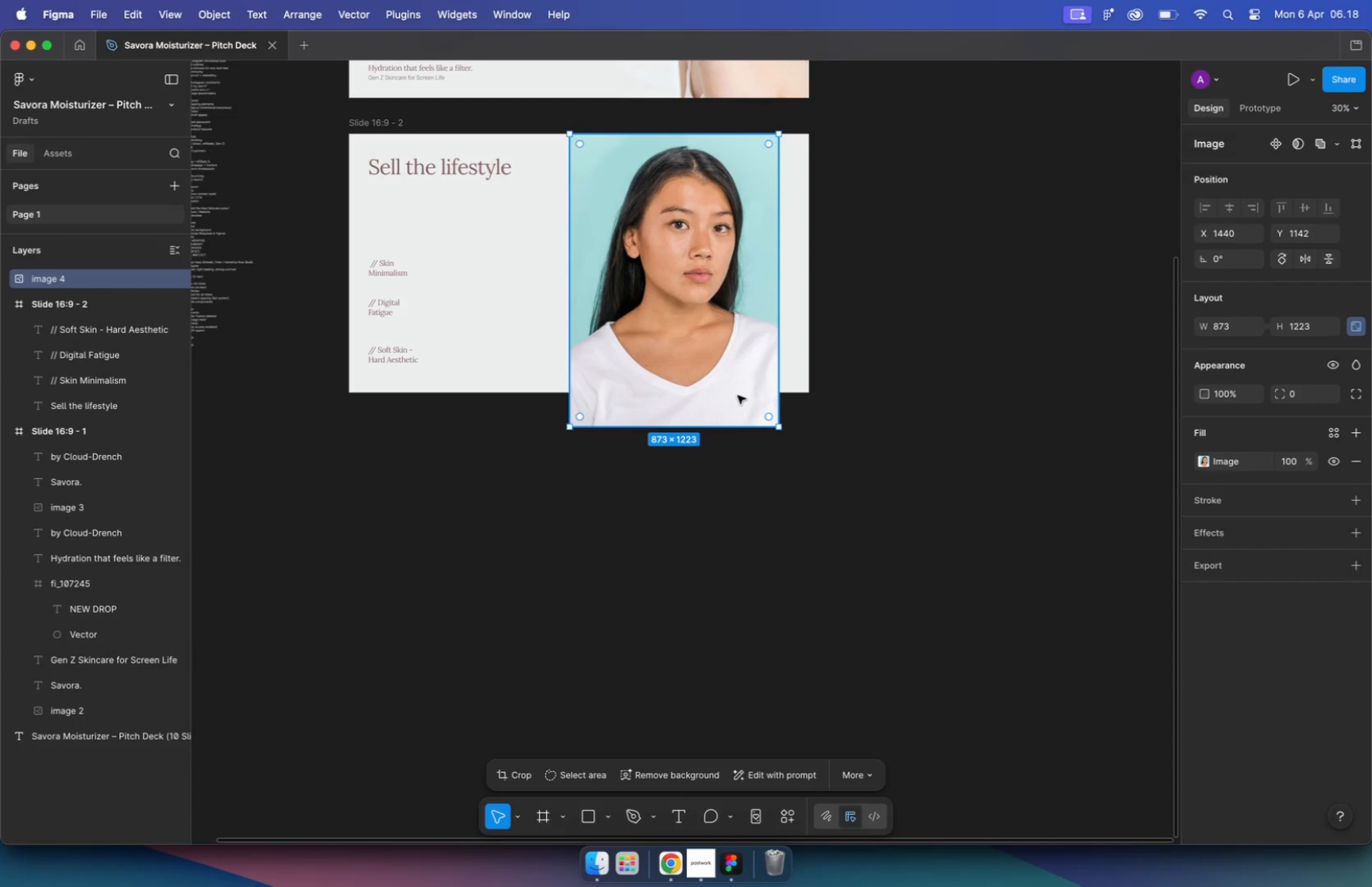 
hold_key(key=ShiftLeft, duration=0.92)
 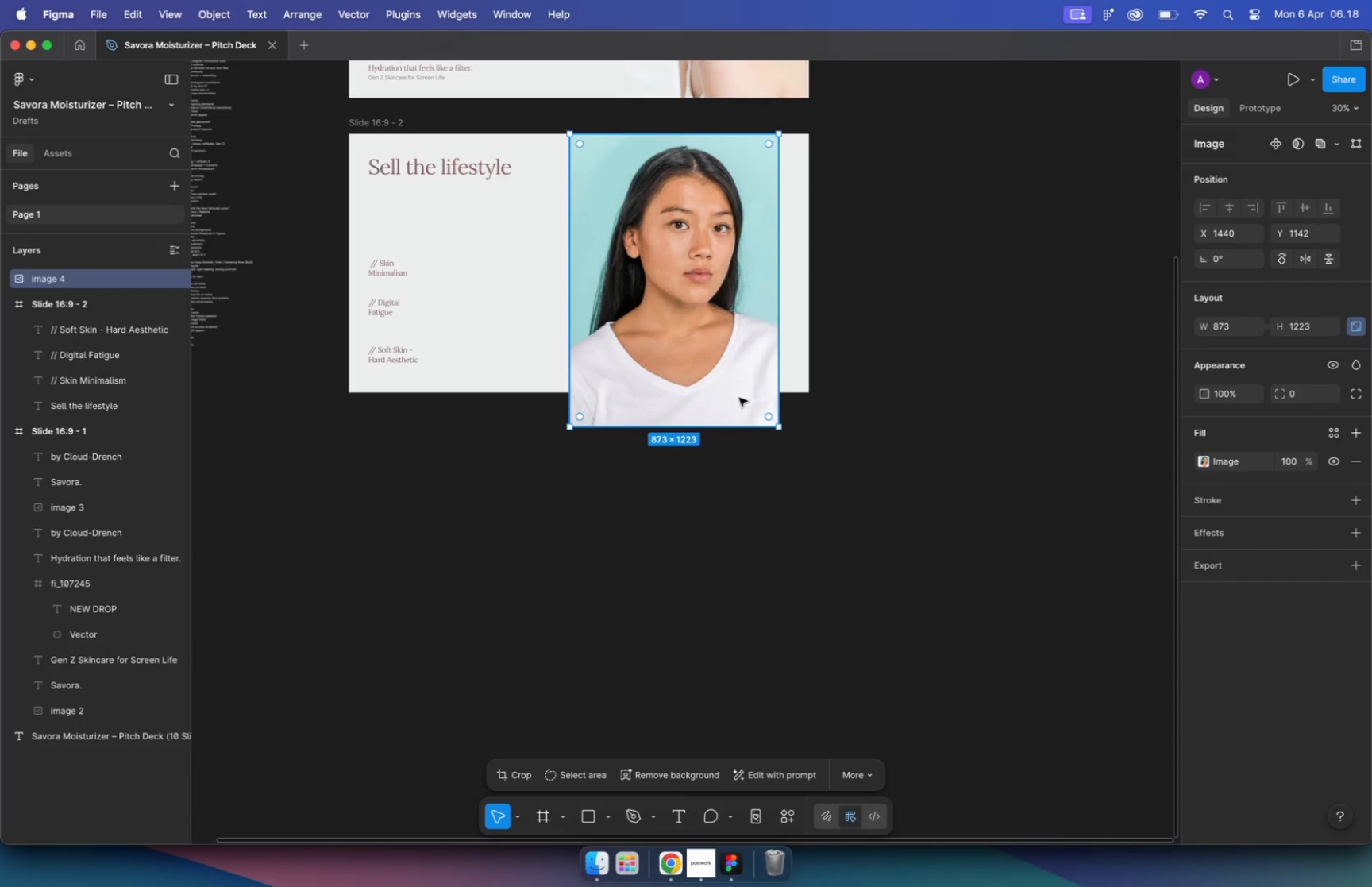 
left_click([772, 445])
 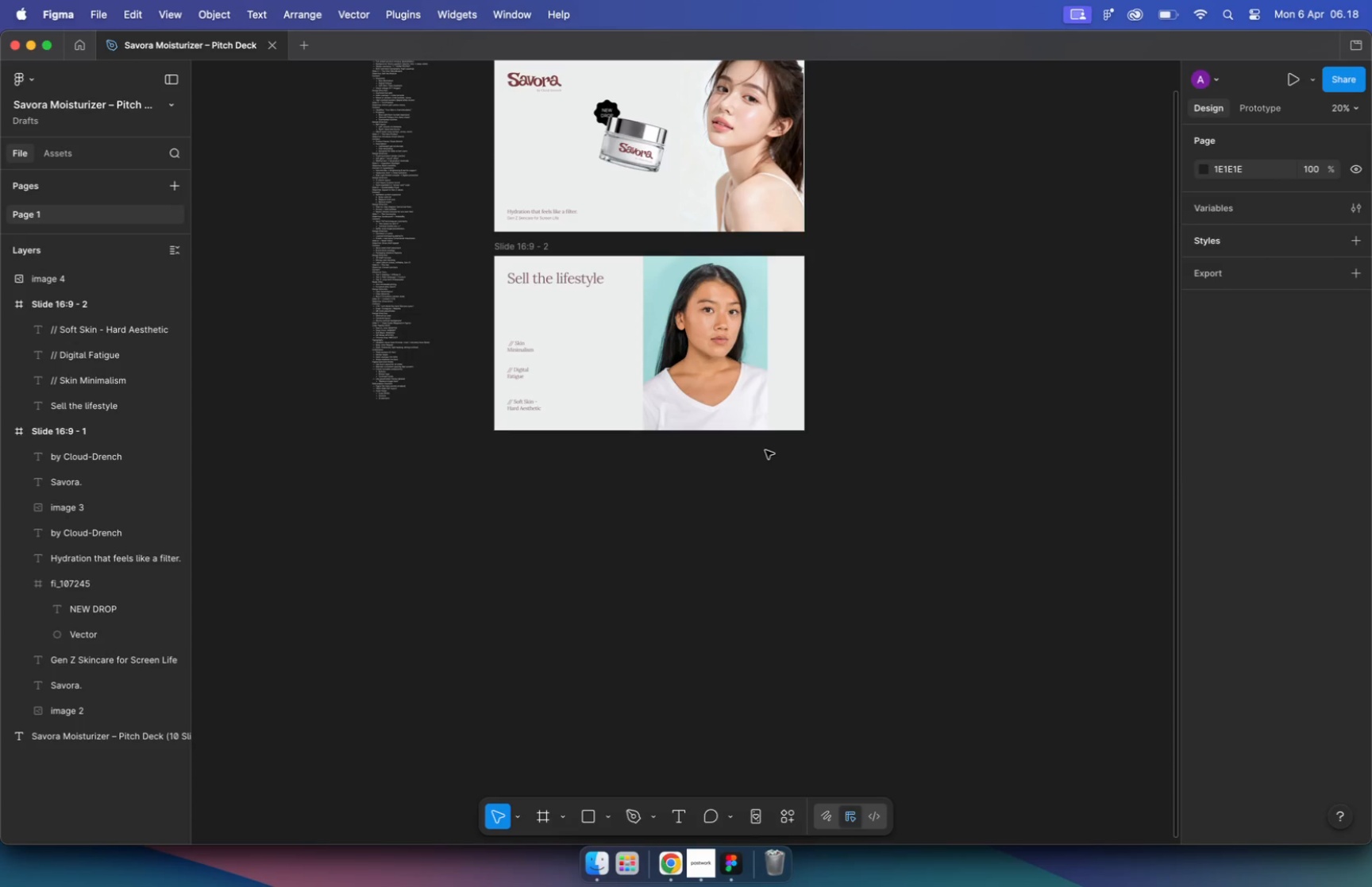 
hold_key(key=CommandLeft, duration=2.28)
scroll: coordinate [765, 450], scroll_direction: down, amount: 17.0
 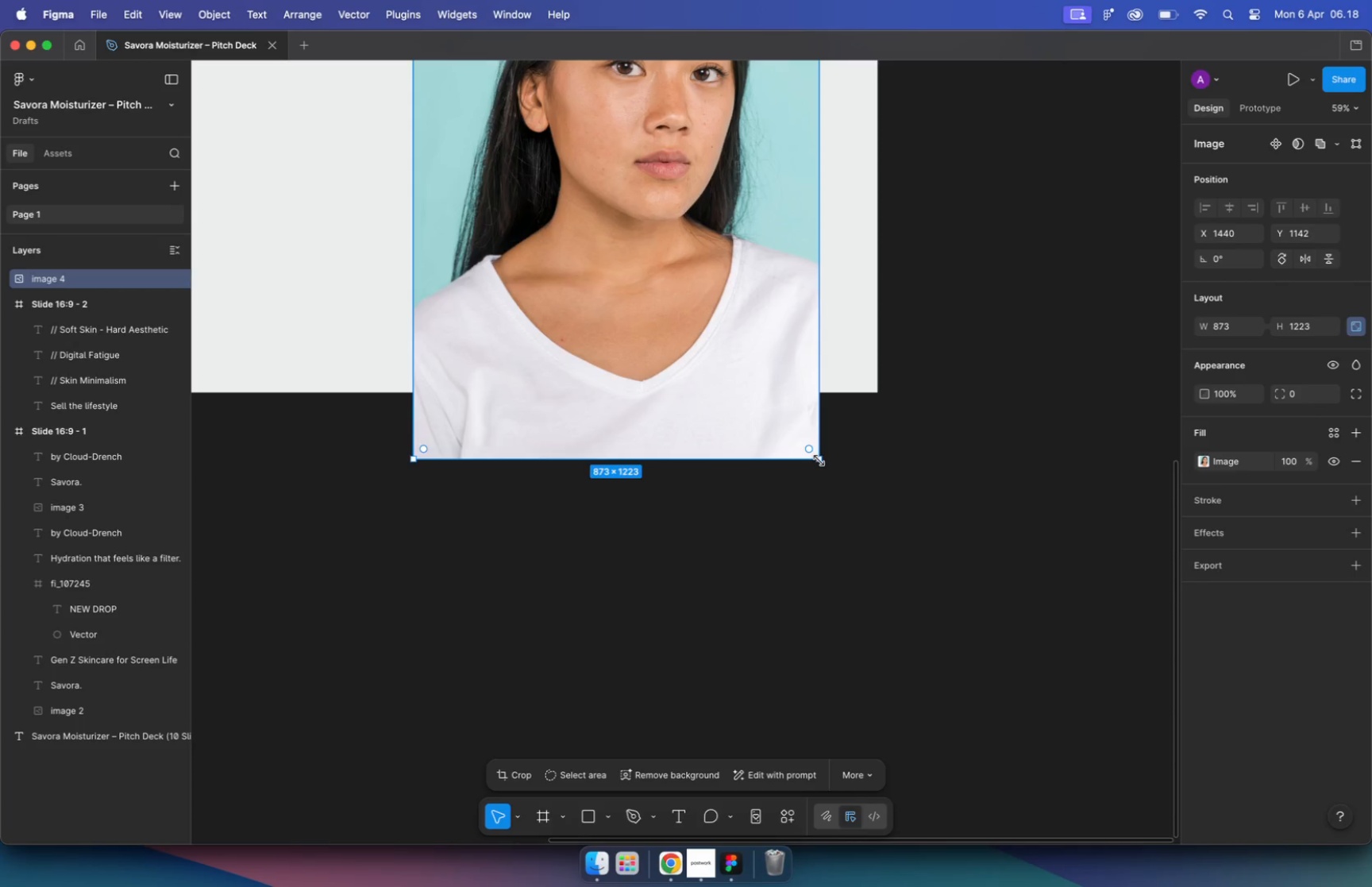 
left_click_drag(start_coordinate=[715, 360], to_coordinate=[730, 364])
 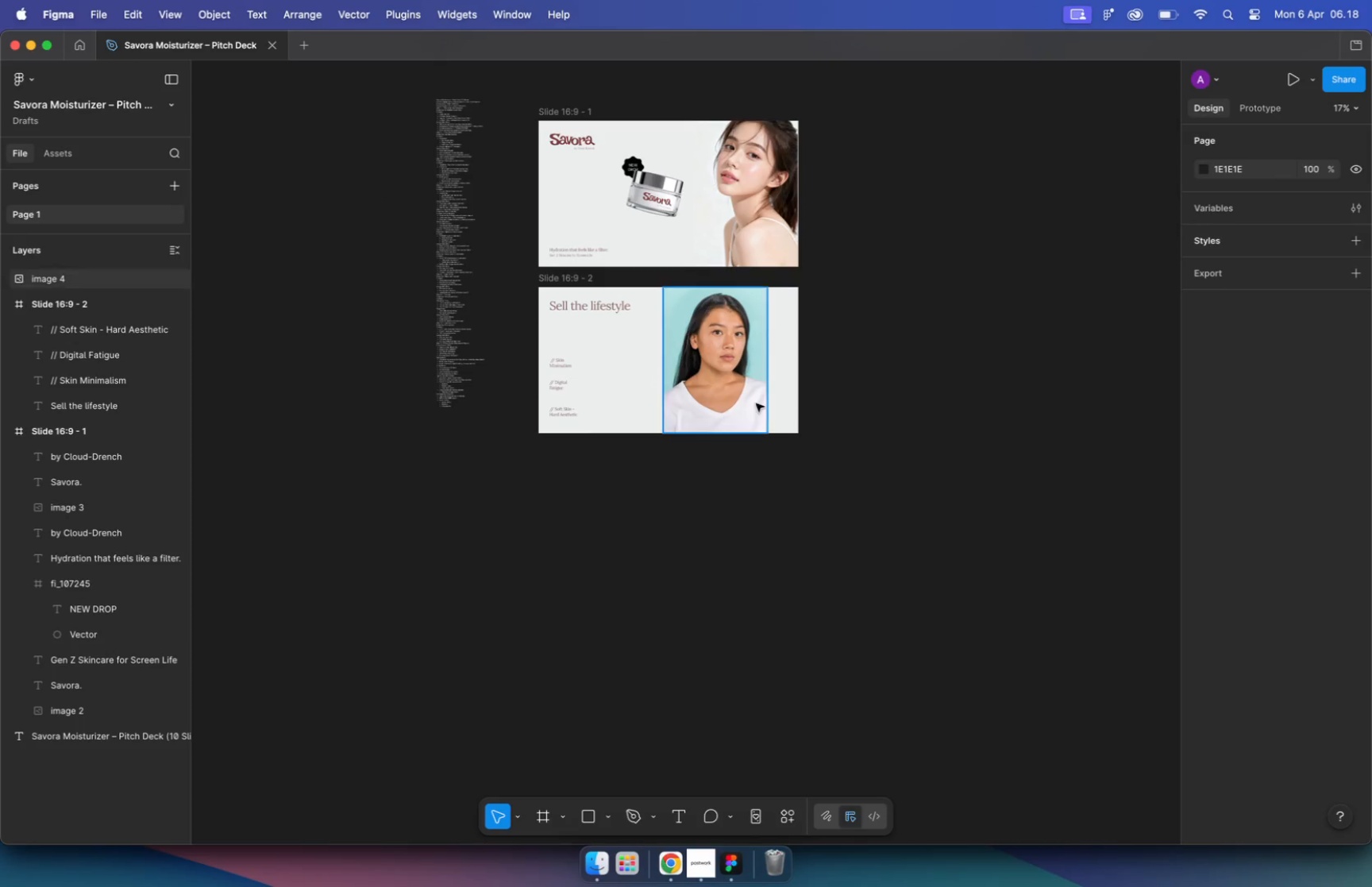 
hold_key(key=ShiftLeft, duration=1.5)
 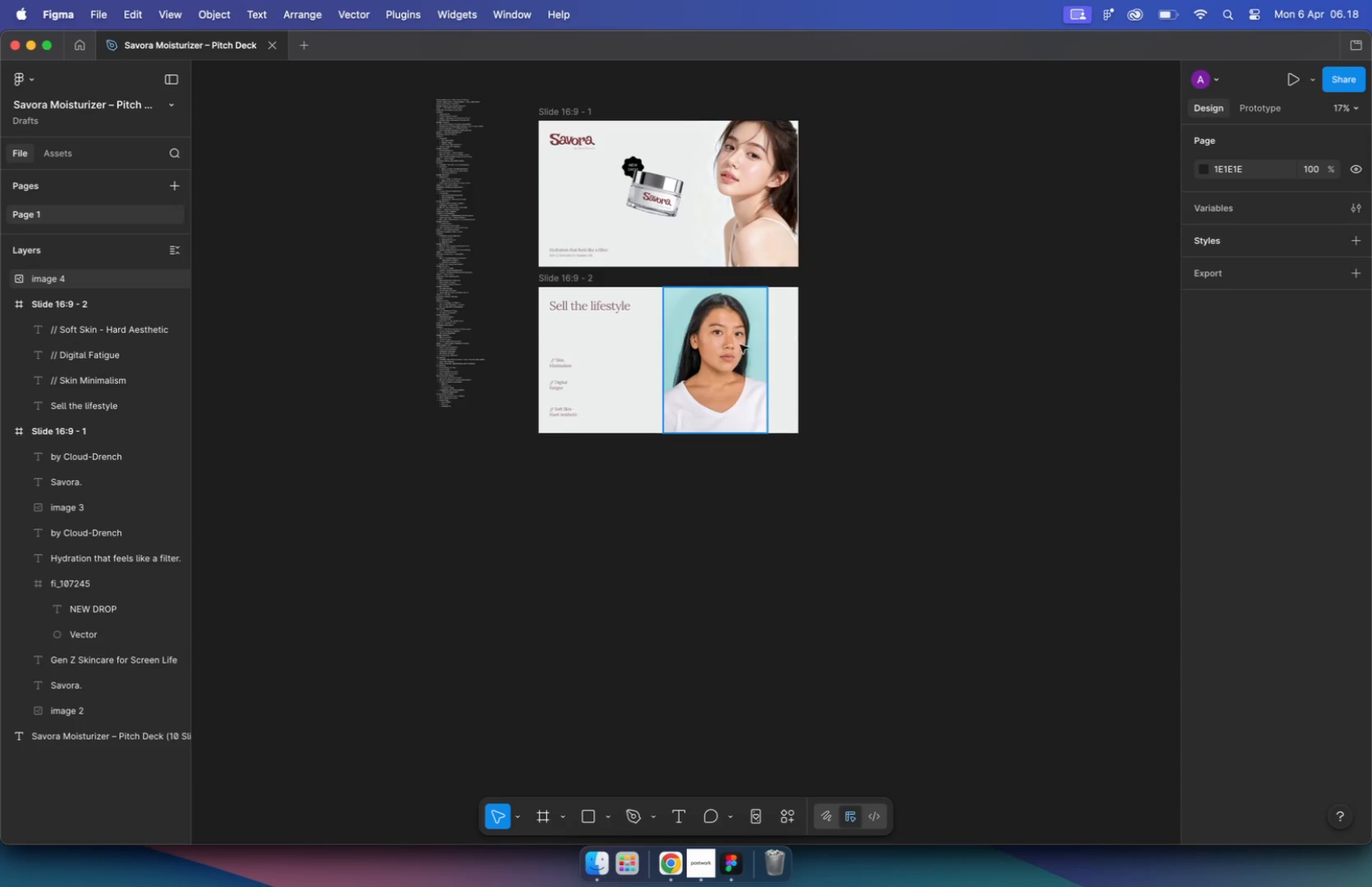 
scroll: coordinate [741, 339], scroll_direction: up, amount: 2.0
 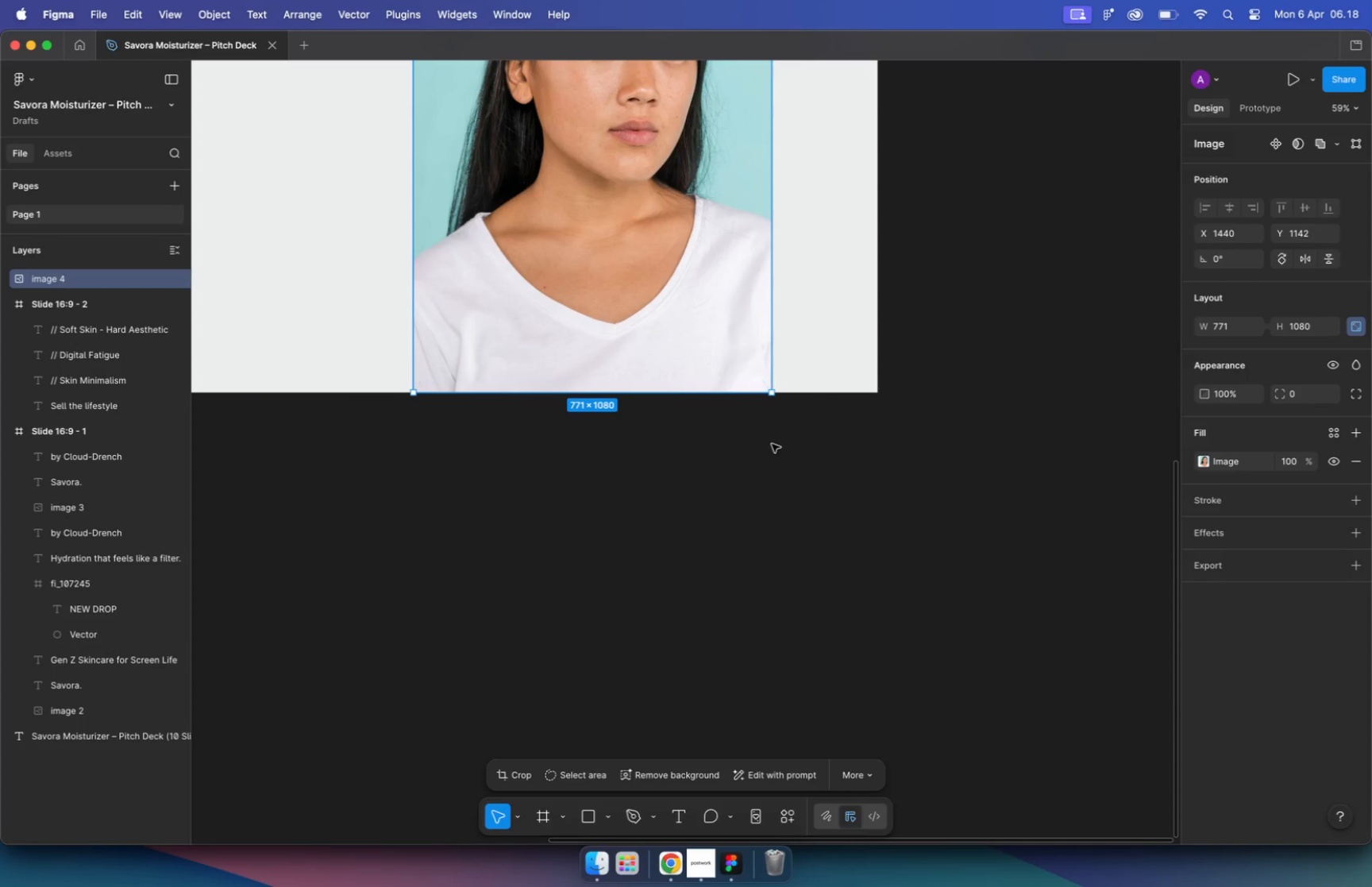 
hold_key(key=CommandLeft, duration=1.21)
left_click([988, 363])
 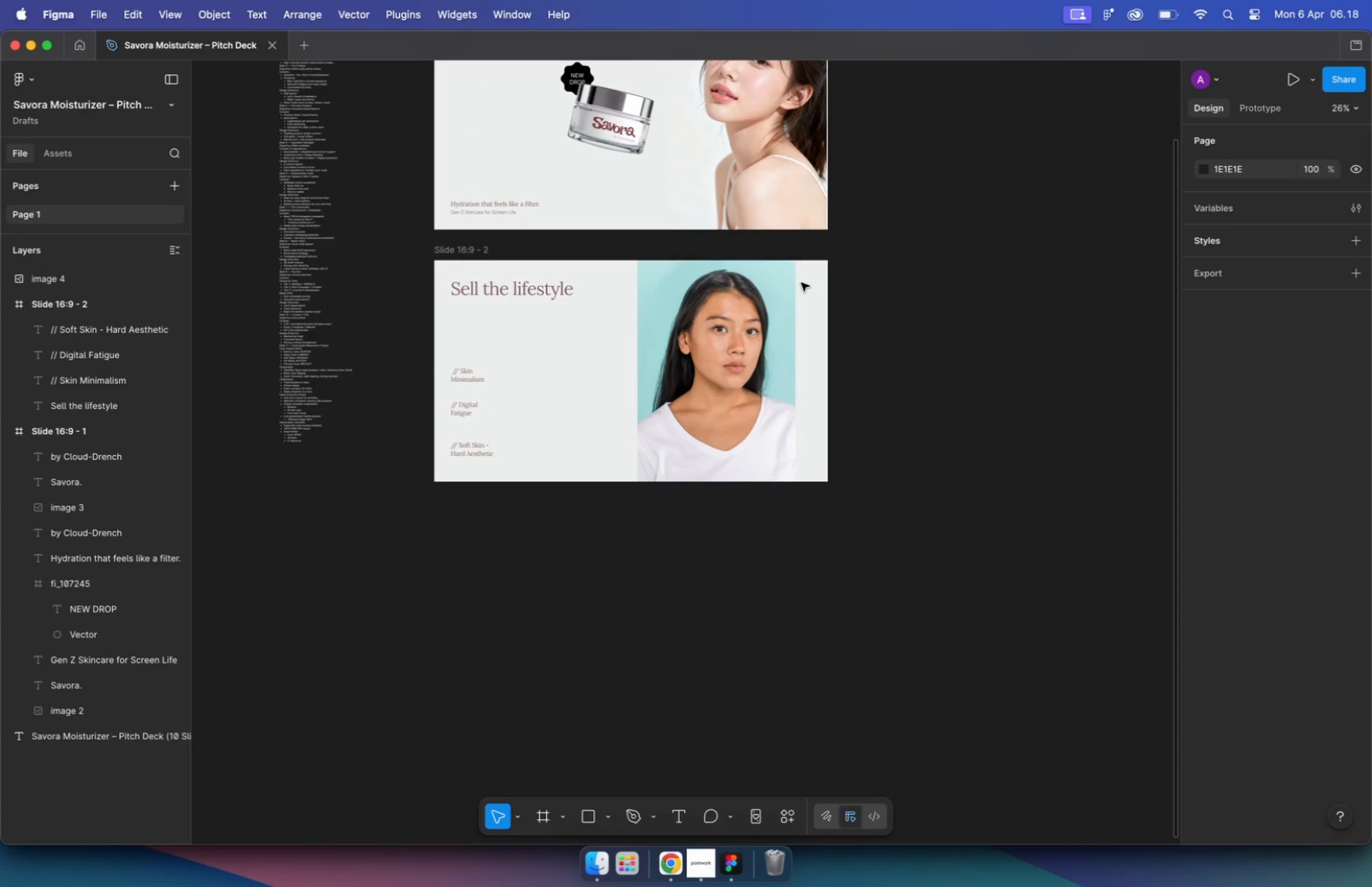 
left_click([757, 291])
 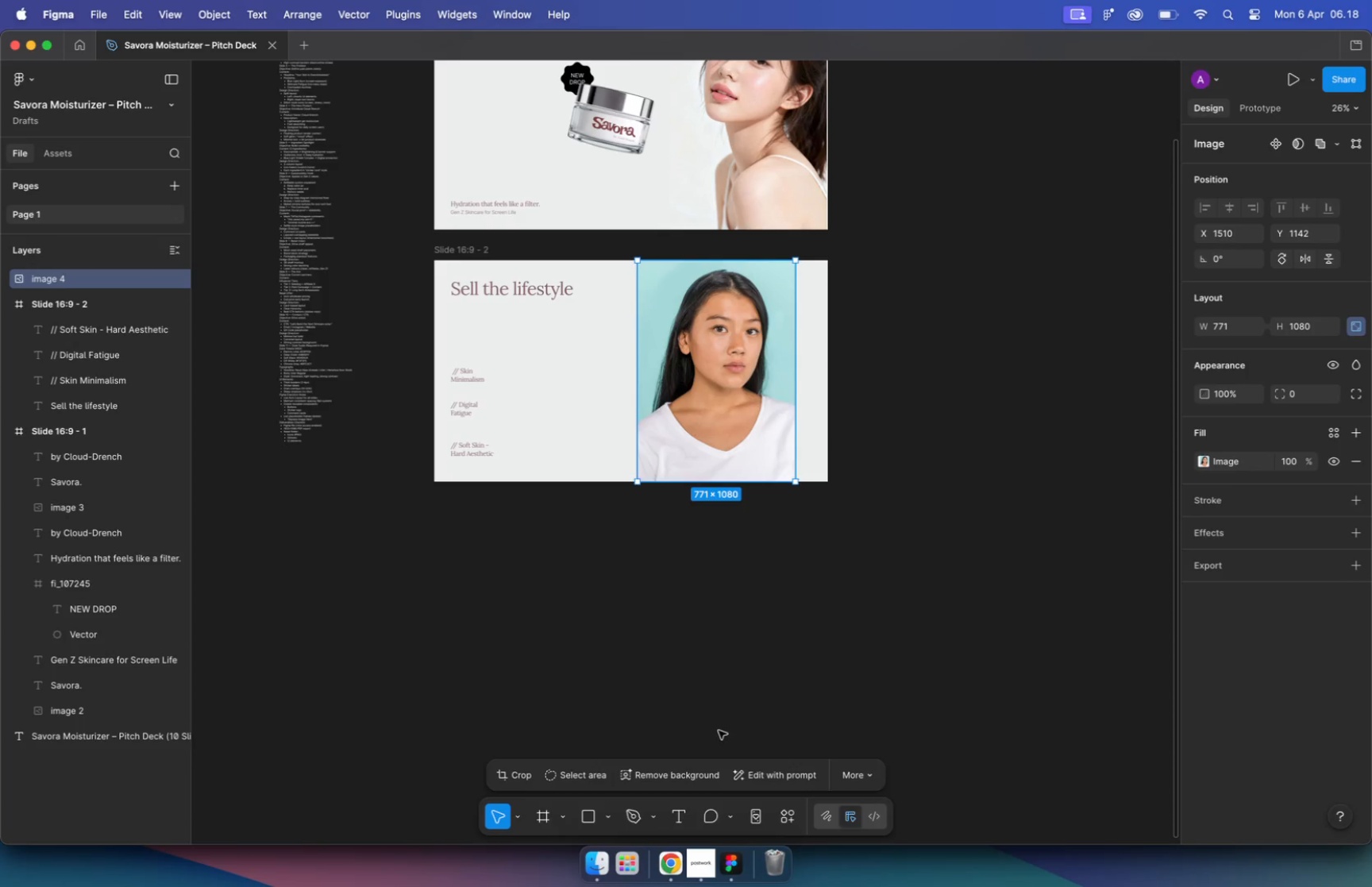 
left_click([684, 769])
 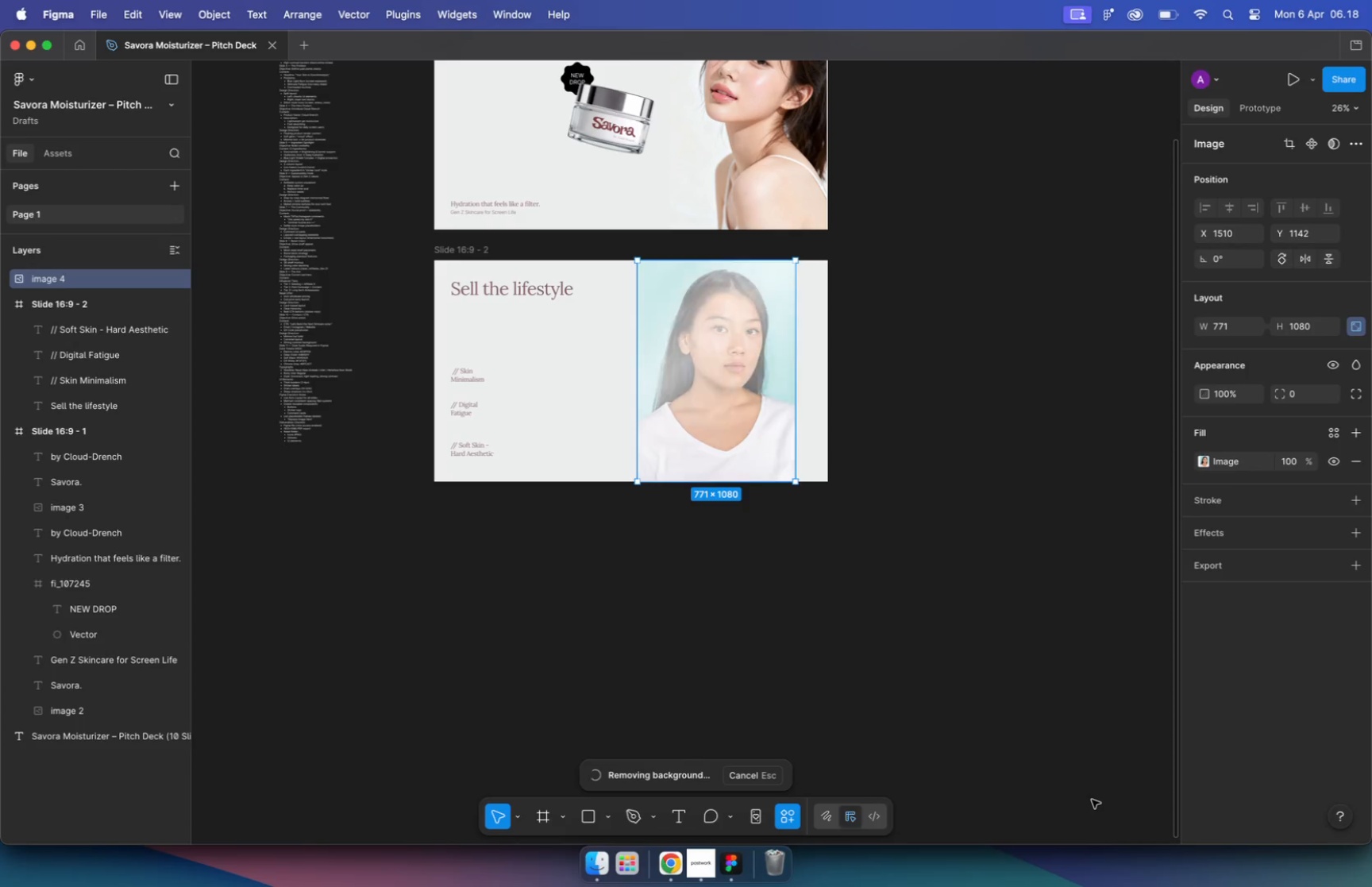 
wait(9.38)
 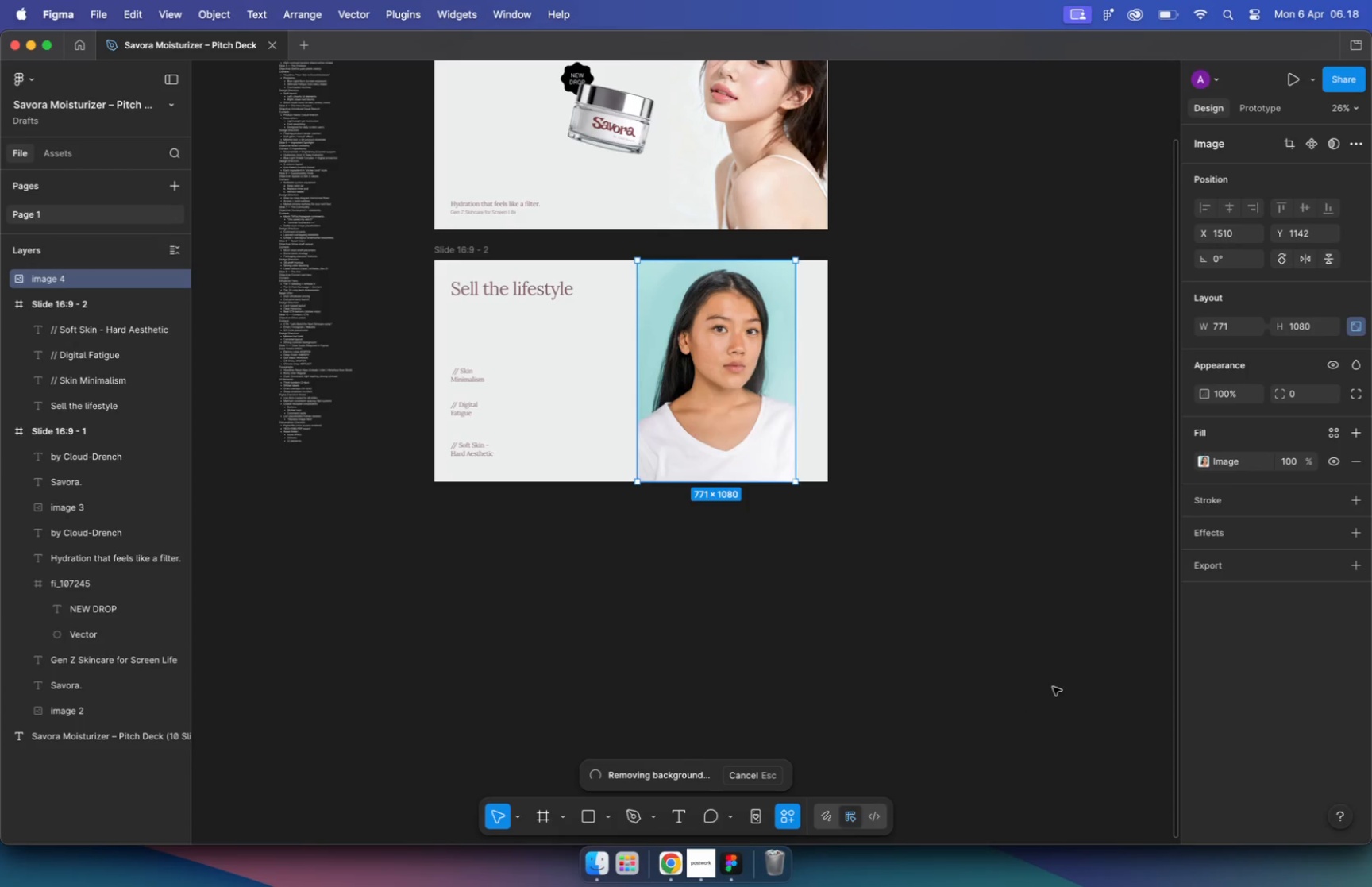 
hold_key(key=CommandLeft, duration=0.97)
scroll: coordinate [774, 336], scroll_direction: up, amount: 17.0
 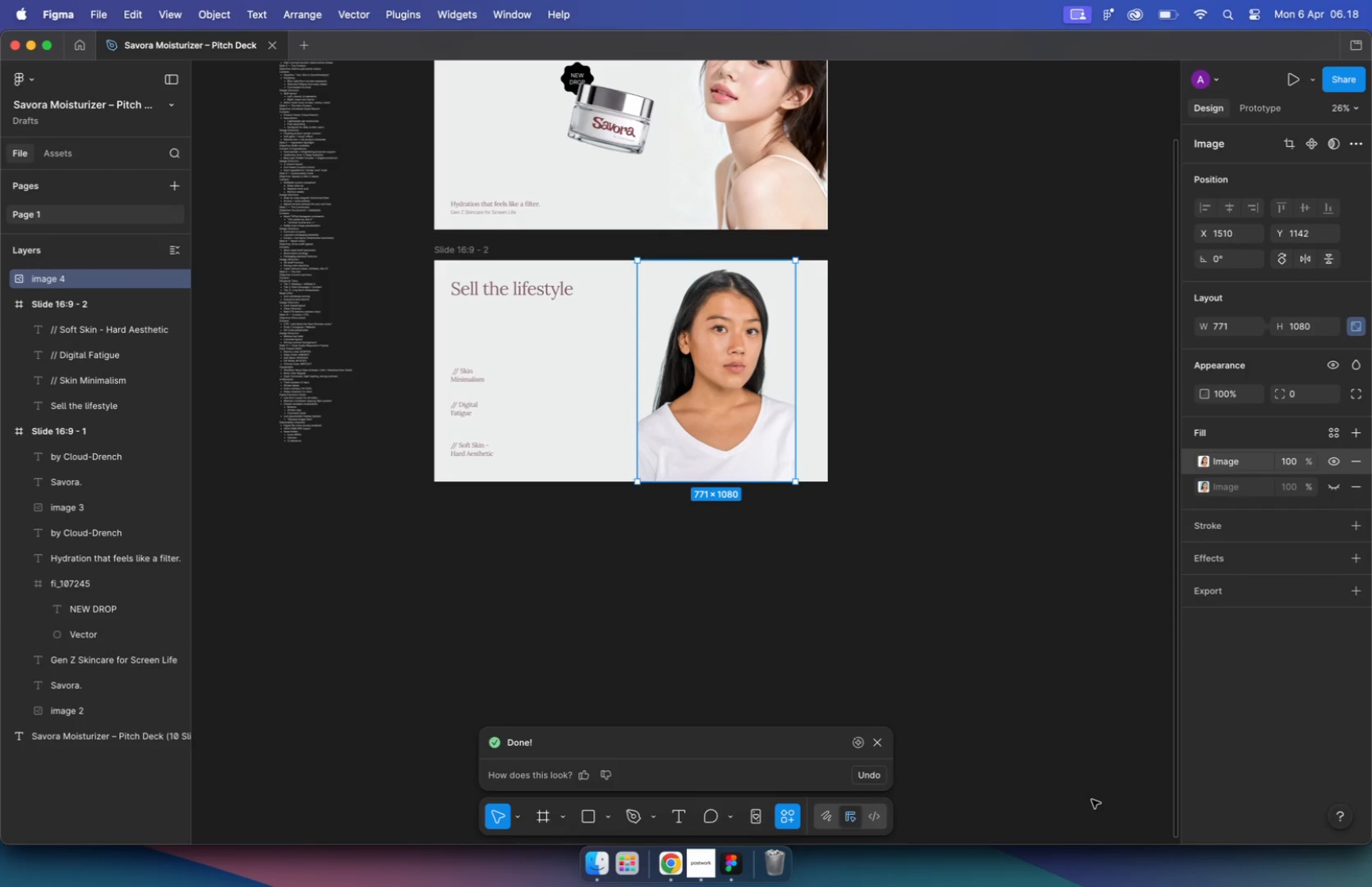 
key(R)
 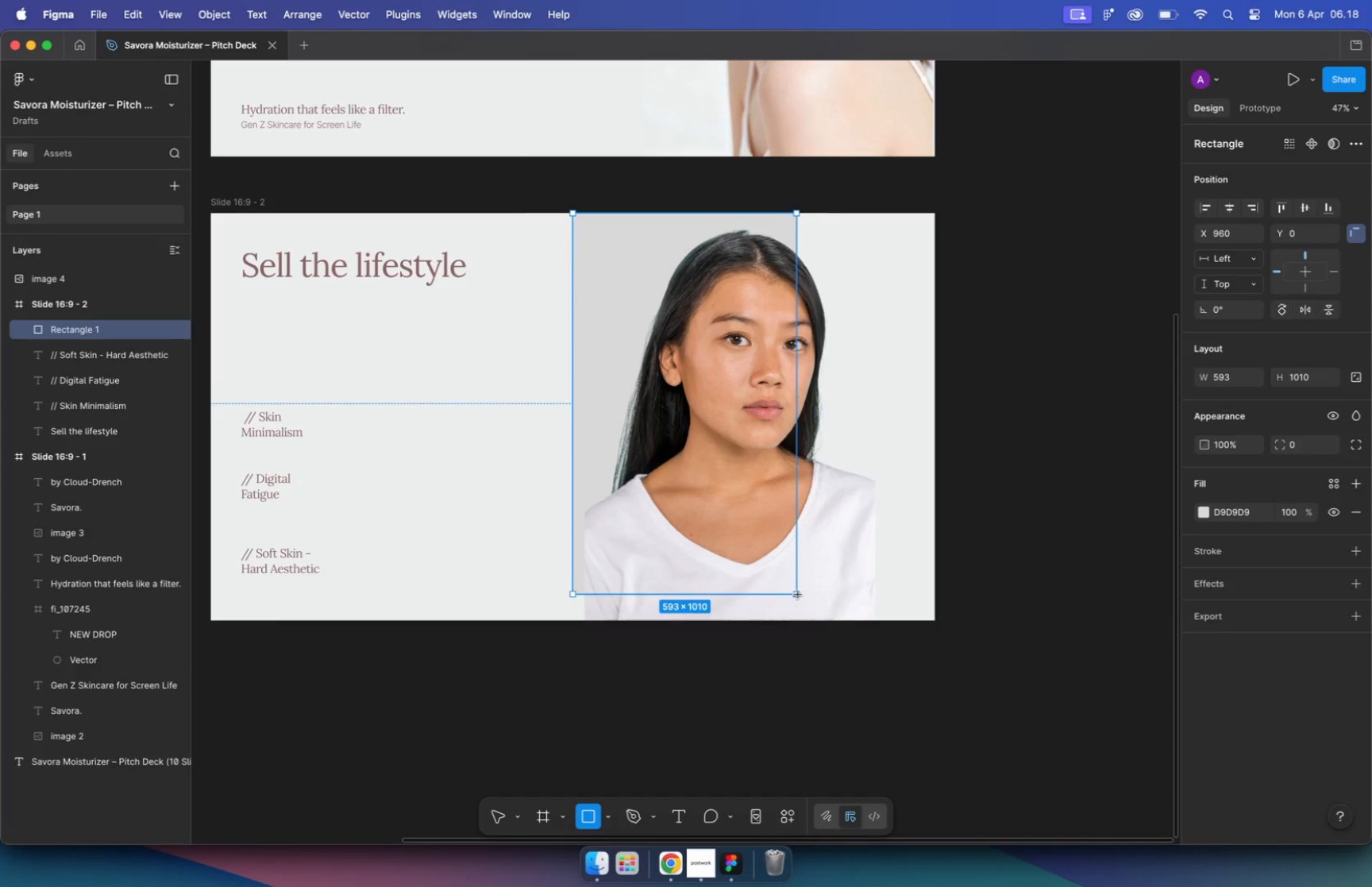 
hold_key(key=CommandLeft, duration=0.33)
scroll: coordinate [948, 381], scroll_direction: down, amount: 5.0
 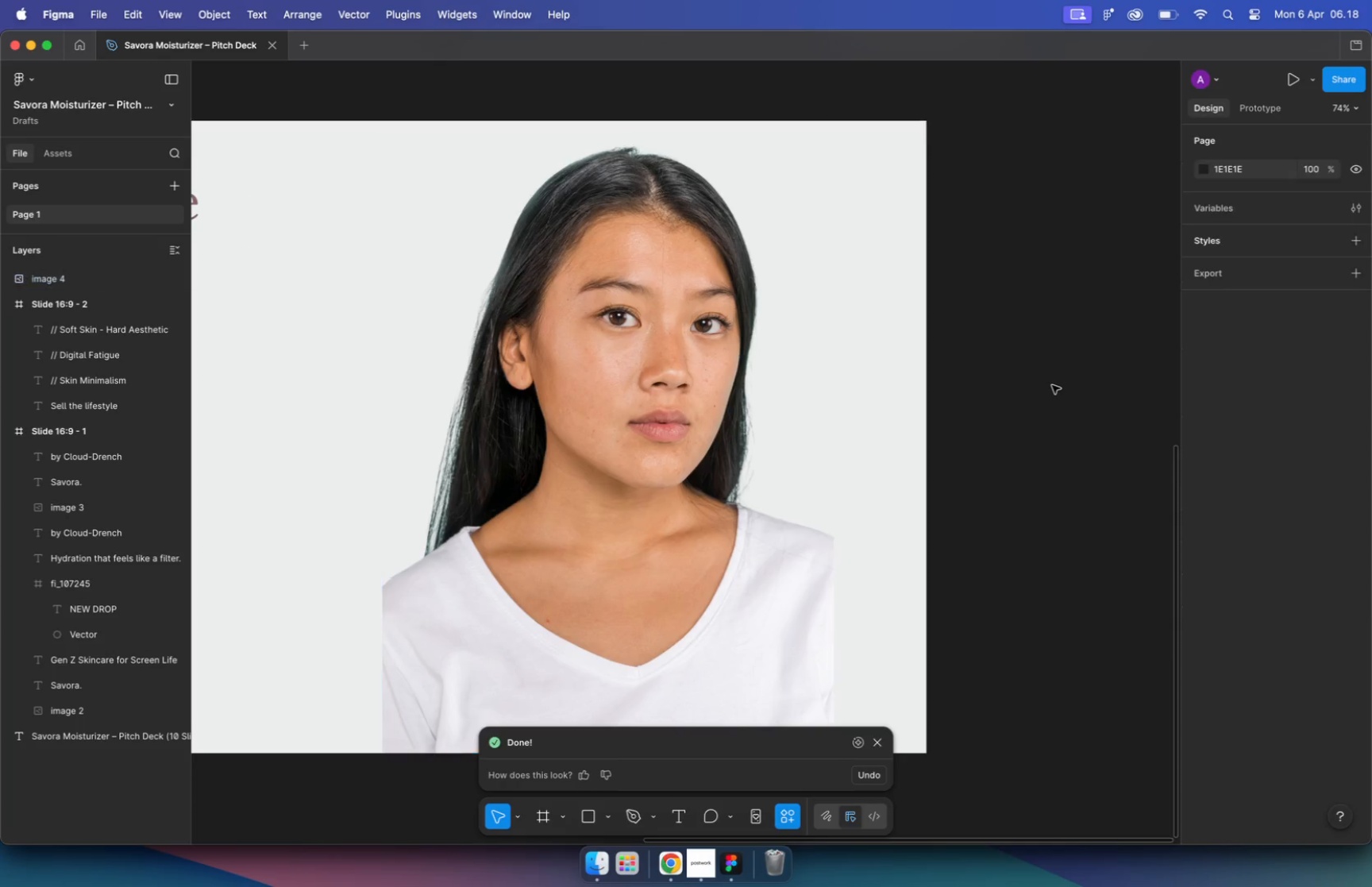 
left_click_drag(start_coordinate=[576, 214], to_coordinate=[876, 619])
 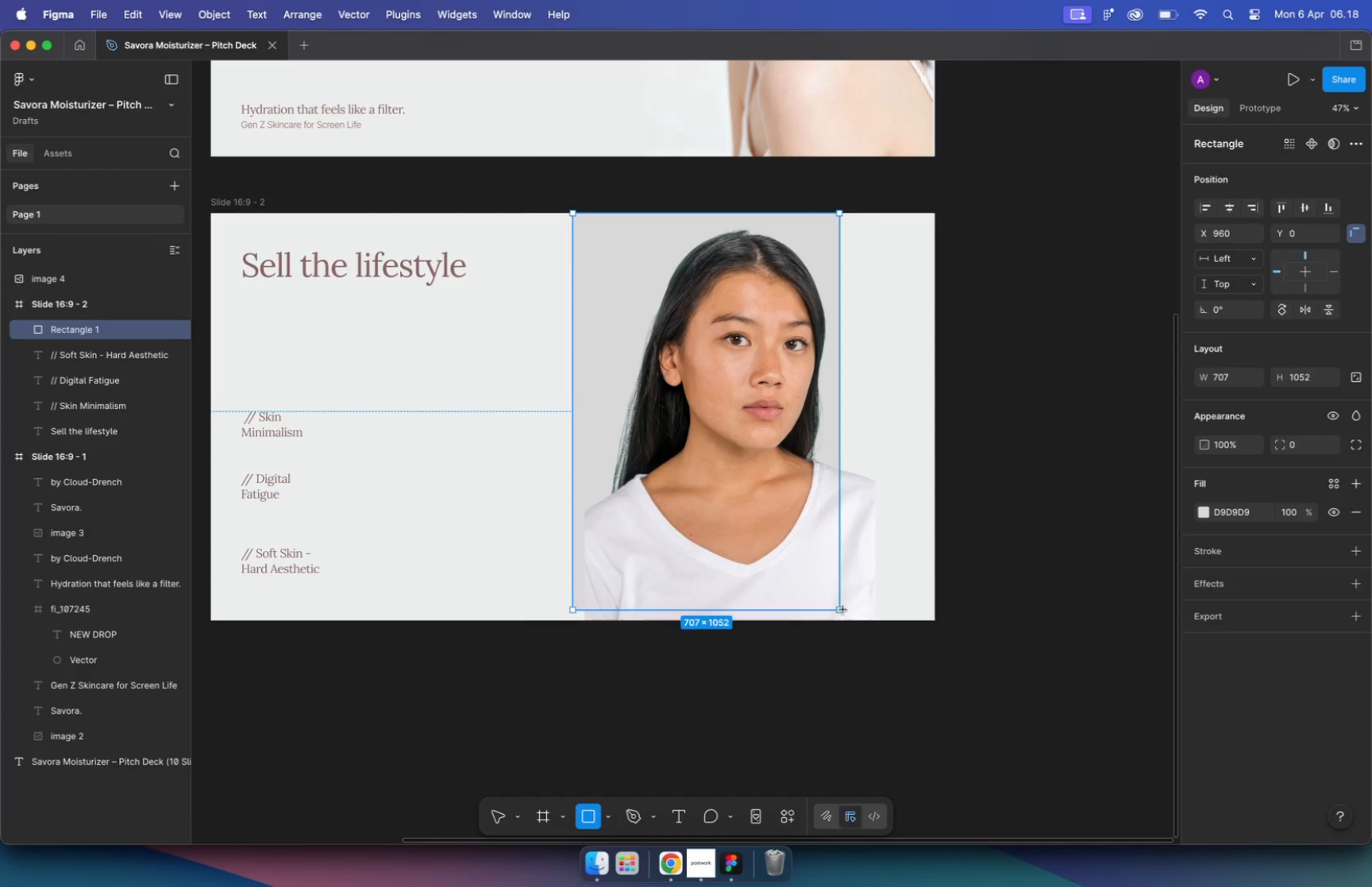 
left_click_drag(start_coordinate=[572, 380], to_coordinate=[583, 385])
 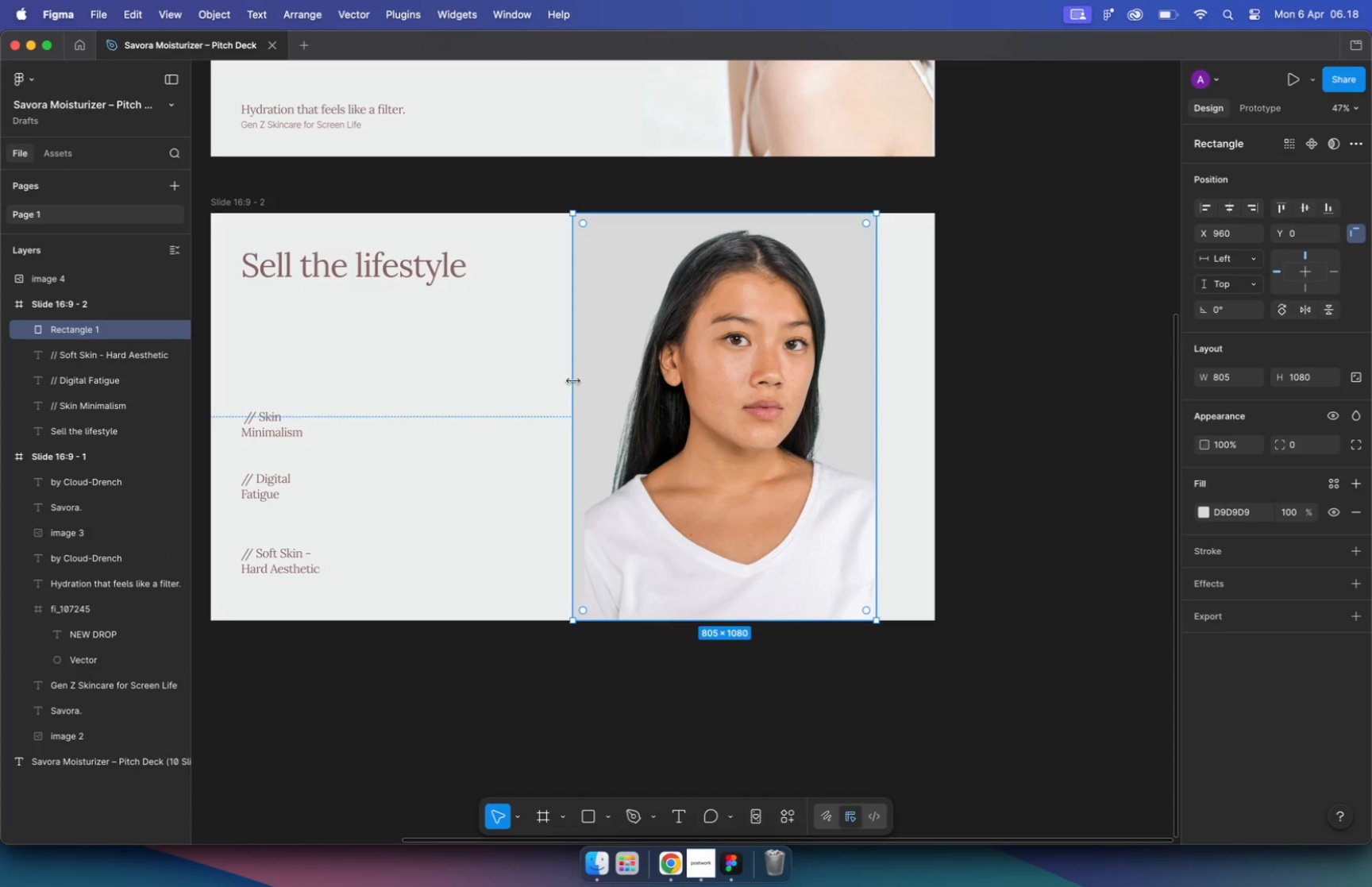 
left_click([1107, 476])
 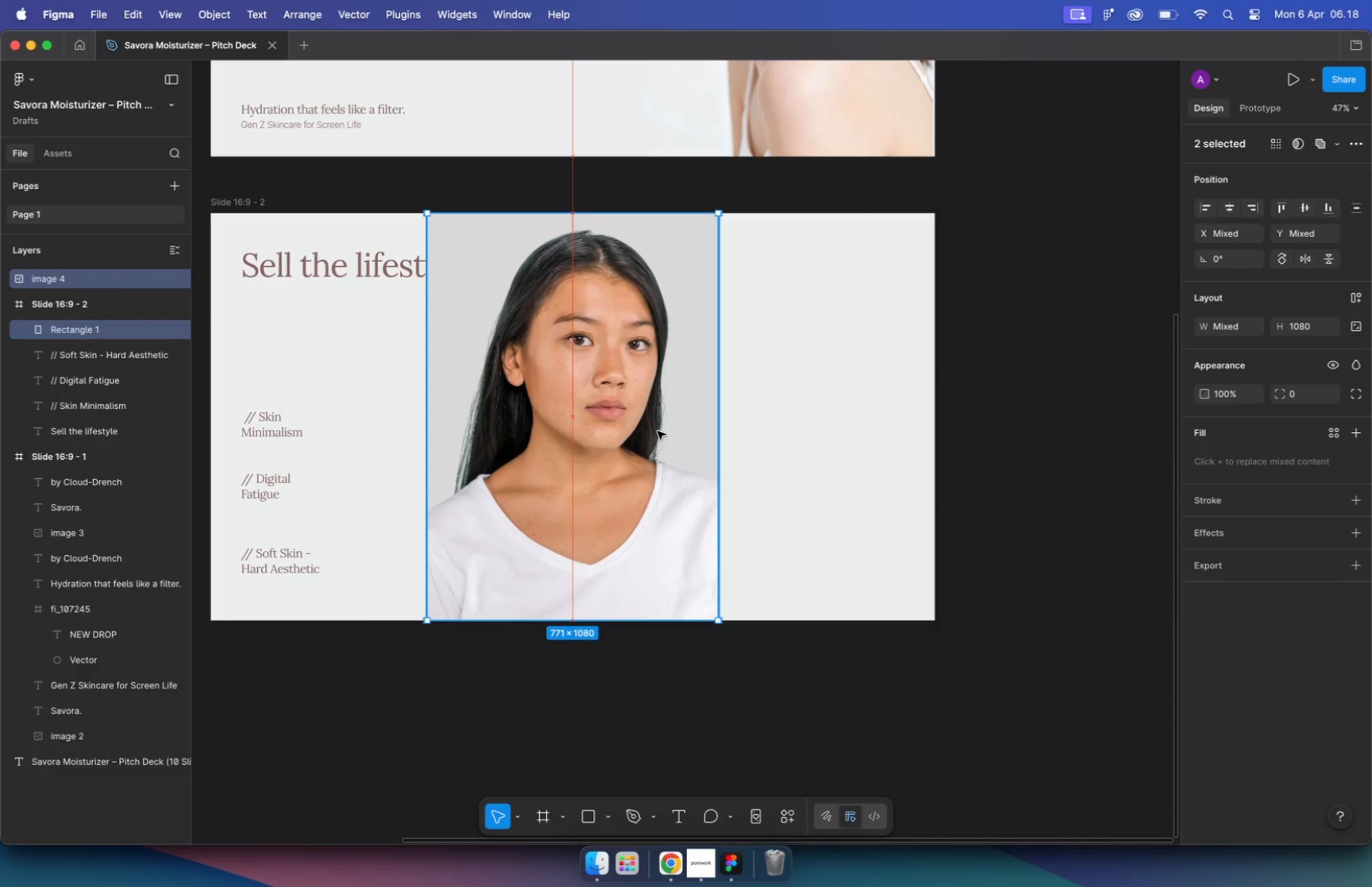 
left_click_drag(start_coordinate=[966, 296], to_coordinate=[707, 499])
 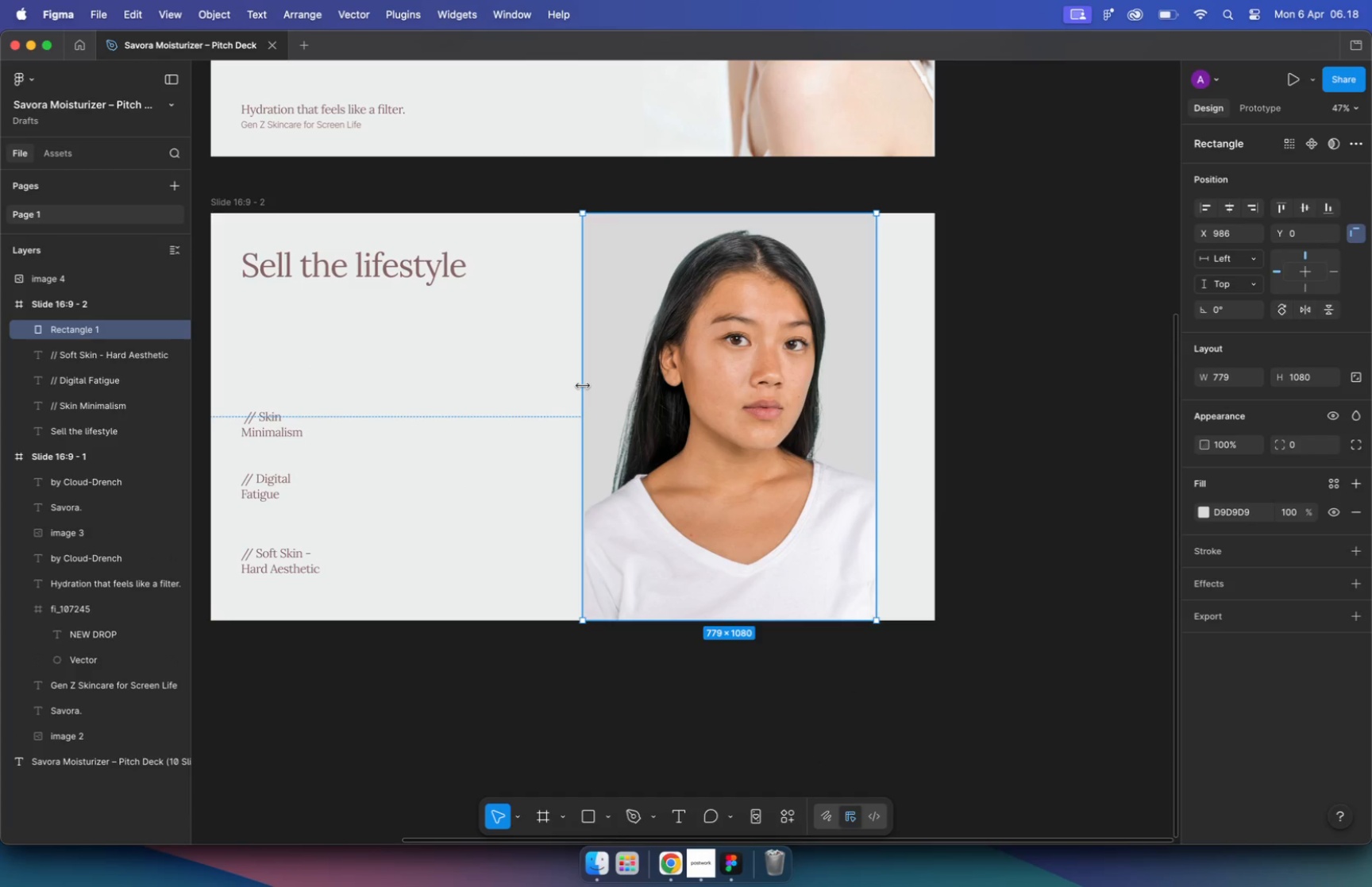 
hold_key(key=ShiftLeft, duration=0.56)
 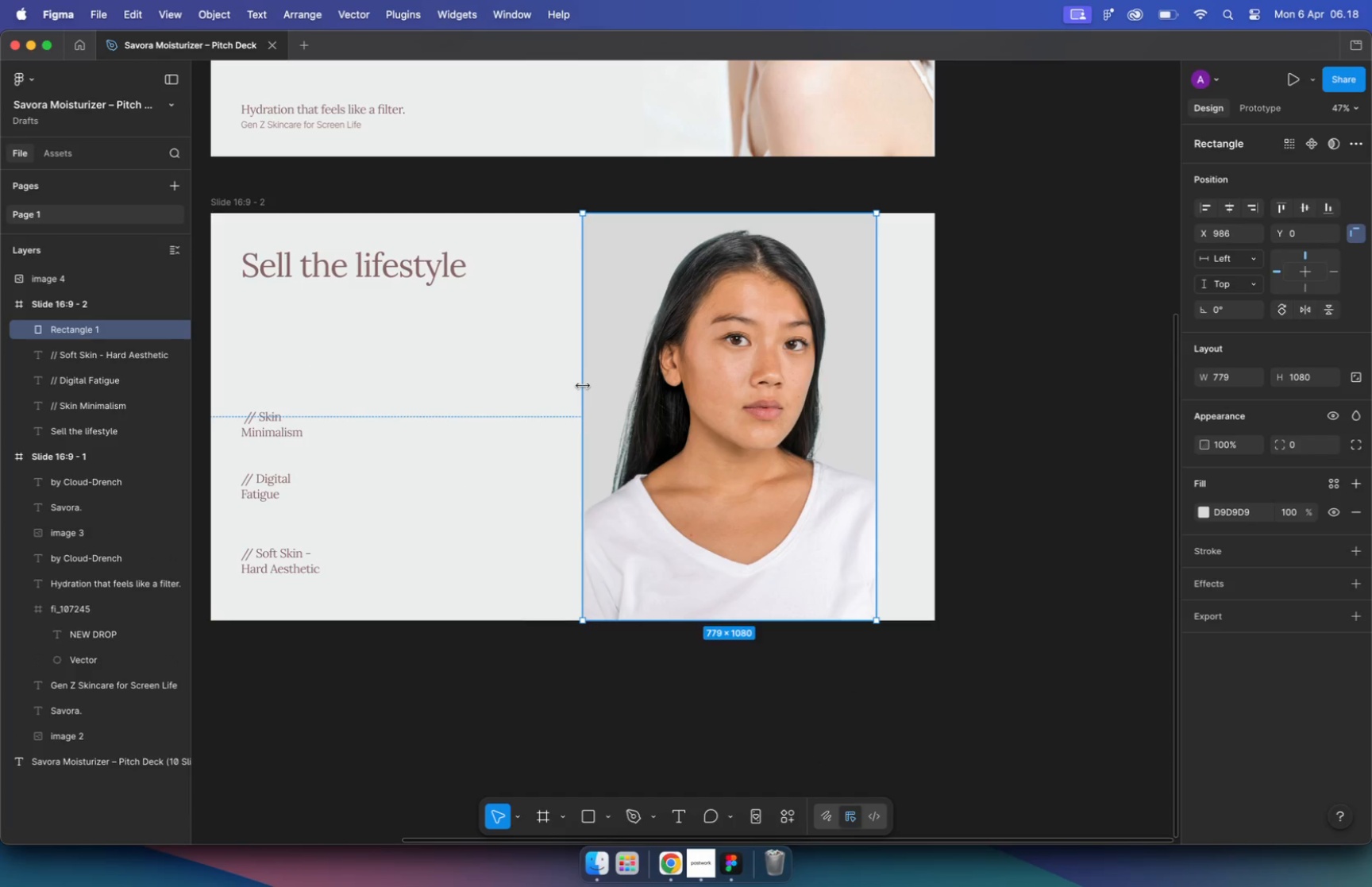 
left_click_drag(start_coordinate=[812, 417], to_coordinate=[797, 420])
 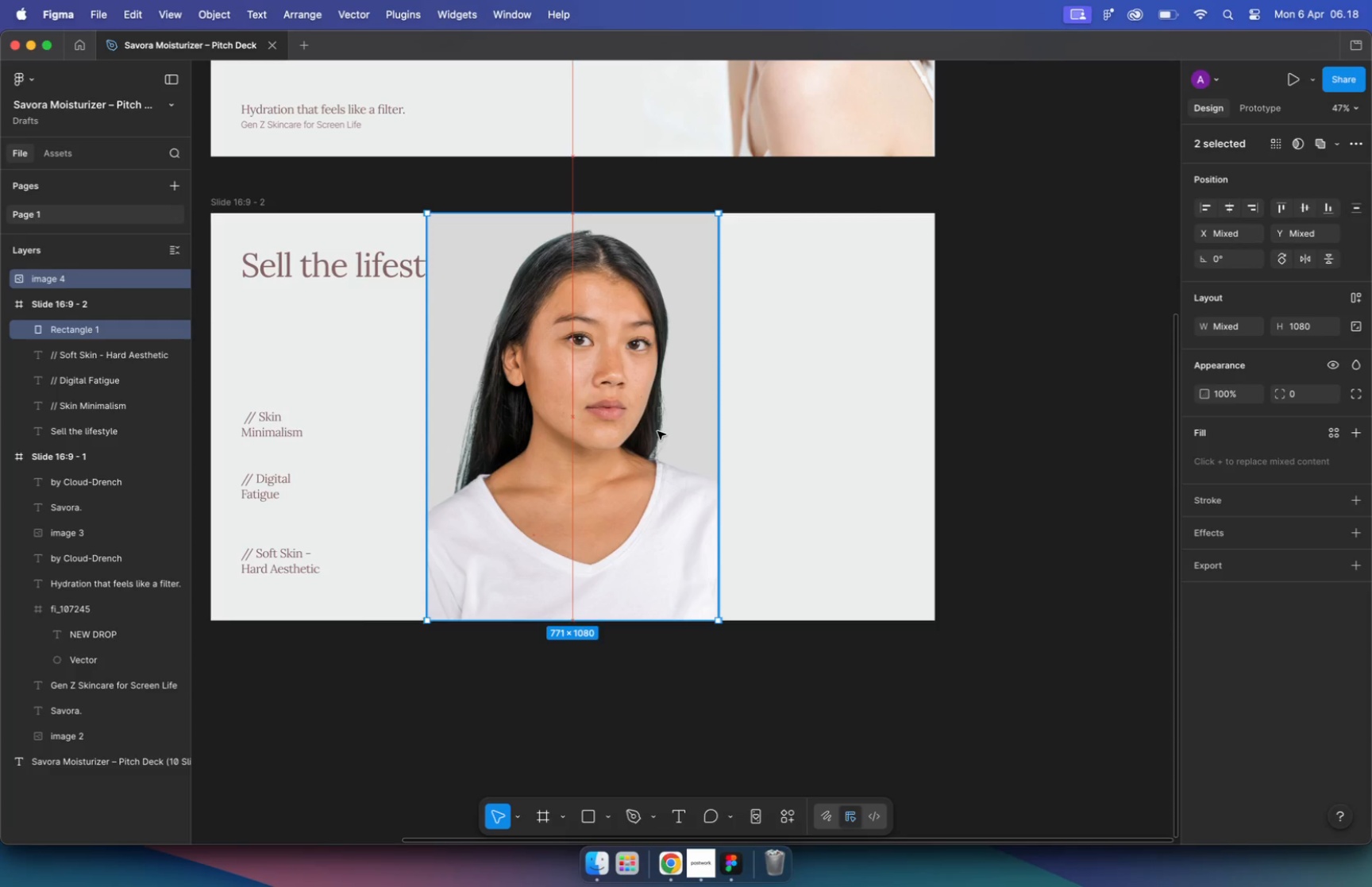 
hold_key(key=ShiftLeft, duration=6.55)
 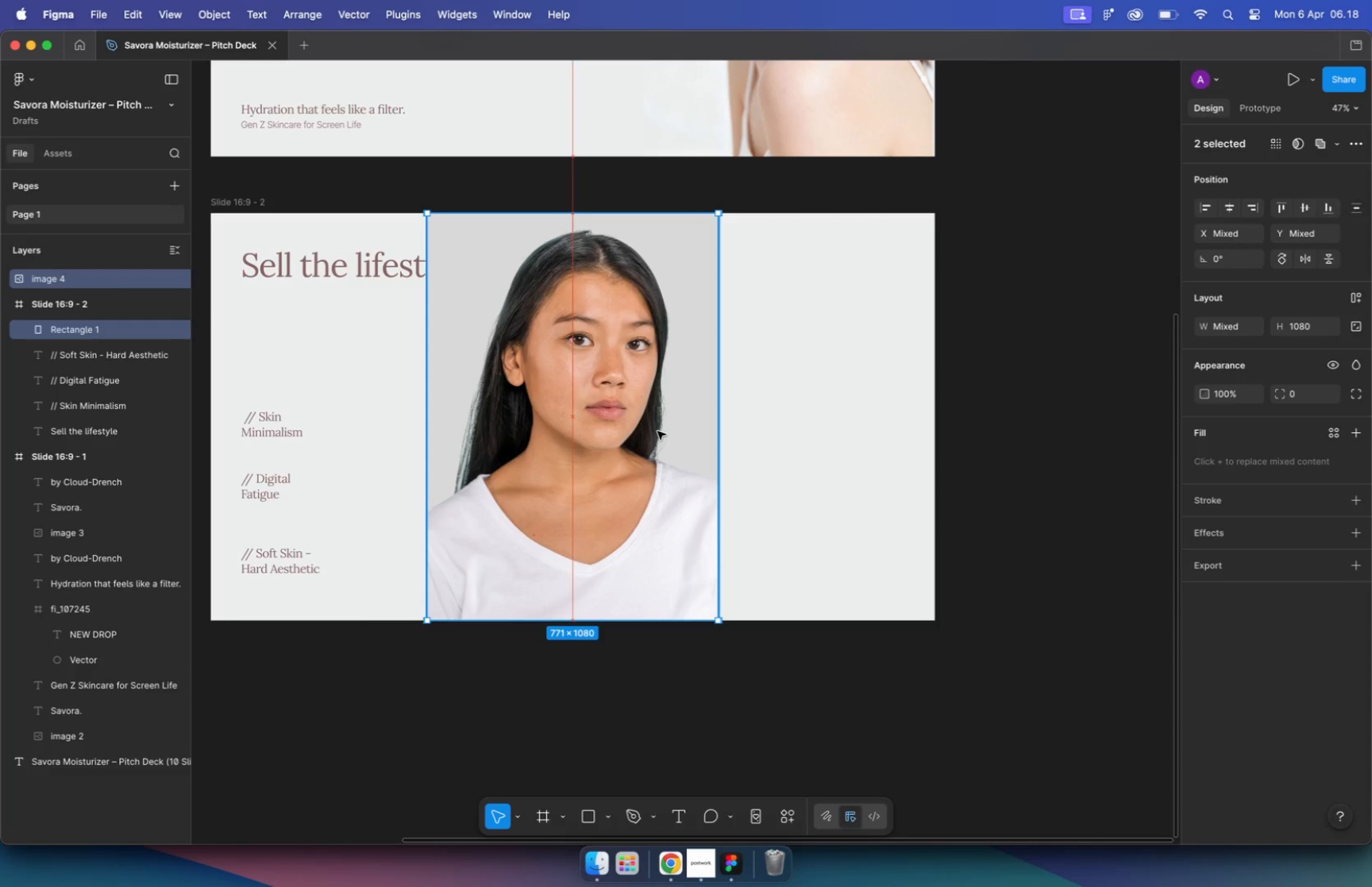 
left_click_drag(start_coordinate=[433, 283], to_coordinate=[1179, 351])
 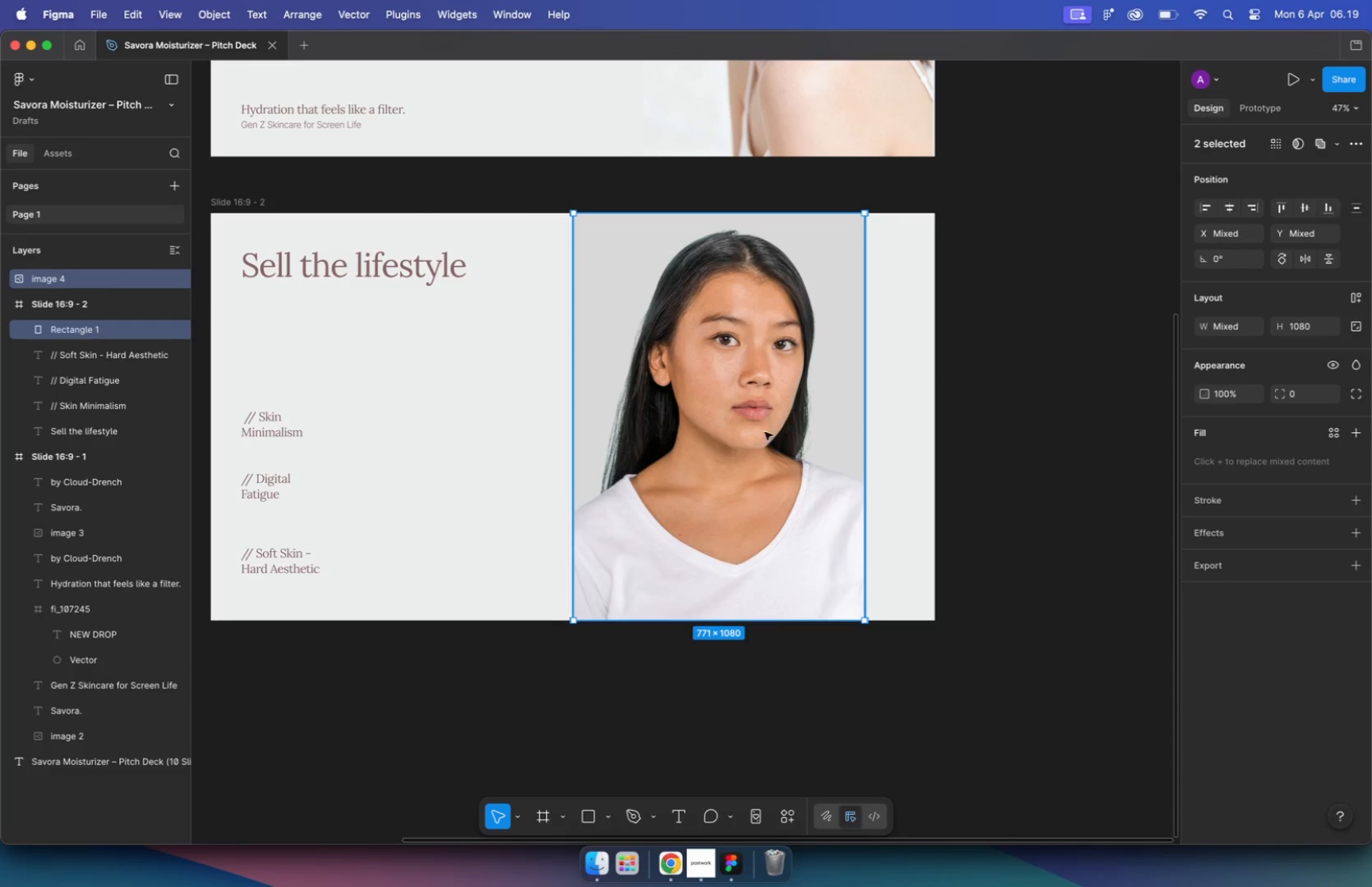 
left_click_drag(start_coordinate=[1178, 351], to_coordinate=[1289, 386])
 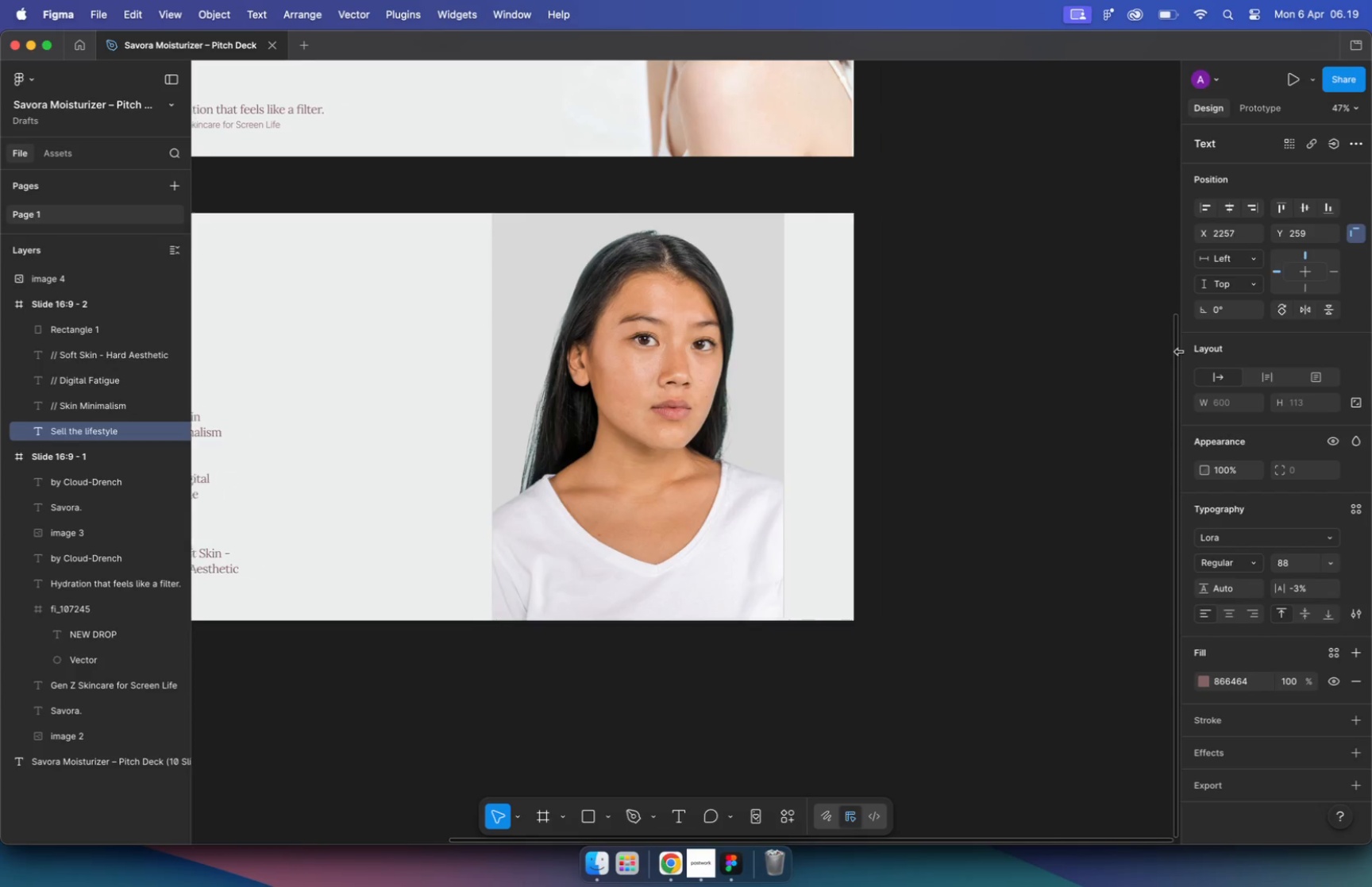 
left_click_drag(start_coordinate=[1069, 335], to_coordinate=[973, 350])
 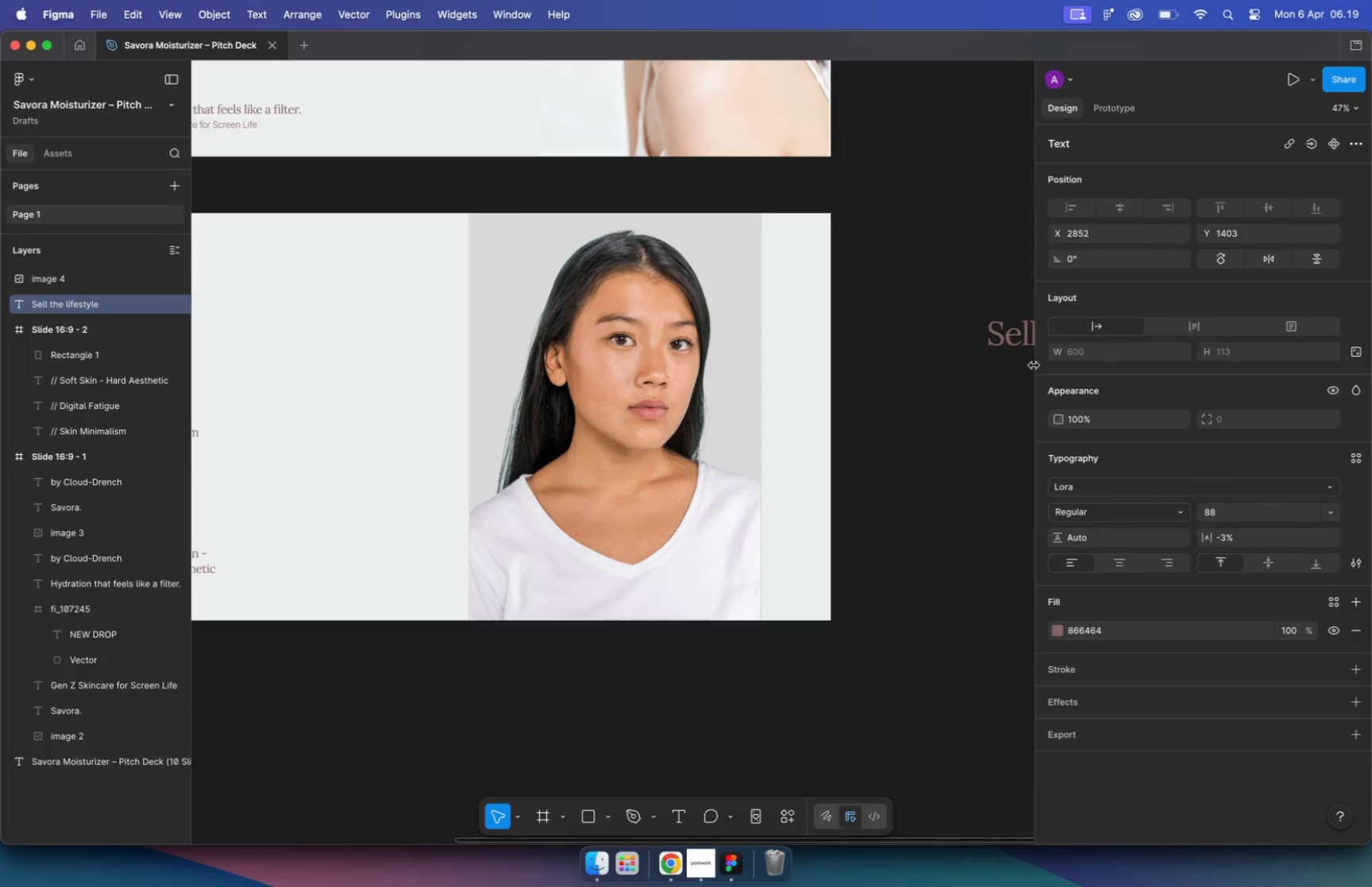 
left_click_drag(start_coordinate=[790, 387], to_coordinate=[584, 526])
 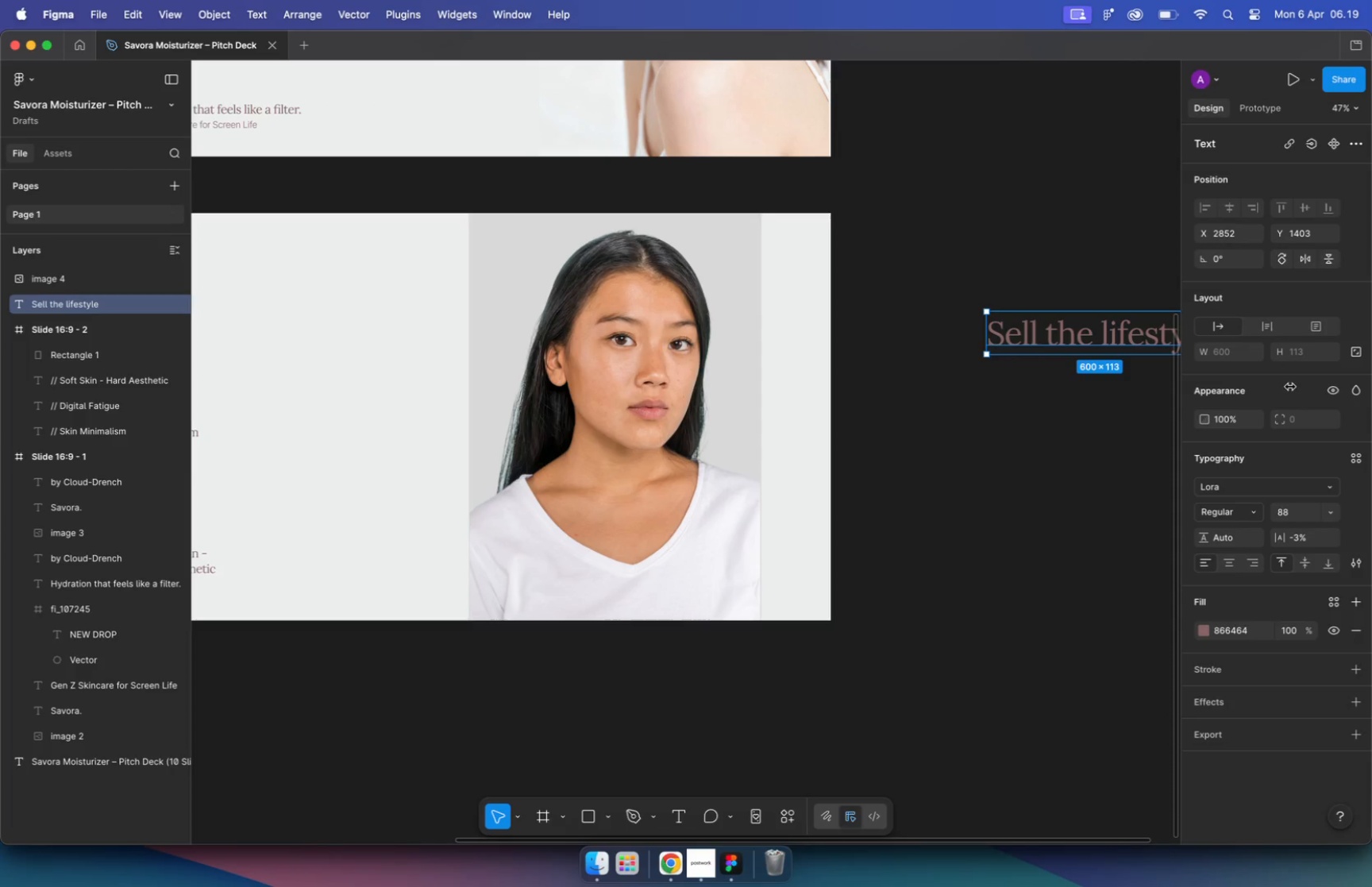 
hold_key(key=CommandLeft, duration=0.88)
scroll: coordinate [629, 421], scroll_direction: down, amount: 4.0
 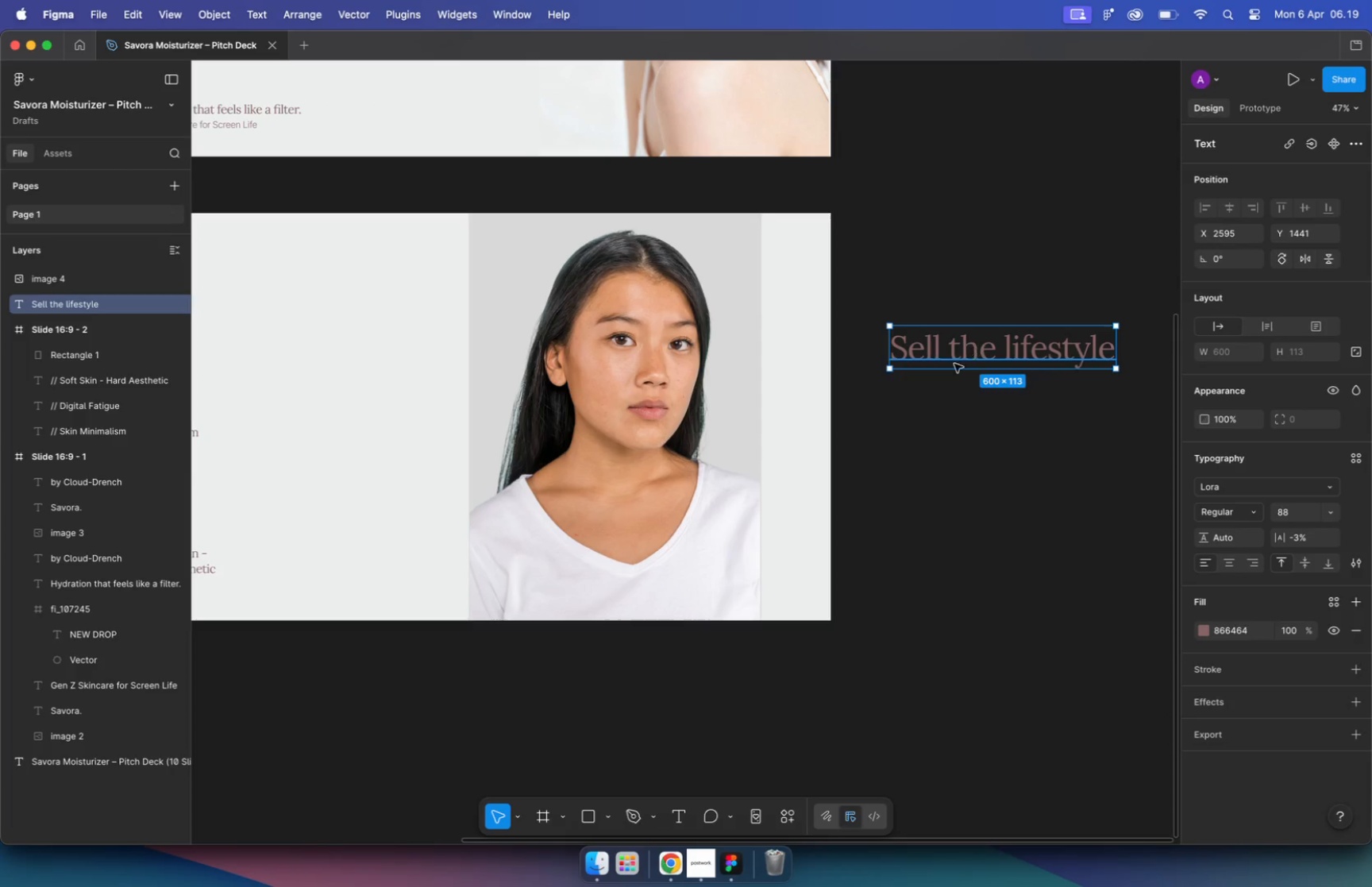 
left_click_drag(start_coordinate=[785, 471], to_coordinate=[676, 489])
 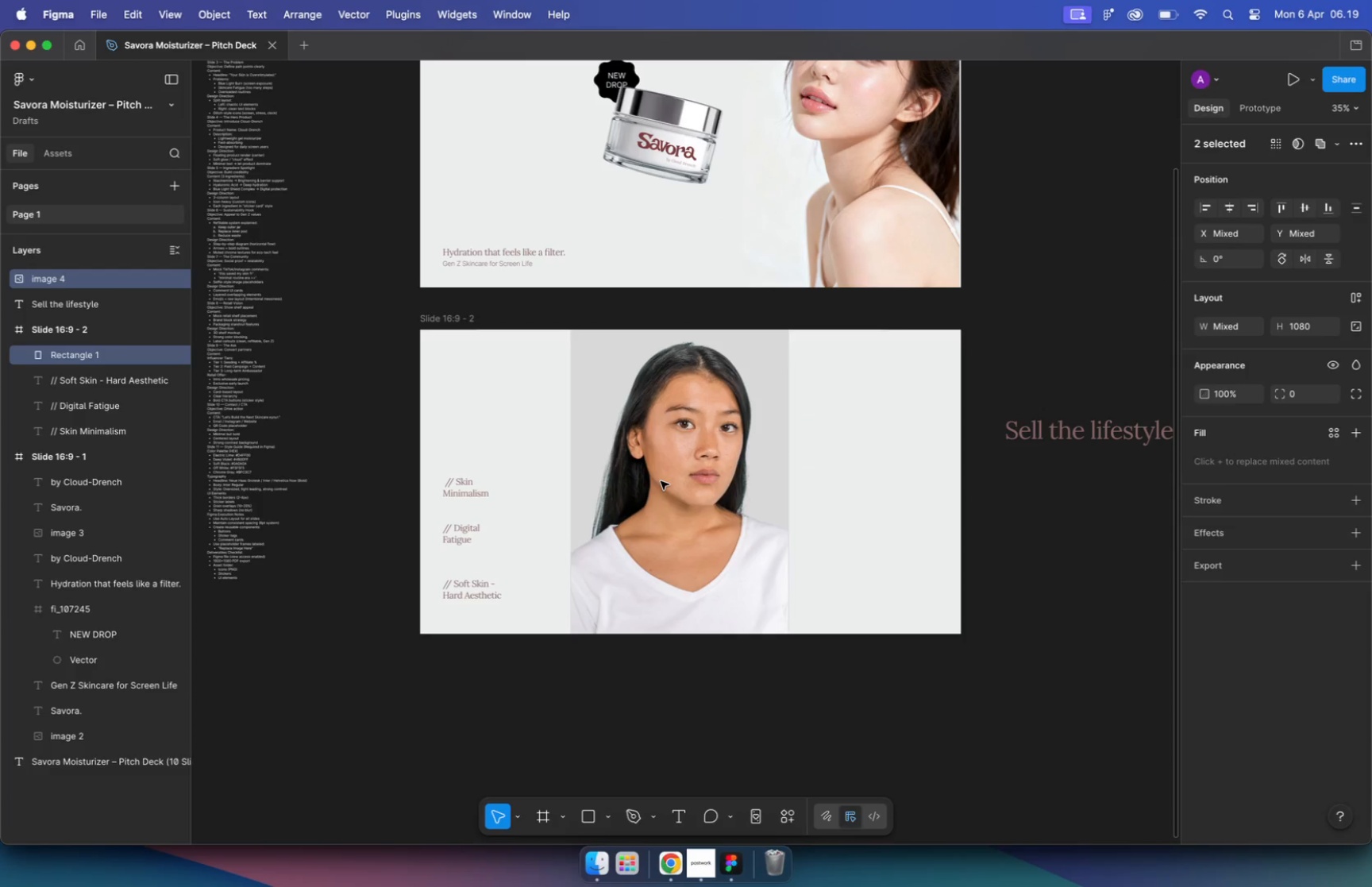 
hold_key(key=ShiftLeft, duration=2.47)
 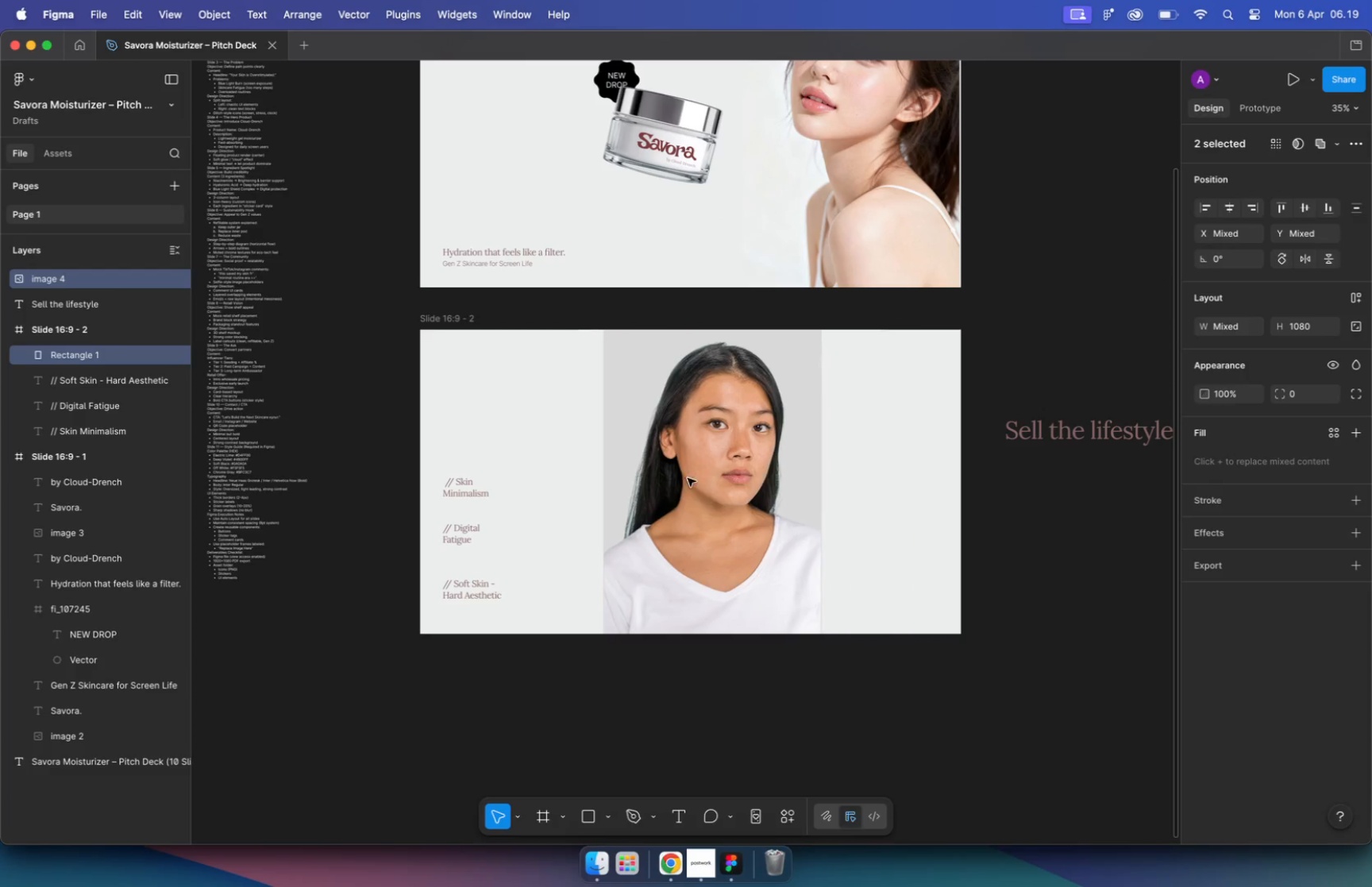 
left_click([875, 507])
 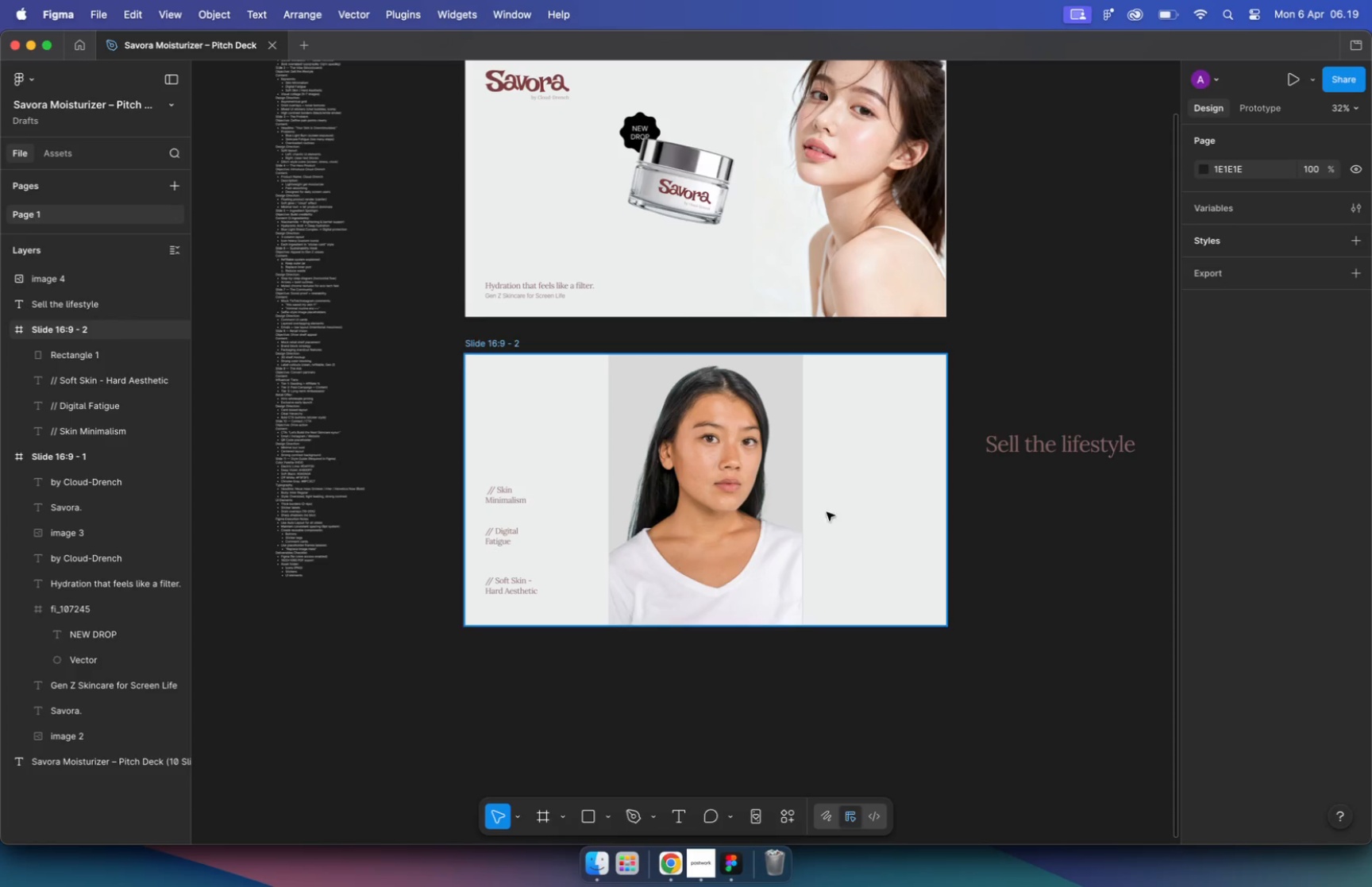 
hold_key(key=CommandLeft, duration=1.2)
scroll: coordinate [837, 564], scroll_direction: down, amount: 5.0
 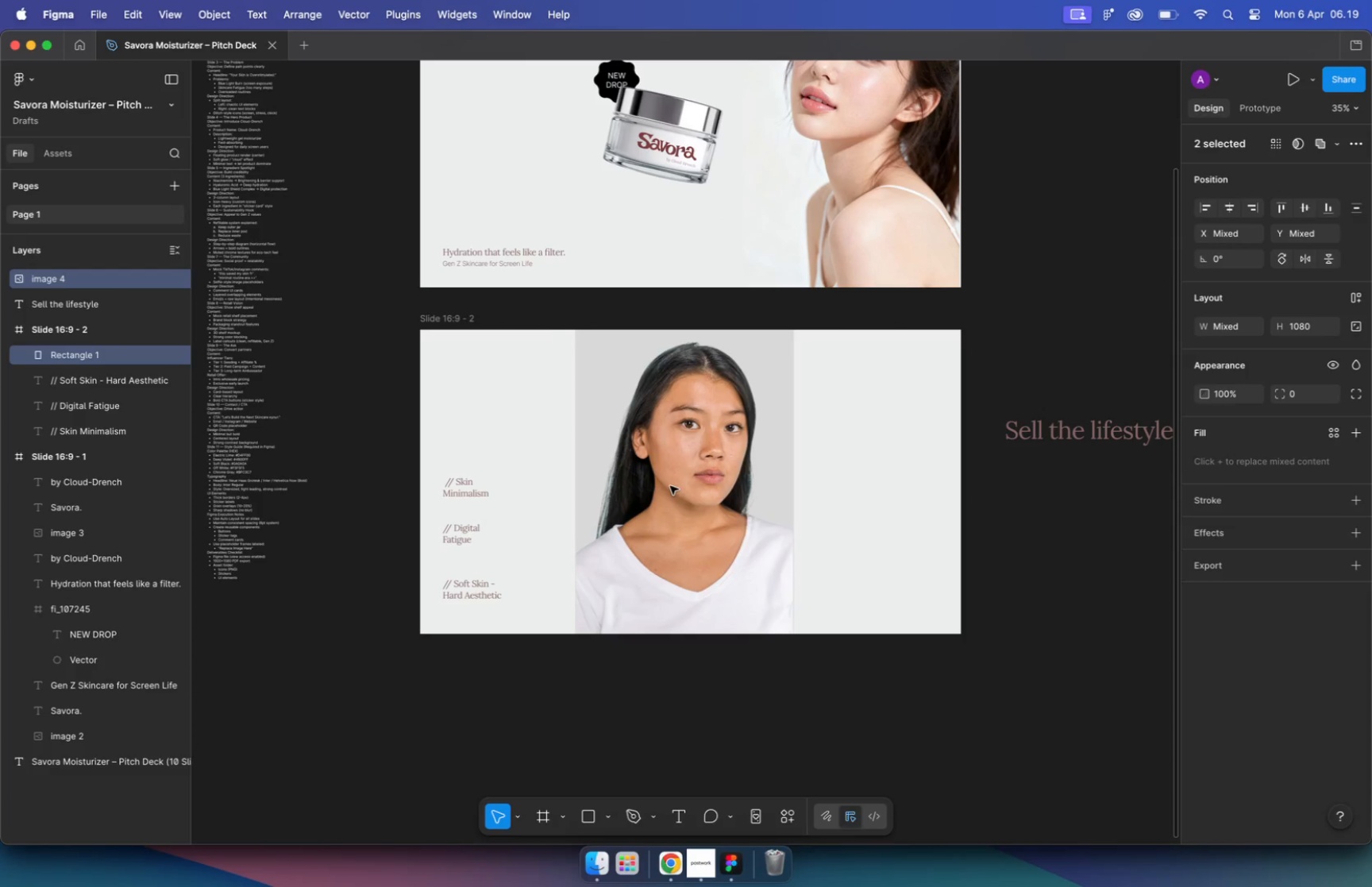 
left_click([796, 403])
 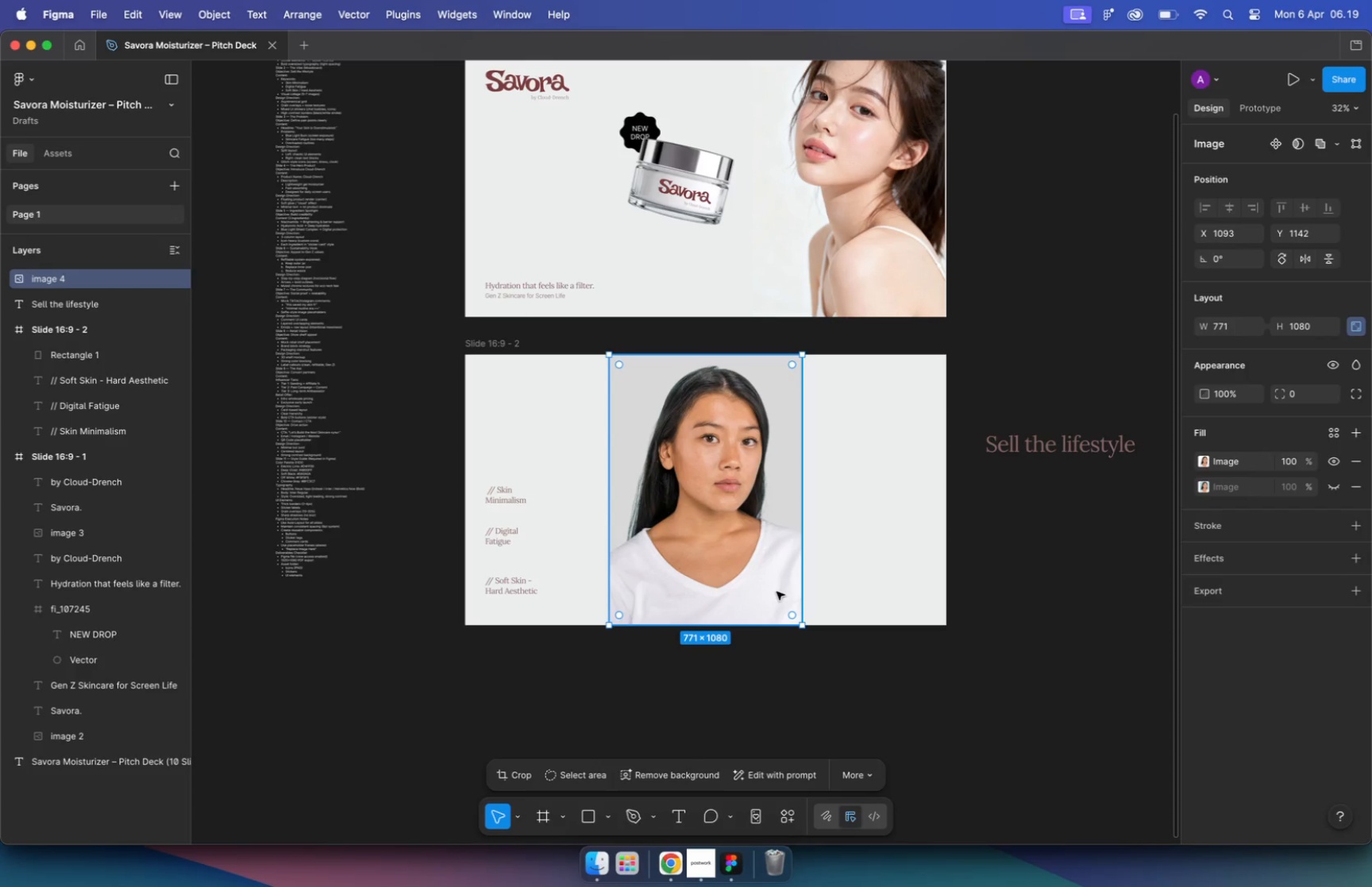 
hold_key(key=CommandLeft, duration=2.99)
 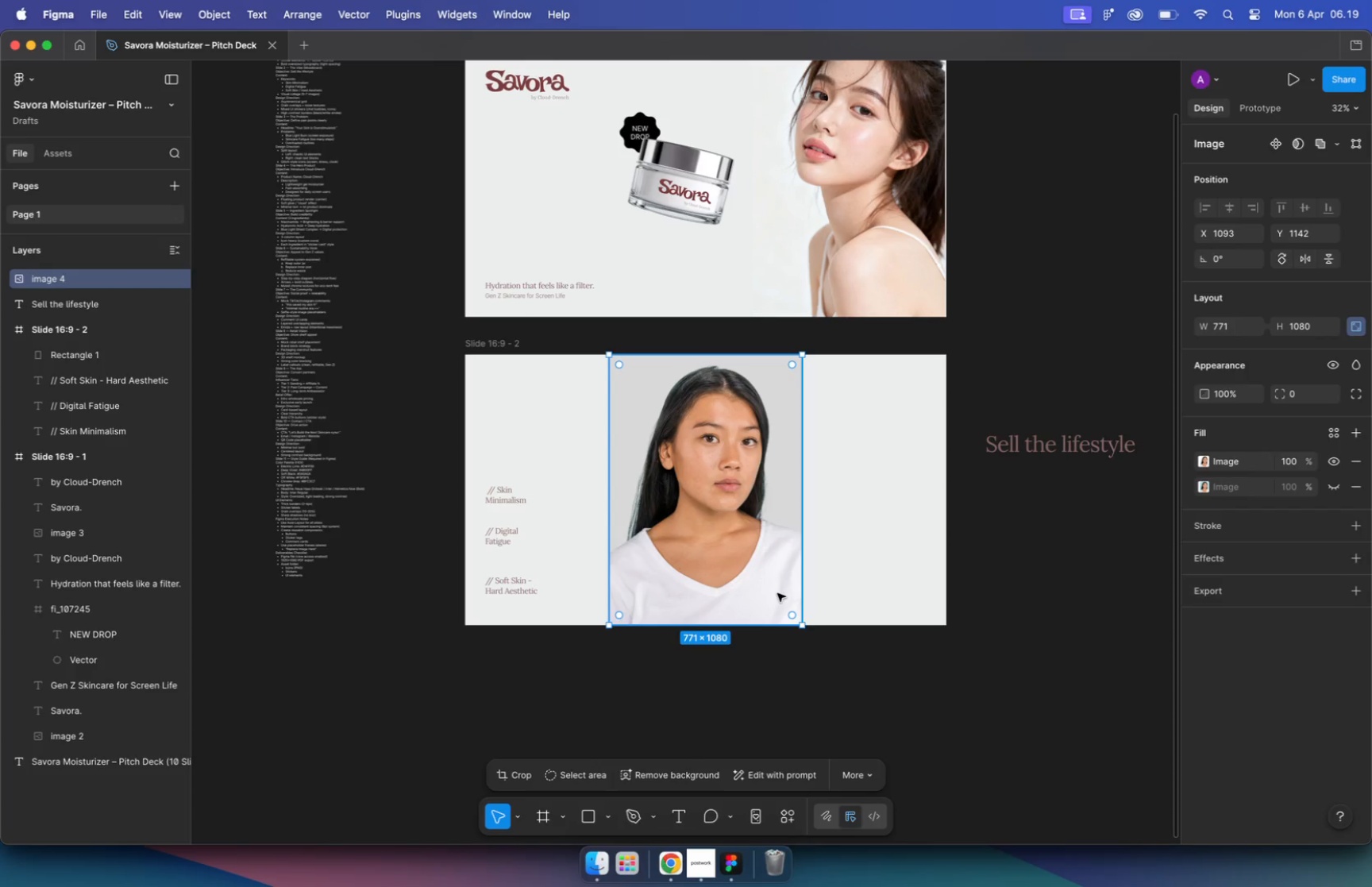 
key(Meta+CommandLeft)
 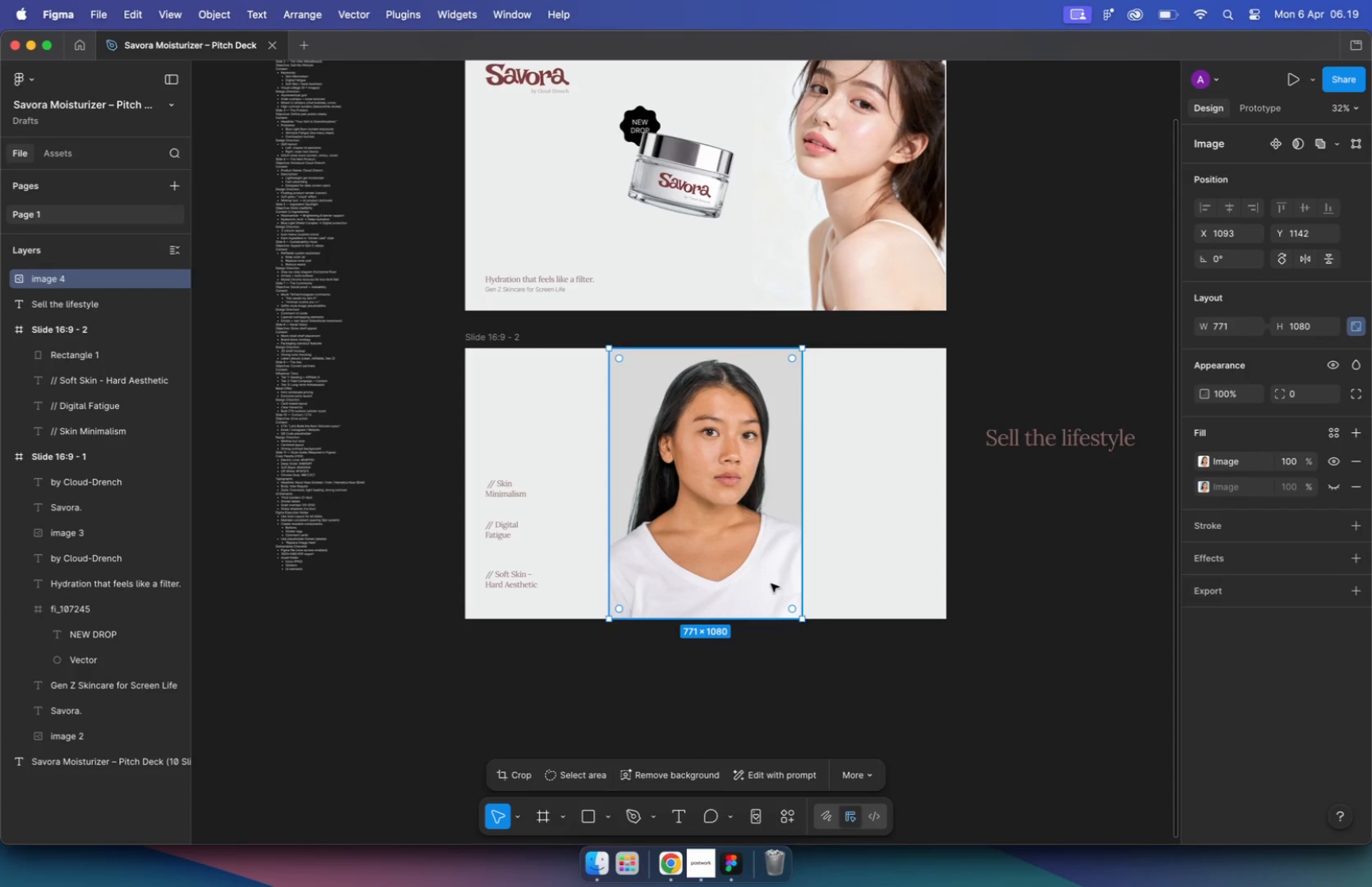 
scroll: coordinate [772, 584], scroll_direction: down, amount: 1.0
 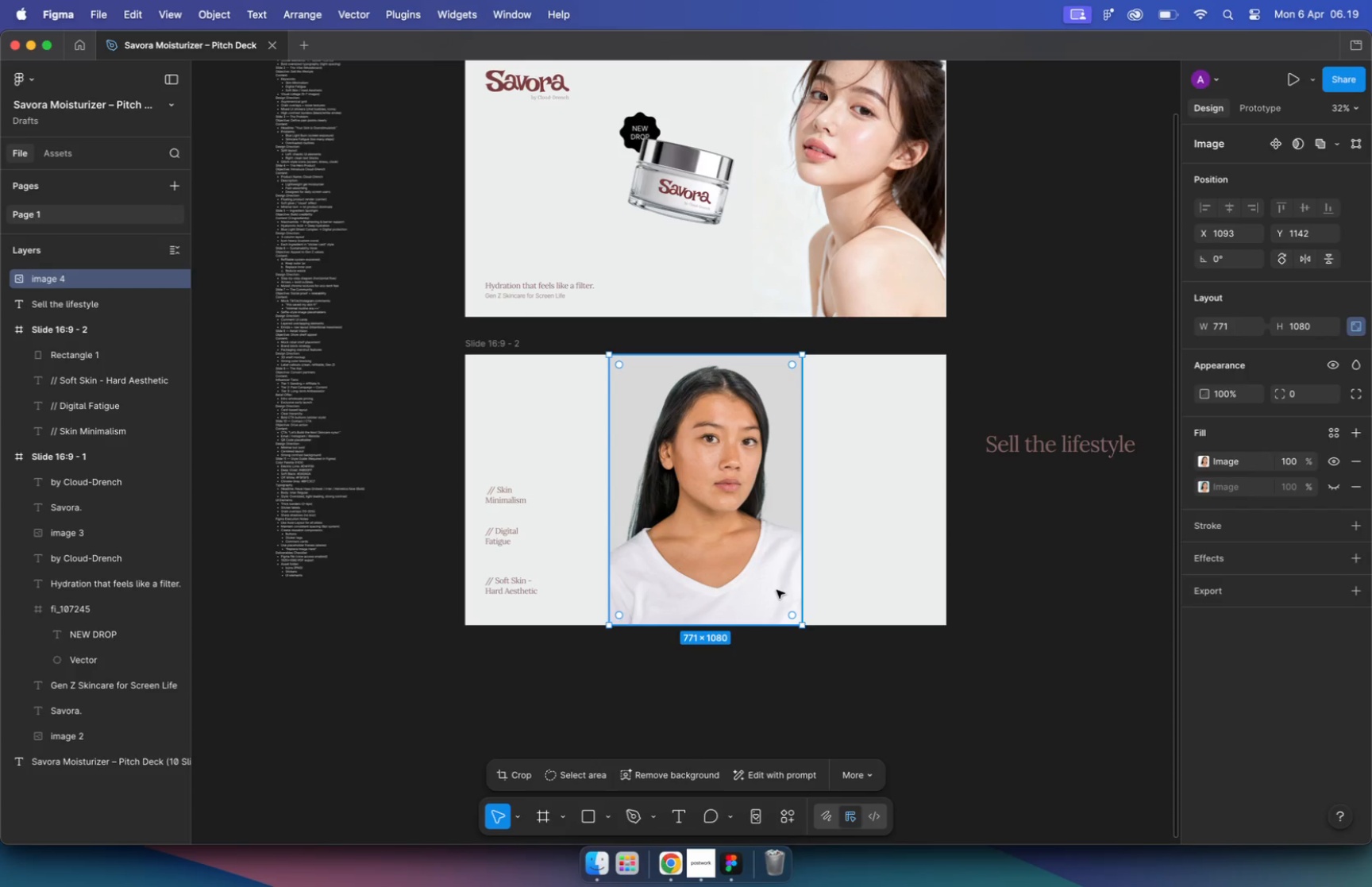 
hold_key(key=CommandLeft, duration=1.12)
 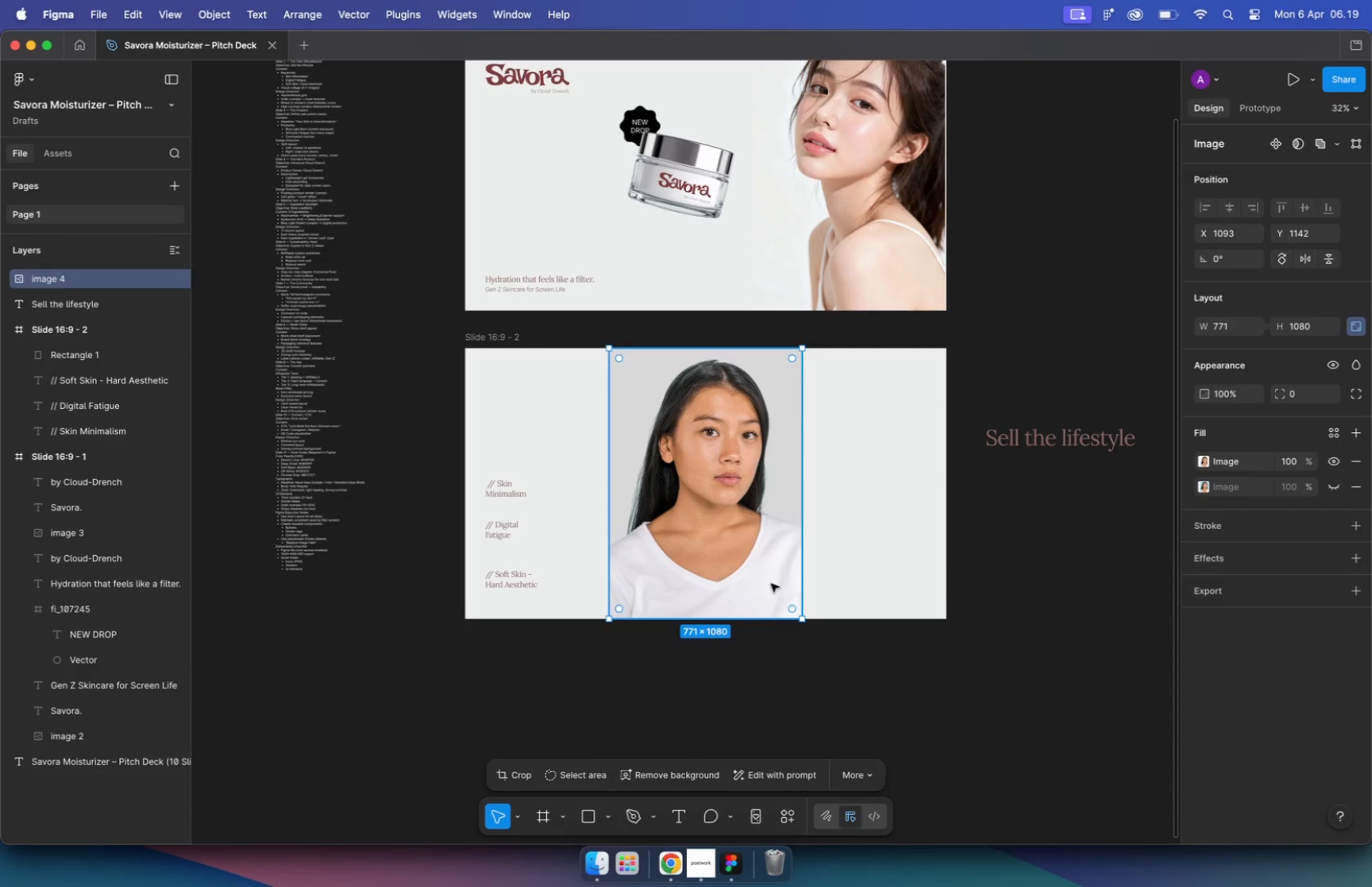 
hold_key(key=CommandLeft, duration=3.26)
 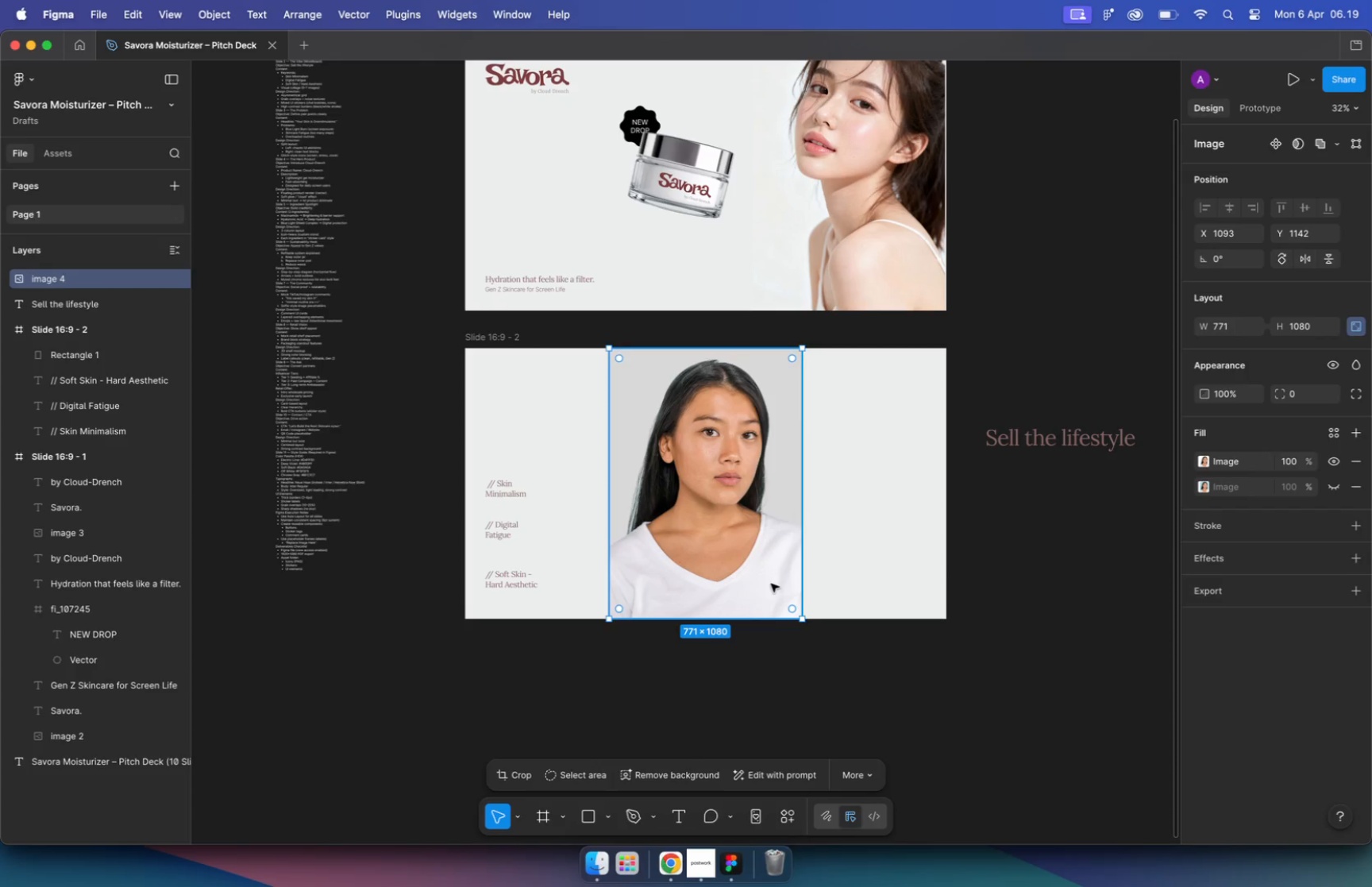 
hold_key(key=CommandLeft, duration=0.76)
 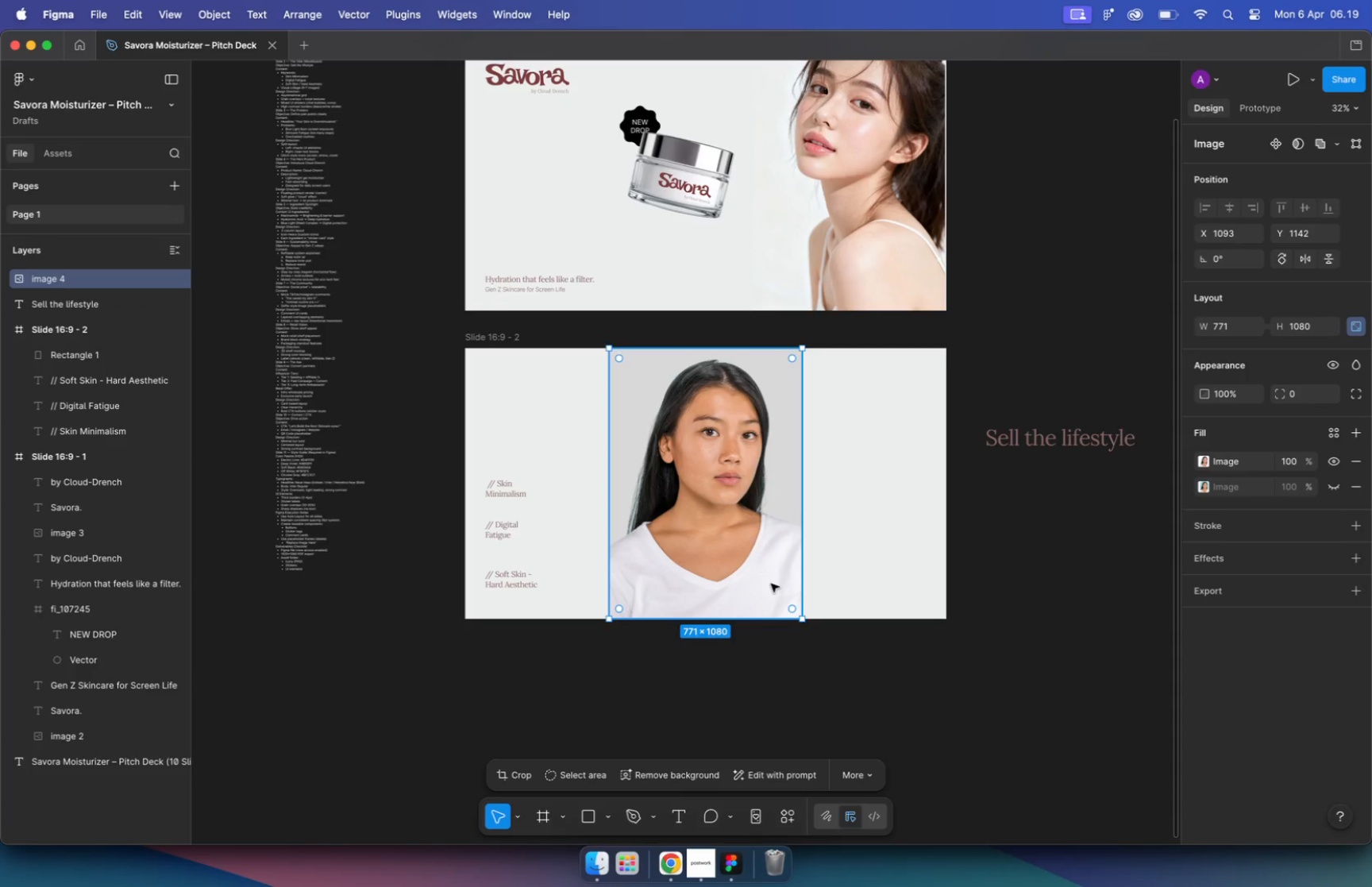 
hold_key(key=CommandLeft, duration=0.61)
 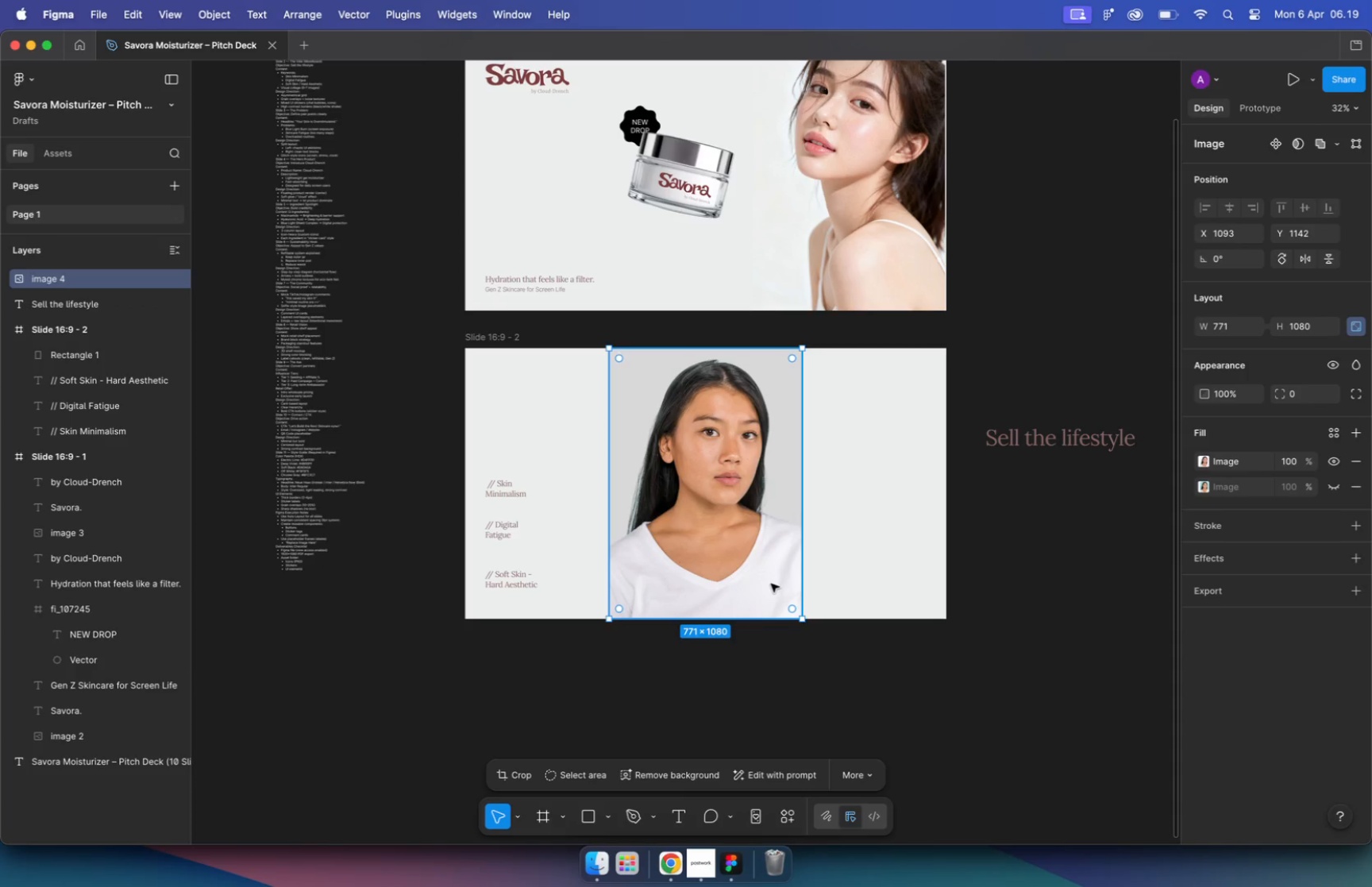 
left_click([946, 399])
 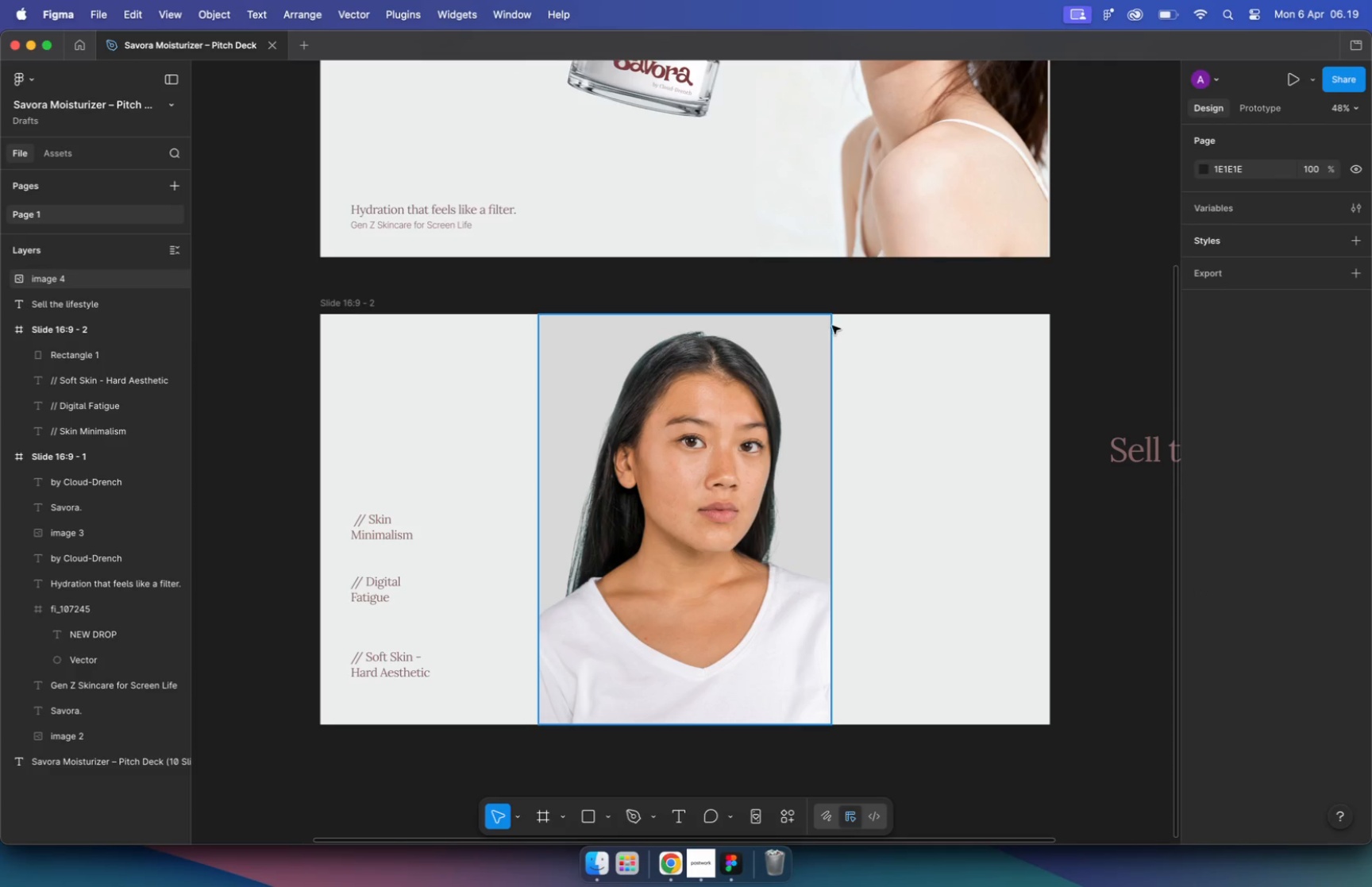 
scroll: coordinate [746, 415], scroll_direction: up, amount: 5.0
 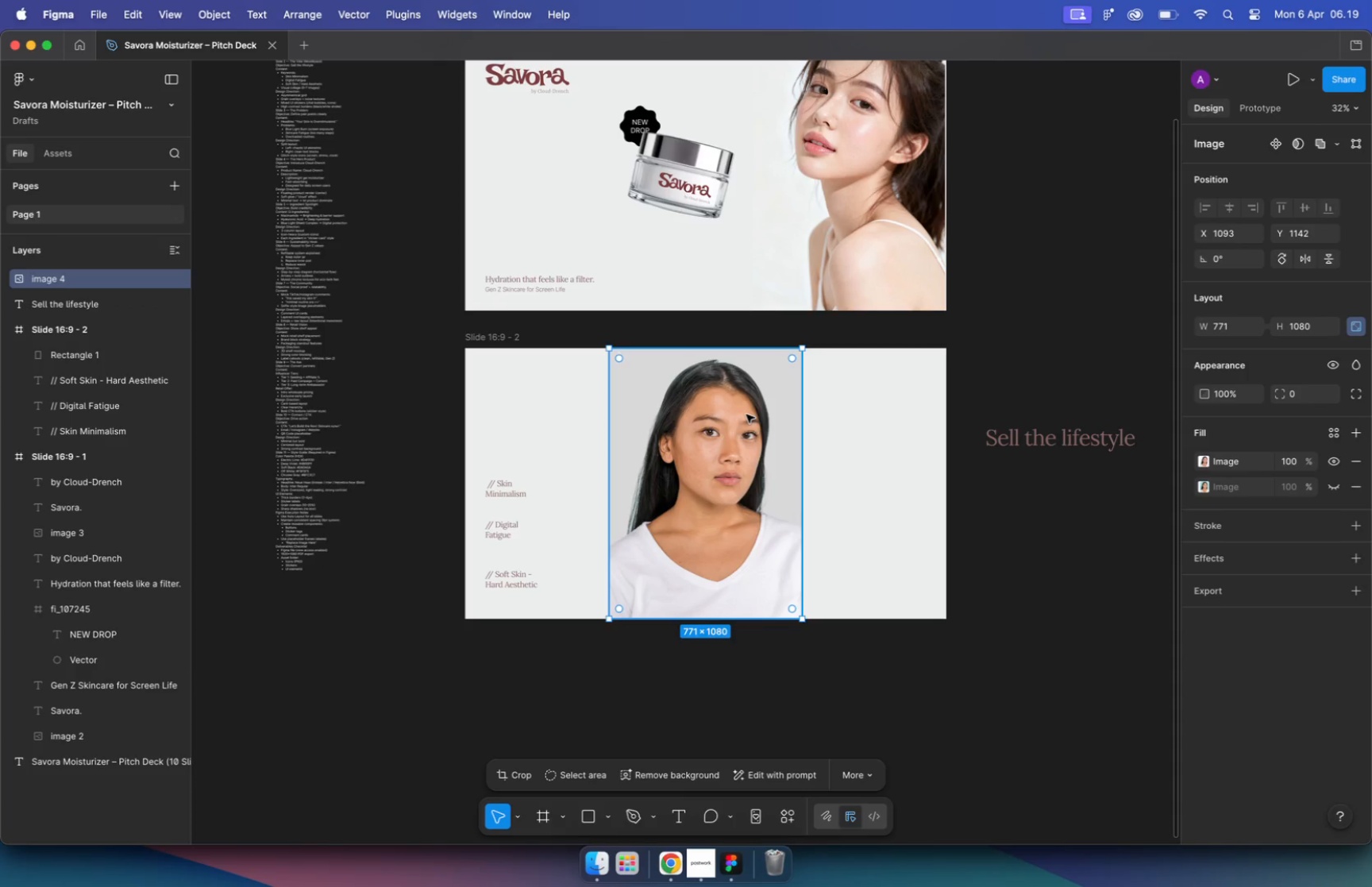 
left_click([831, 326])
 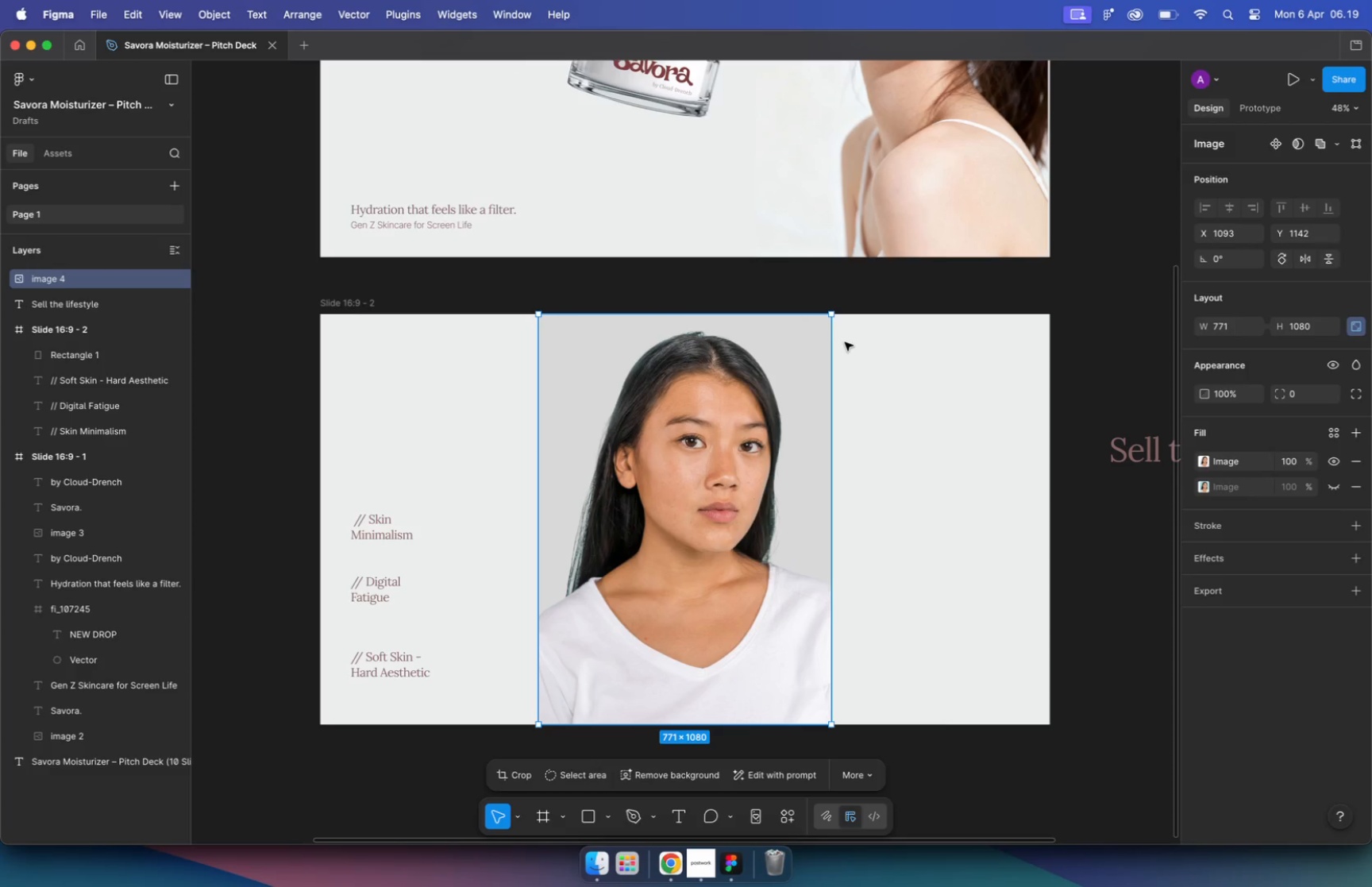 
key(I)
 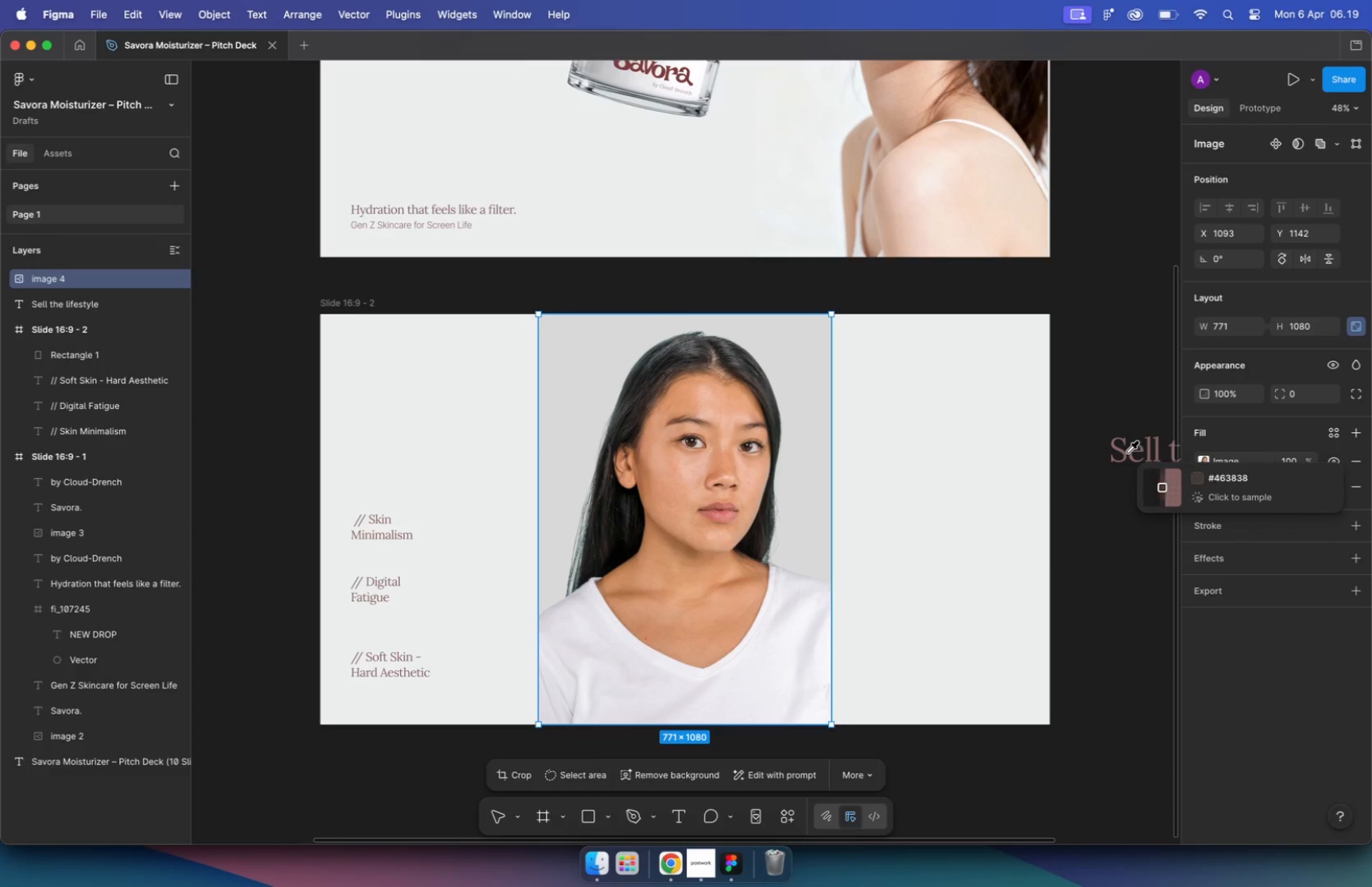 
left_click([1125, 454])
 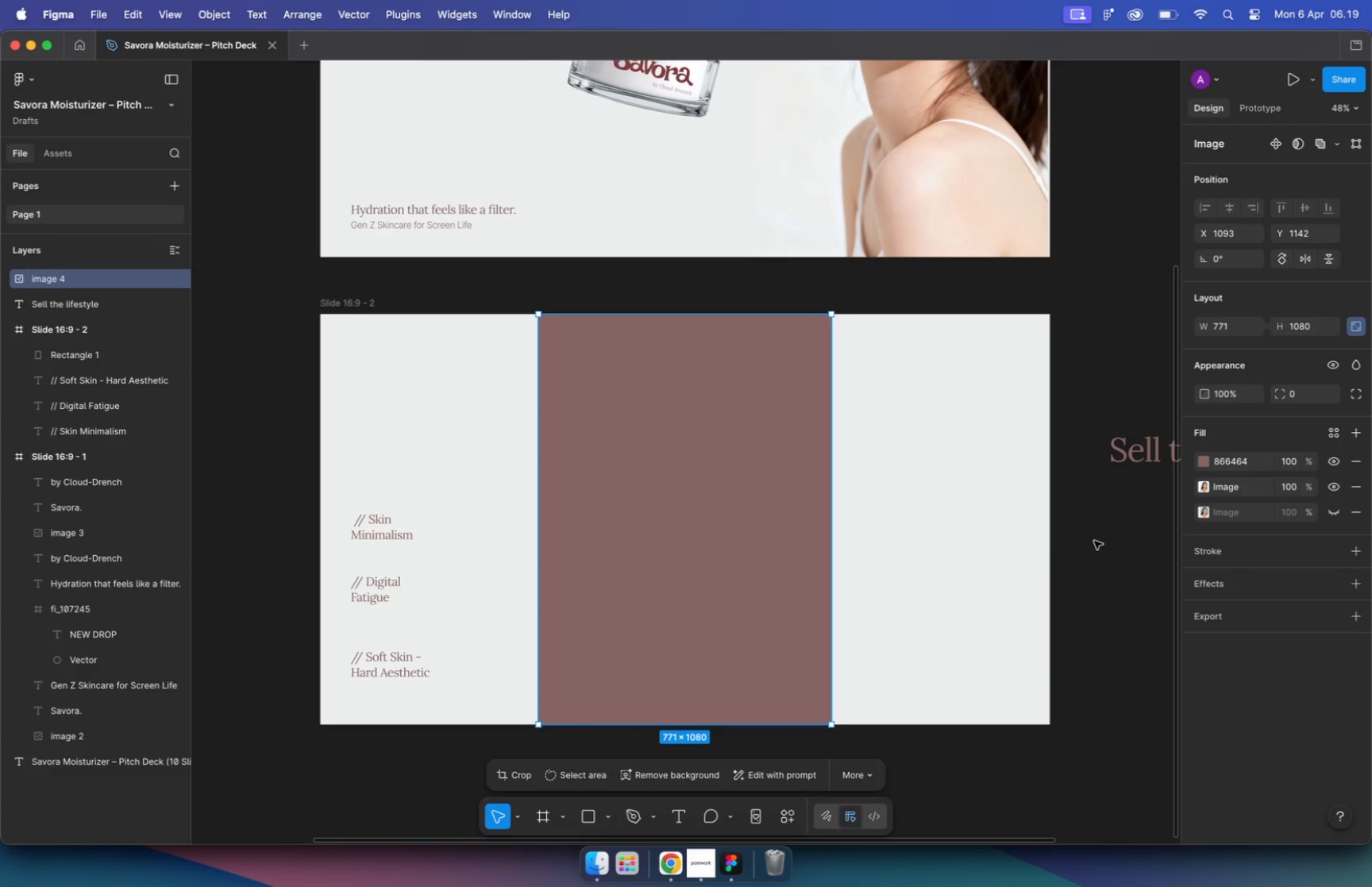 
left_click([970, 540])
 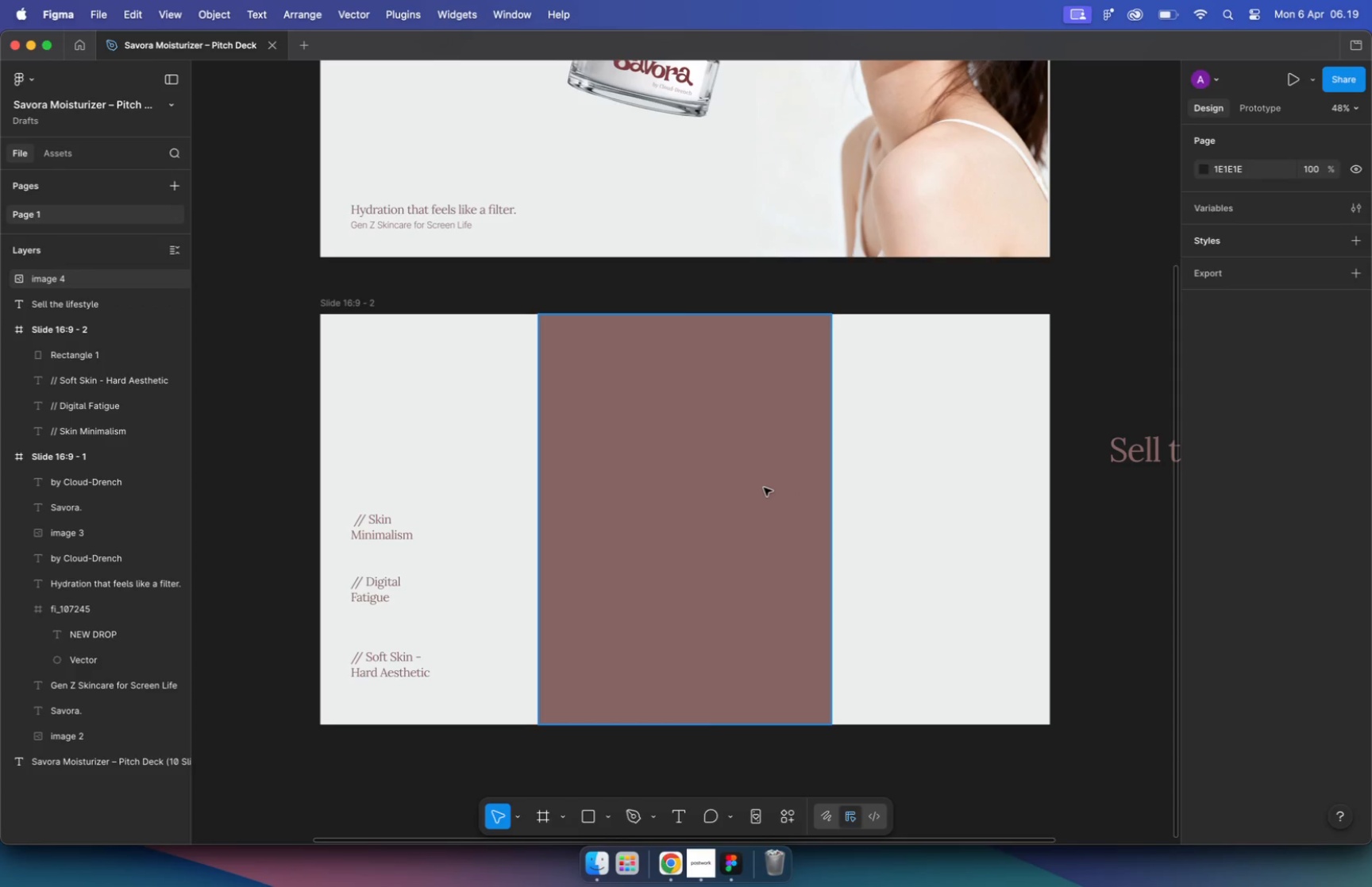 
key(Alt+Meta+BracketLeft)
 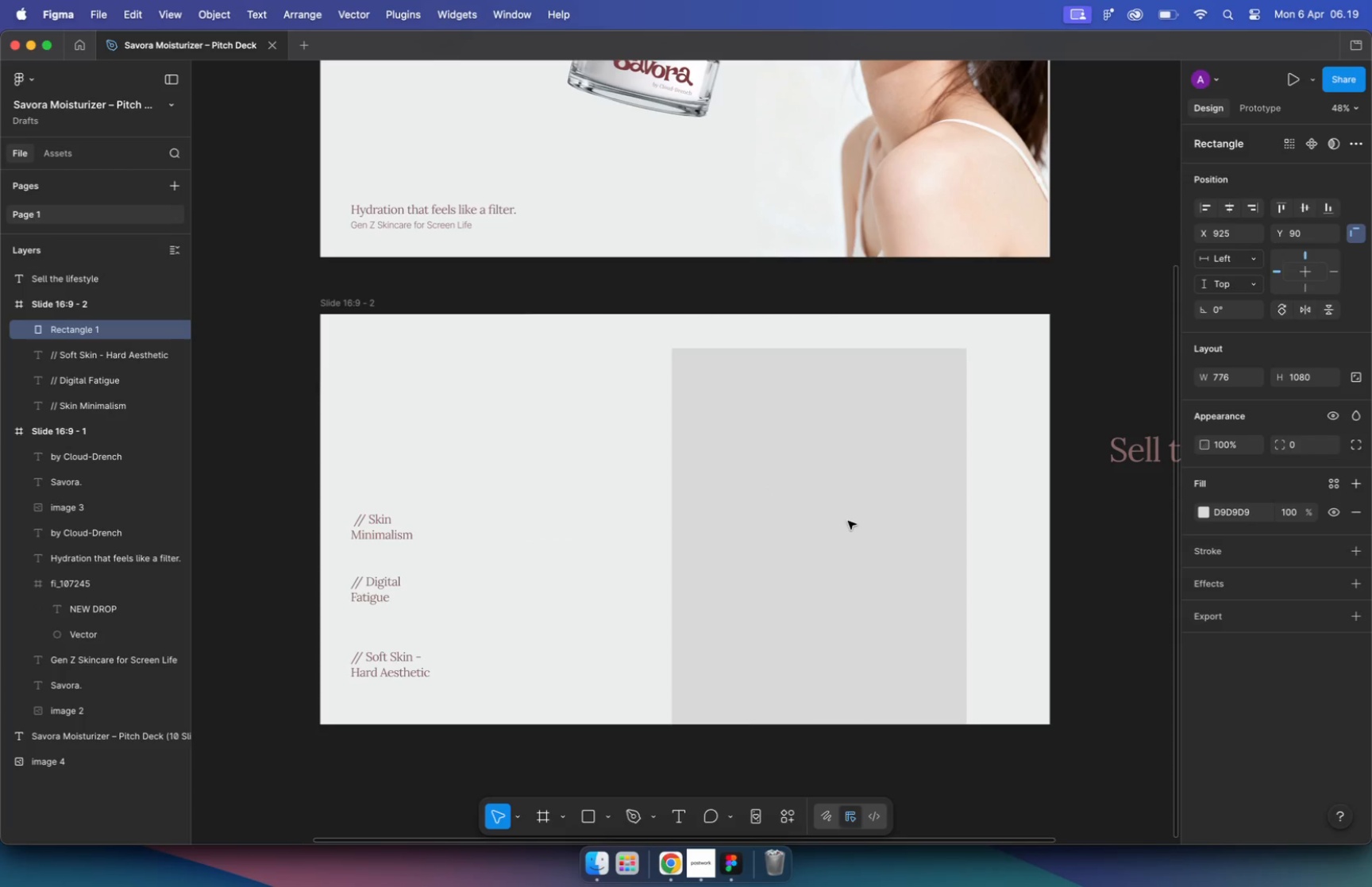 
left_click_drag(start_coordinate=[696, 486], to_coordinate=[904, 528])
 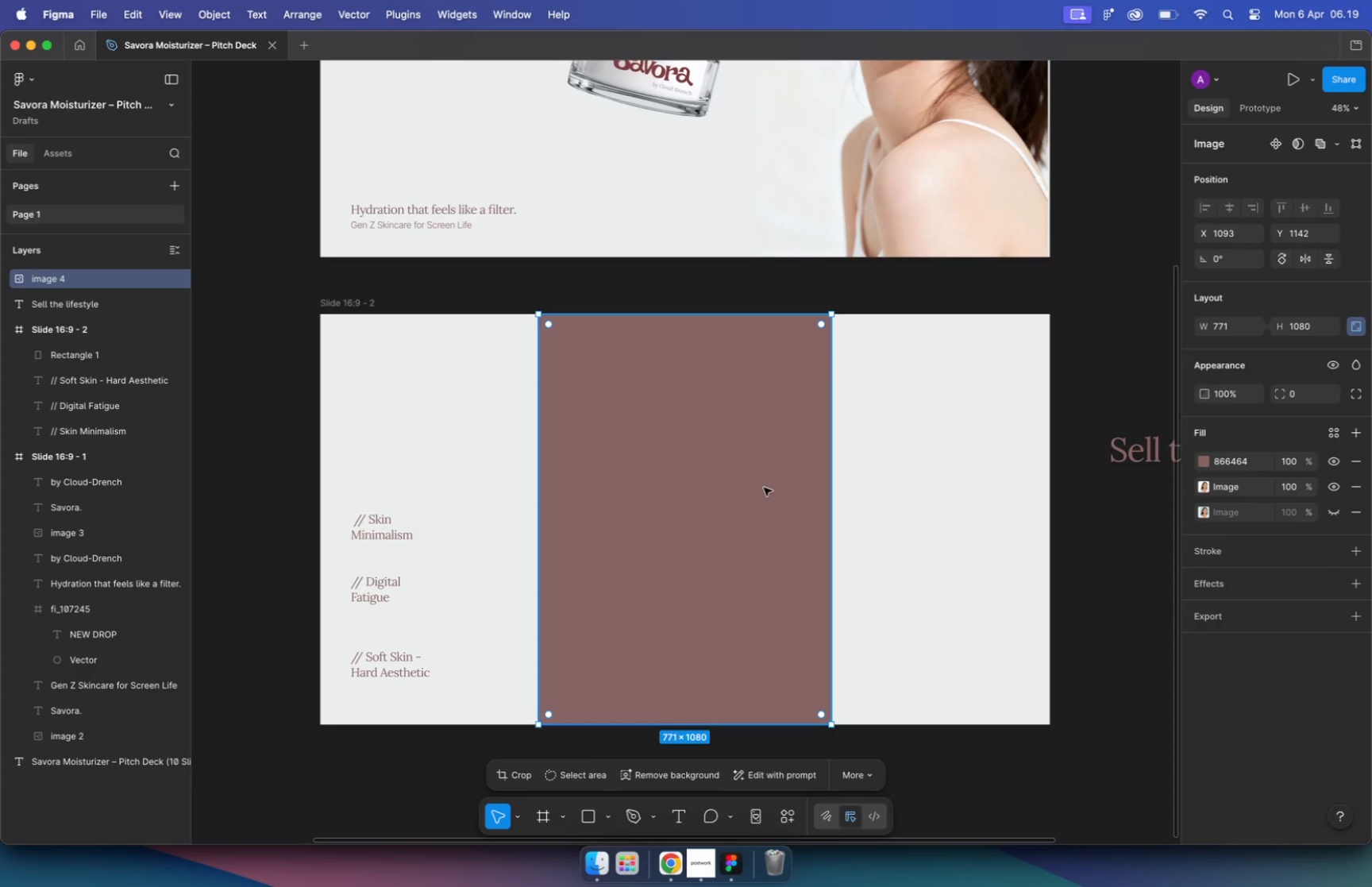 
key(Meta+Z)
 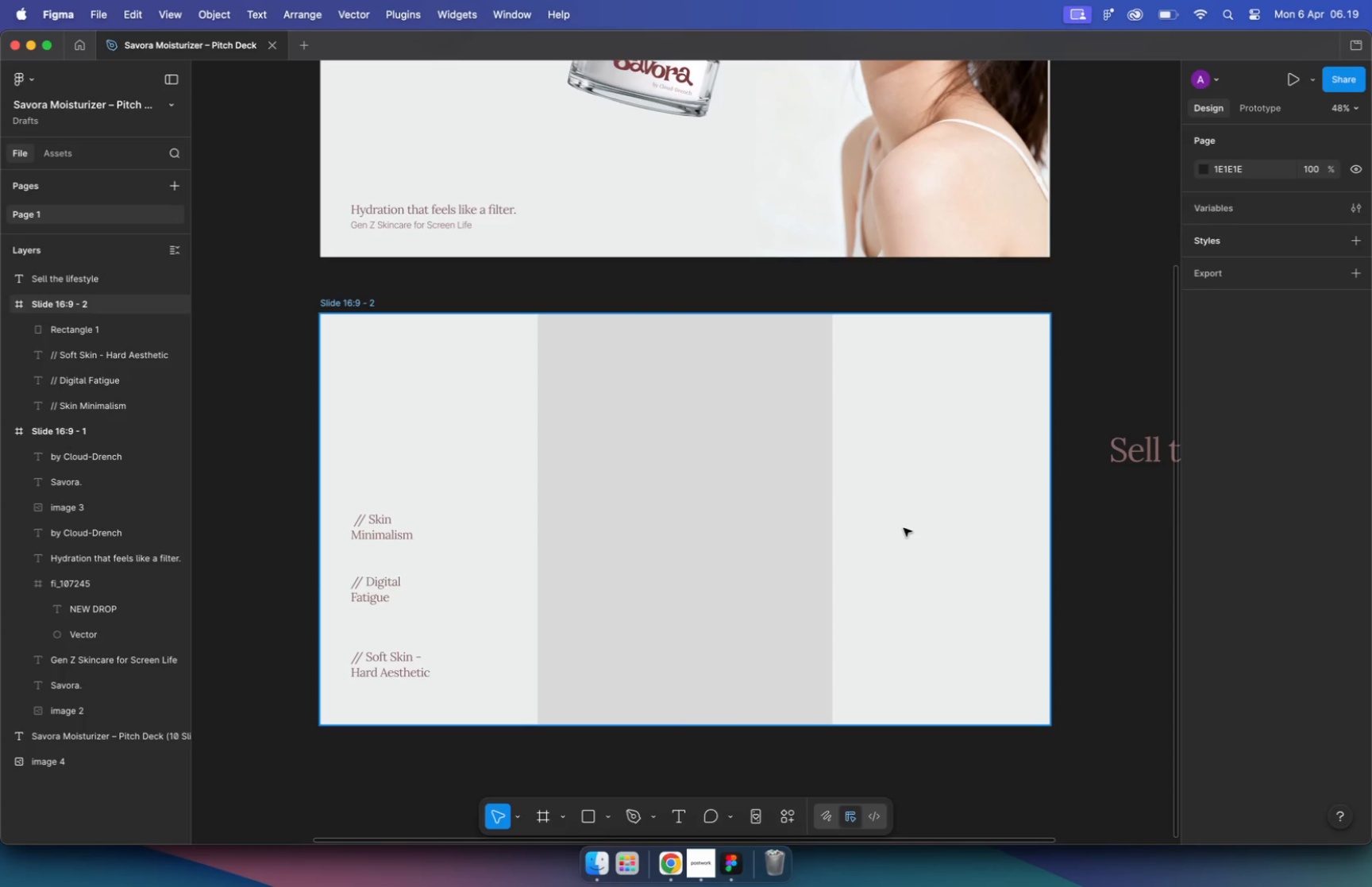 
key(Meta+Z)
 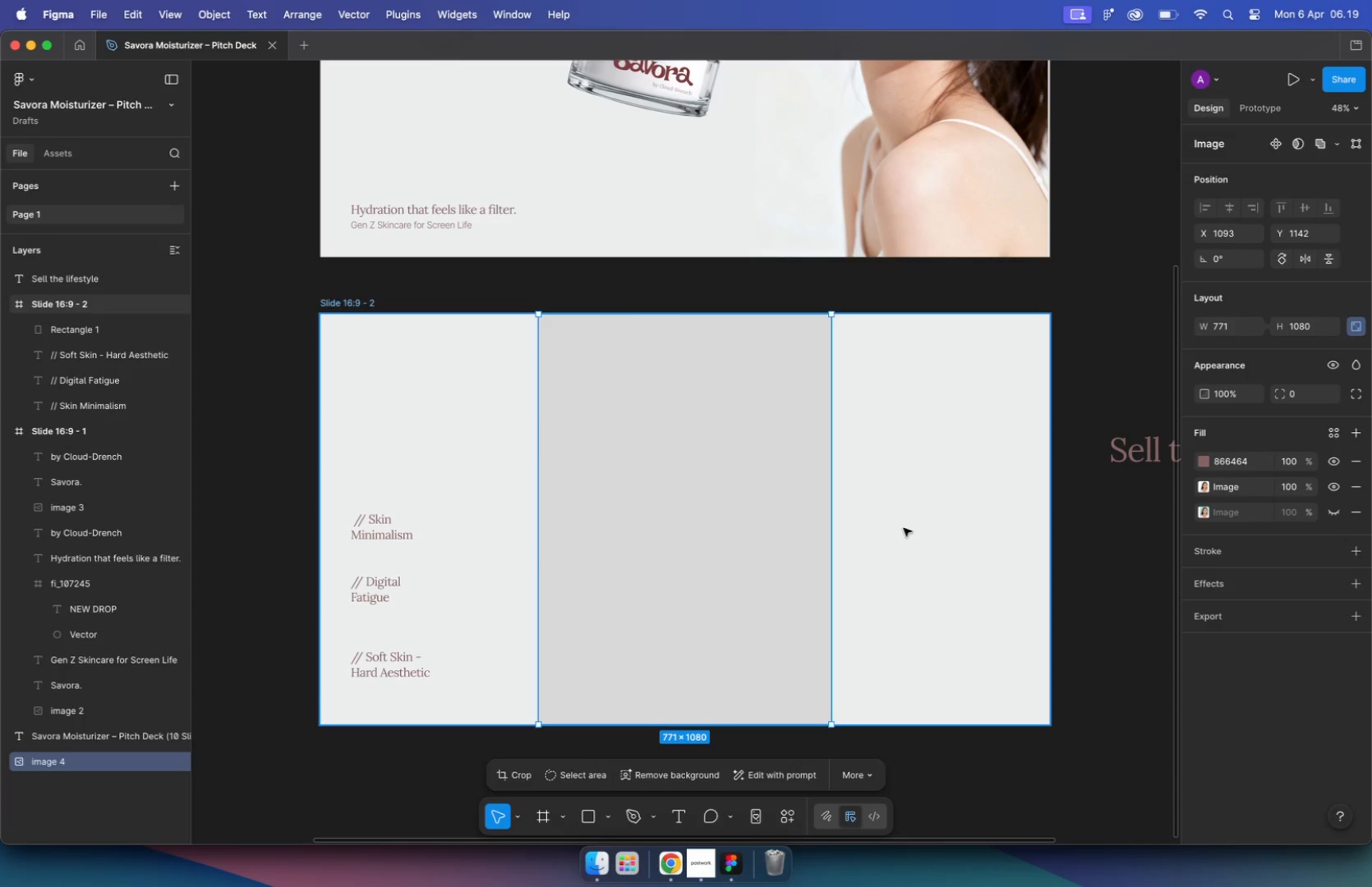 
key(Meta+Z)
 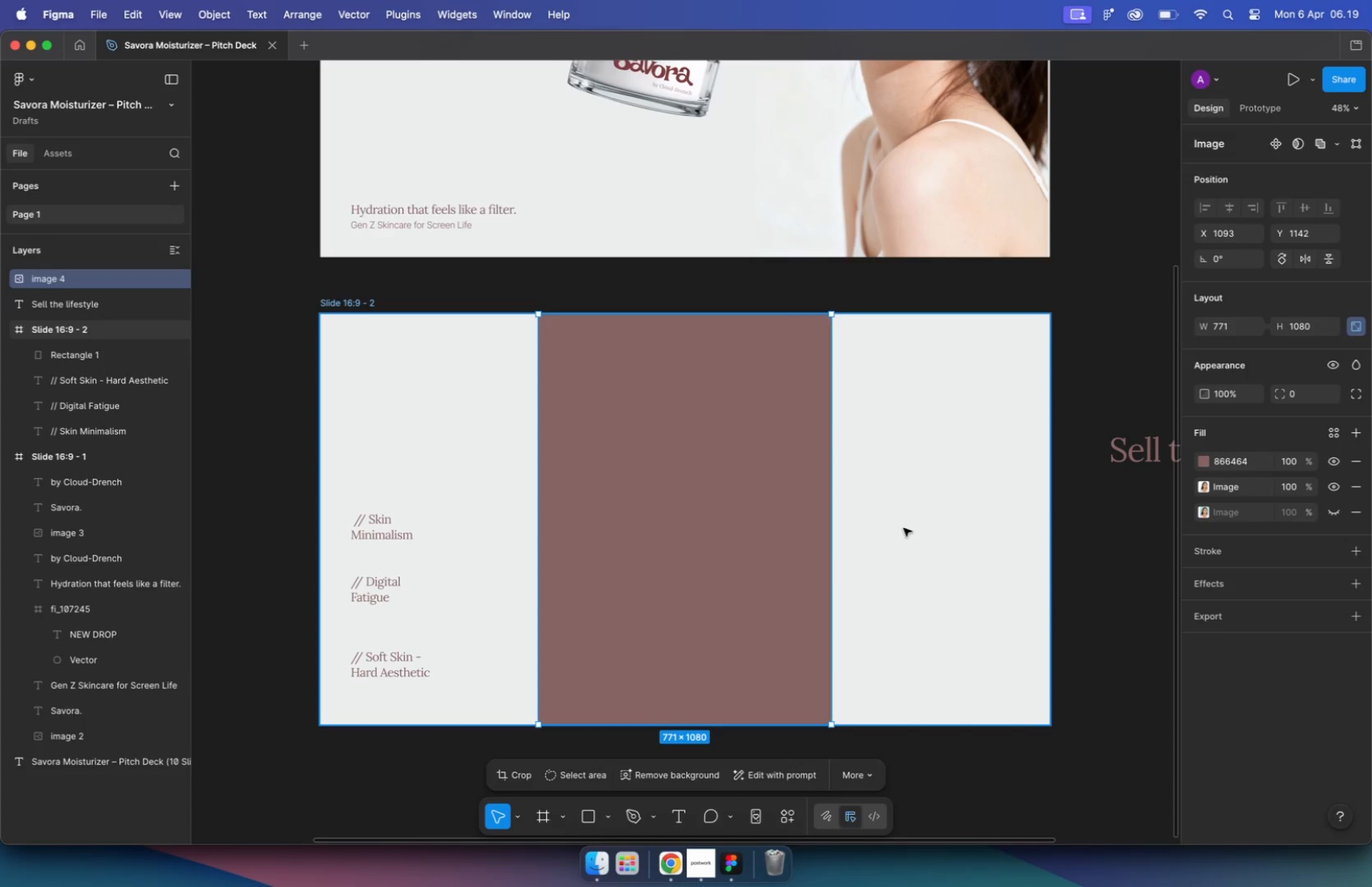 
key(Meta+Z)
 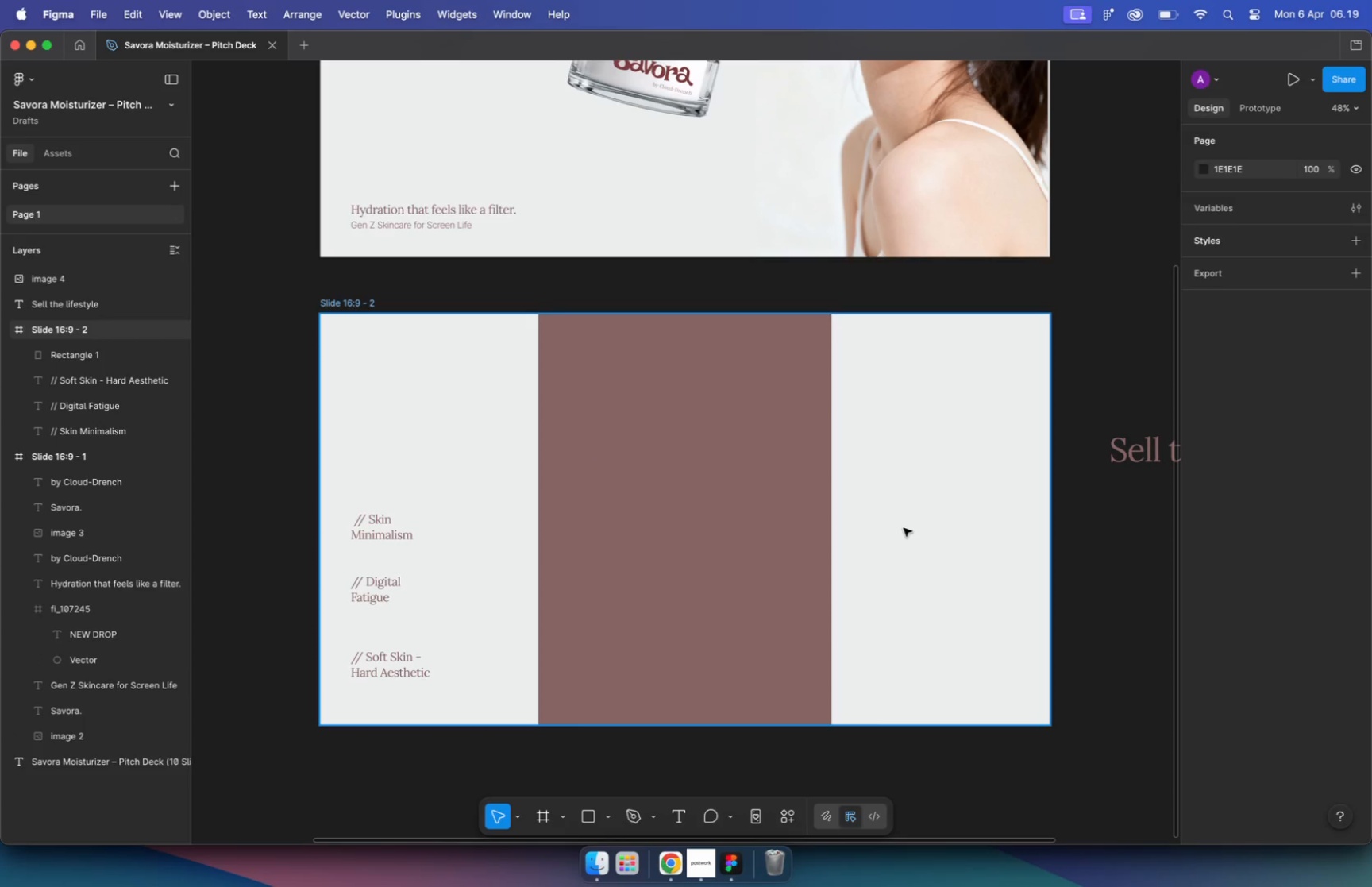 
key(Meta+Z)
 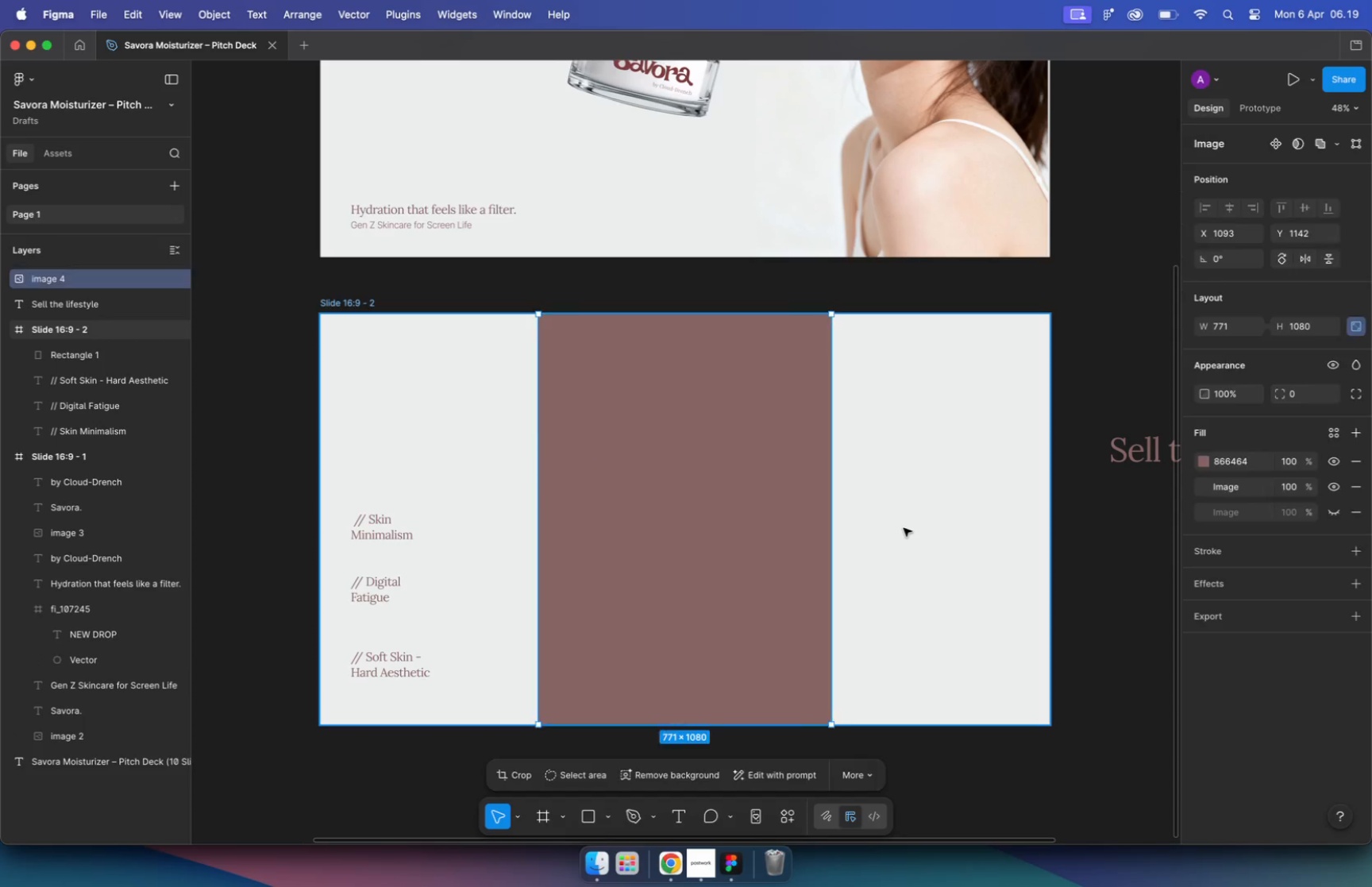 
key(Meta+Z)
 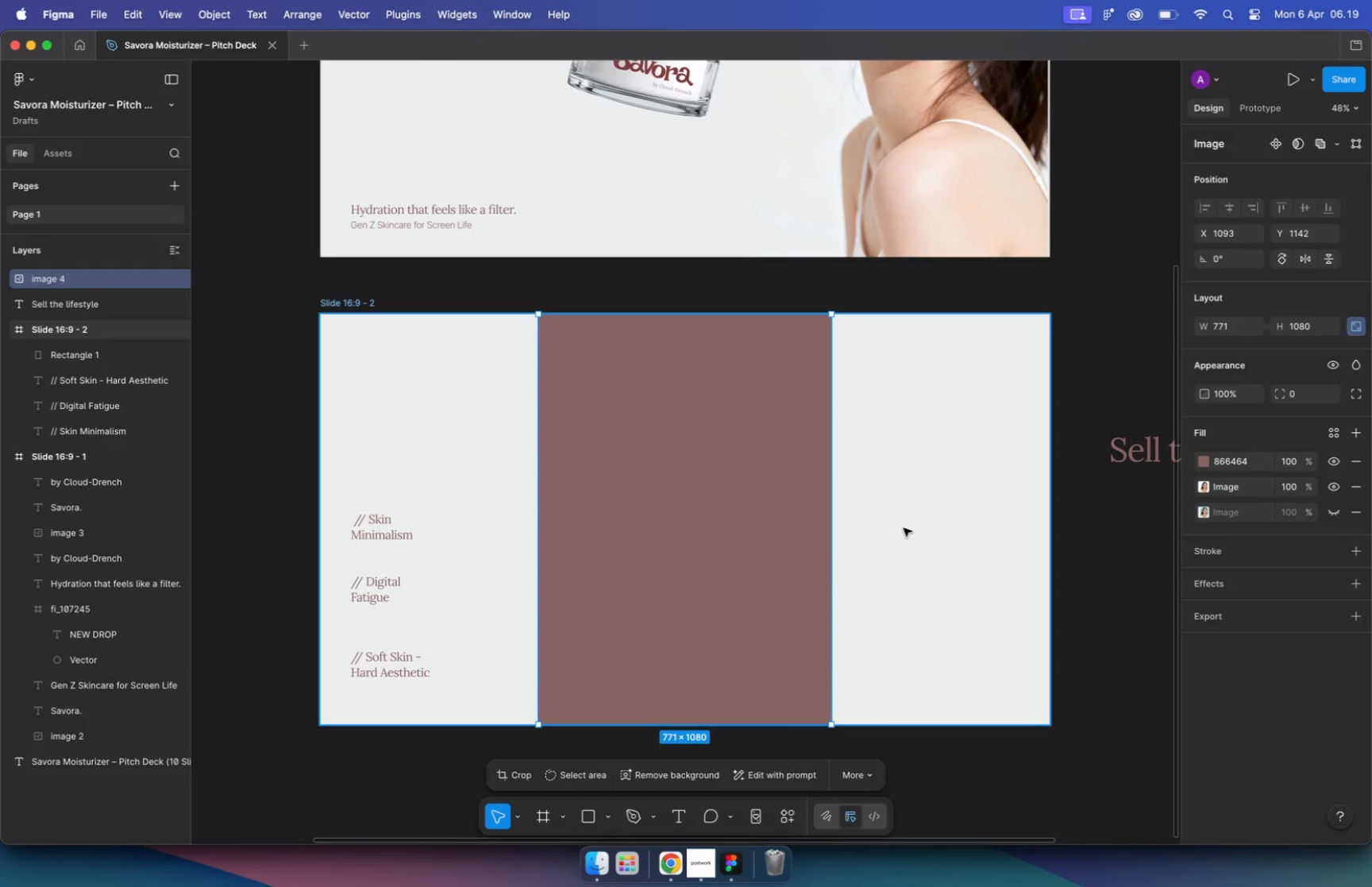 
left_click([890, 482])
 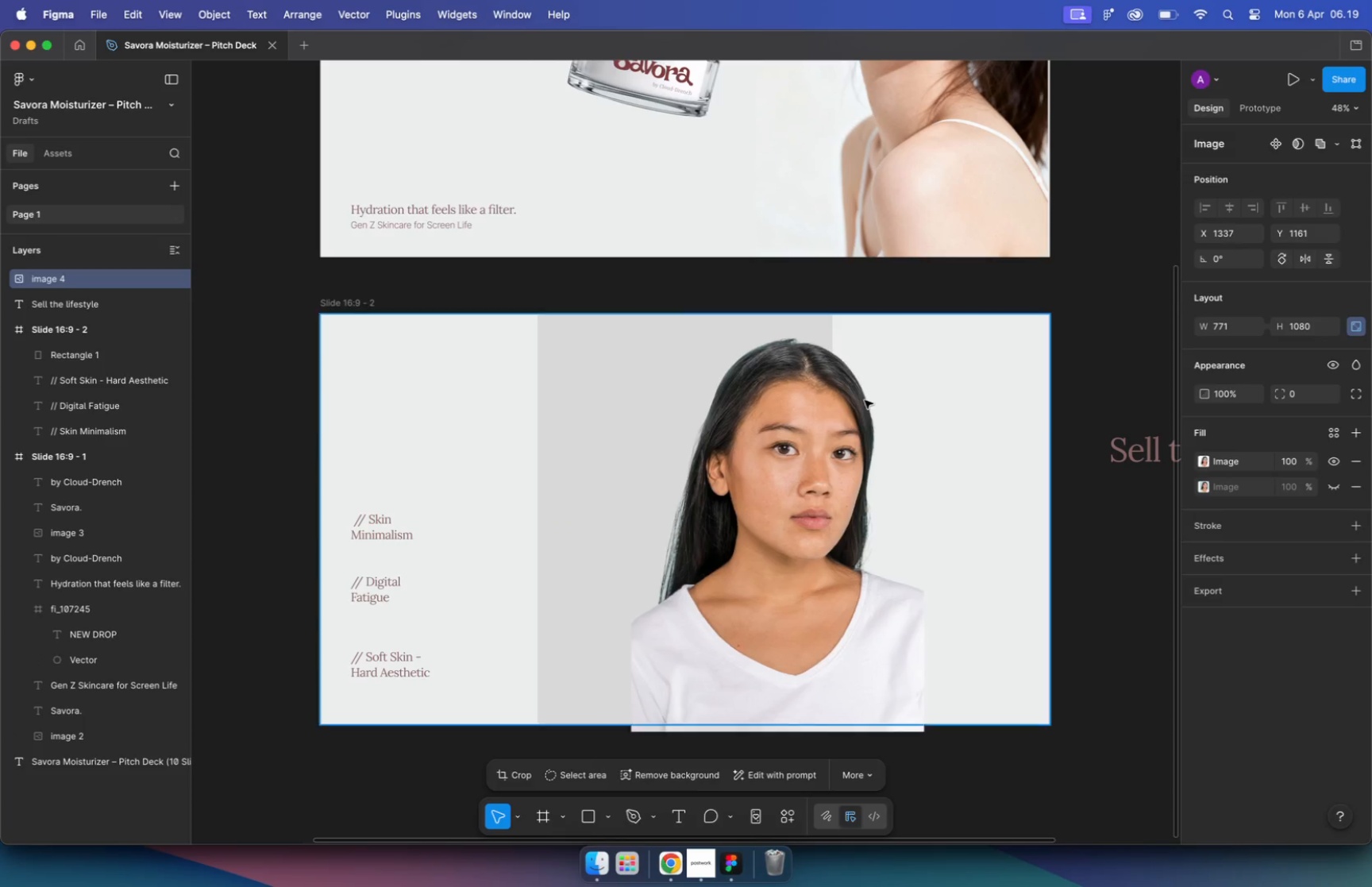 
left_click_drag(start_coordinate=[771, 392], to_coordinate=[865, 400])
 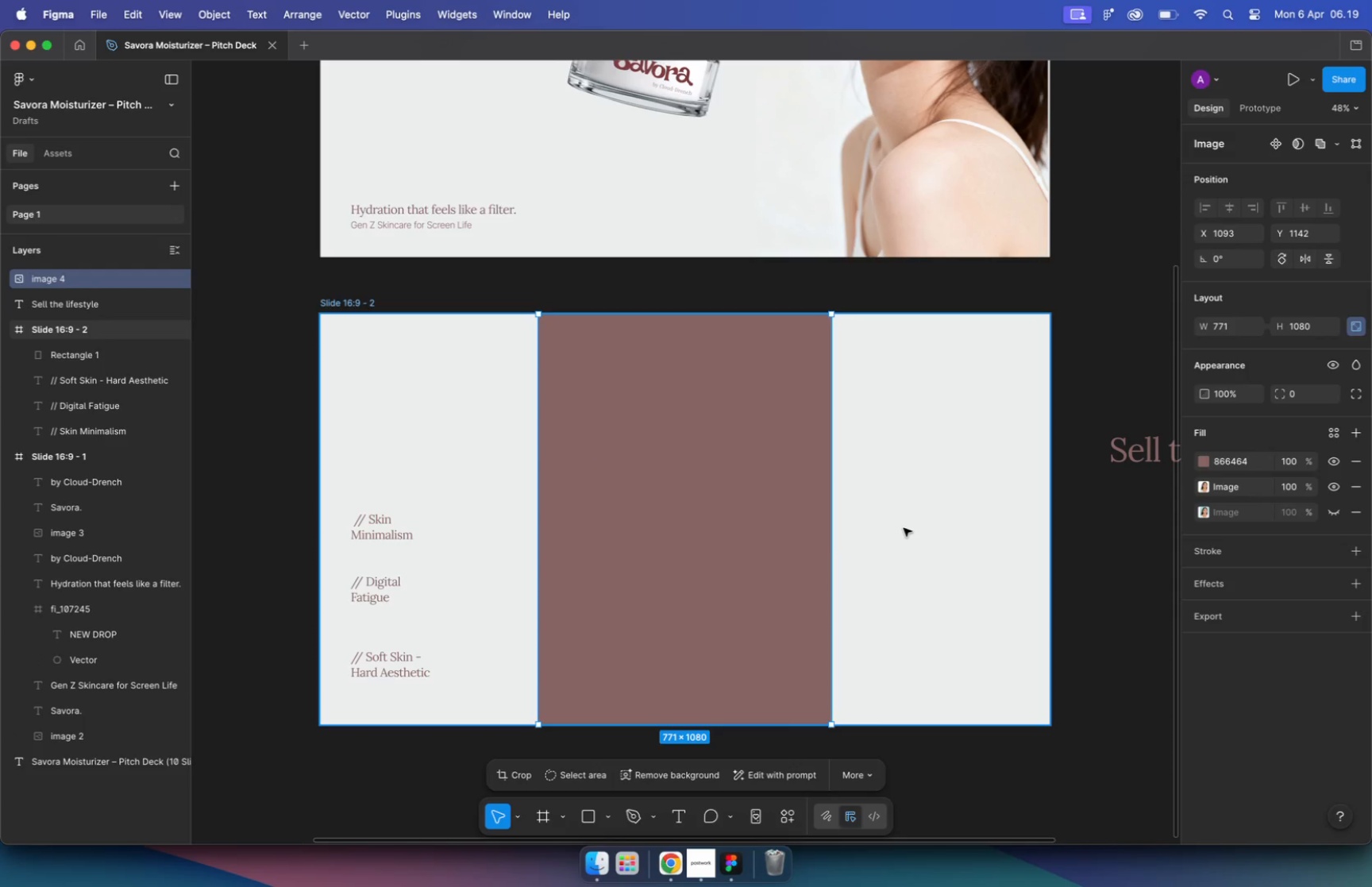 
key(Meta+Z)
 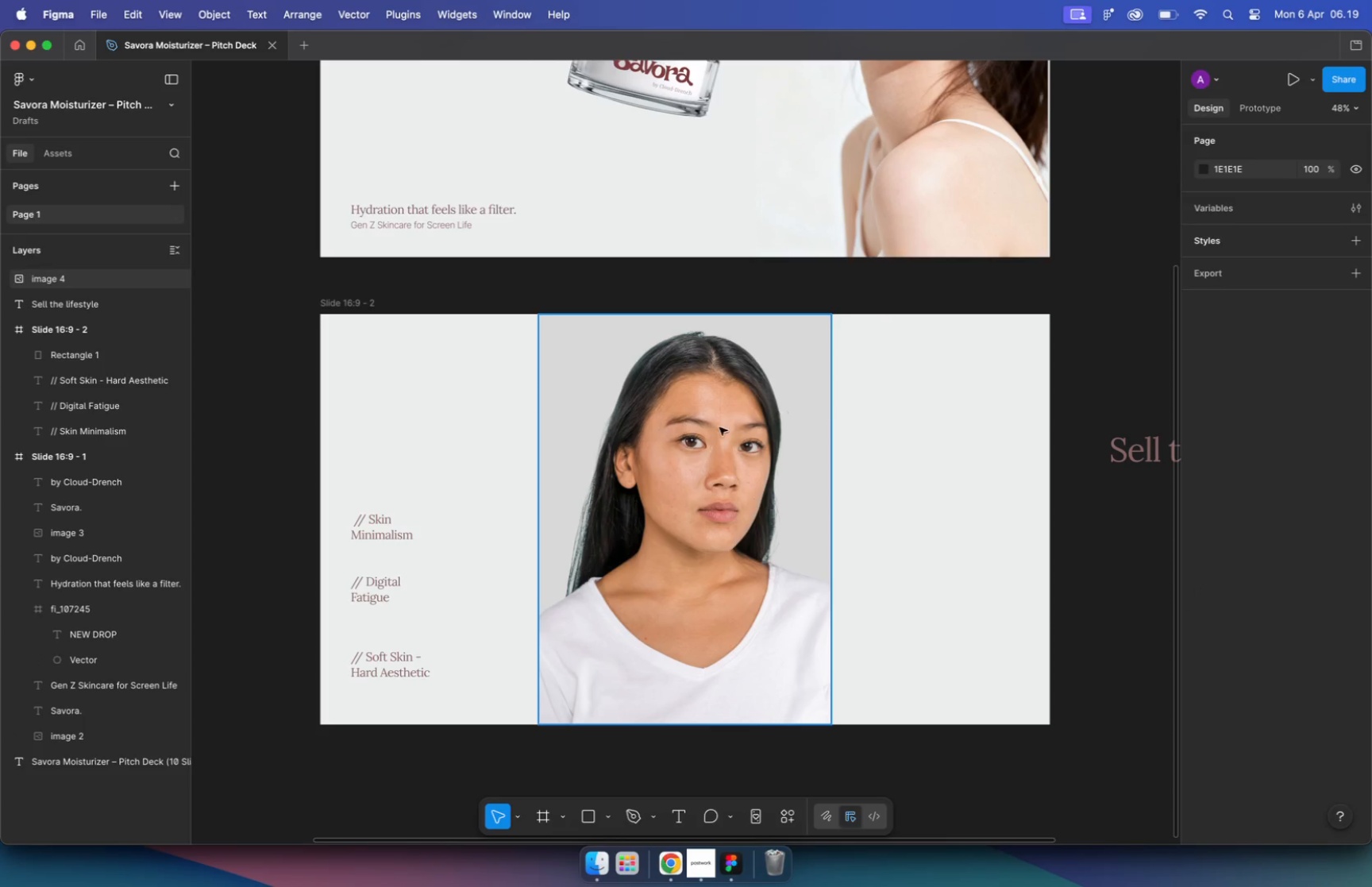 
left_click_drag(start_coordinate=[696, 433], to_coordinate=[784, 438])
 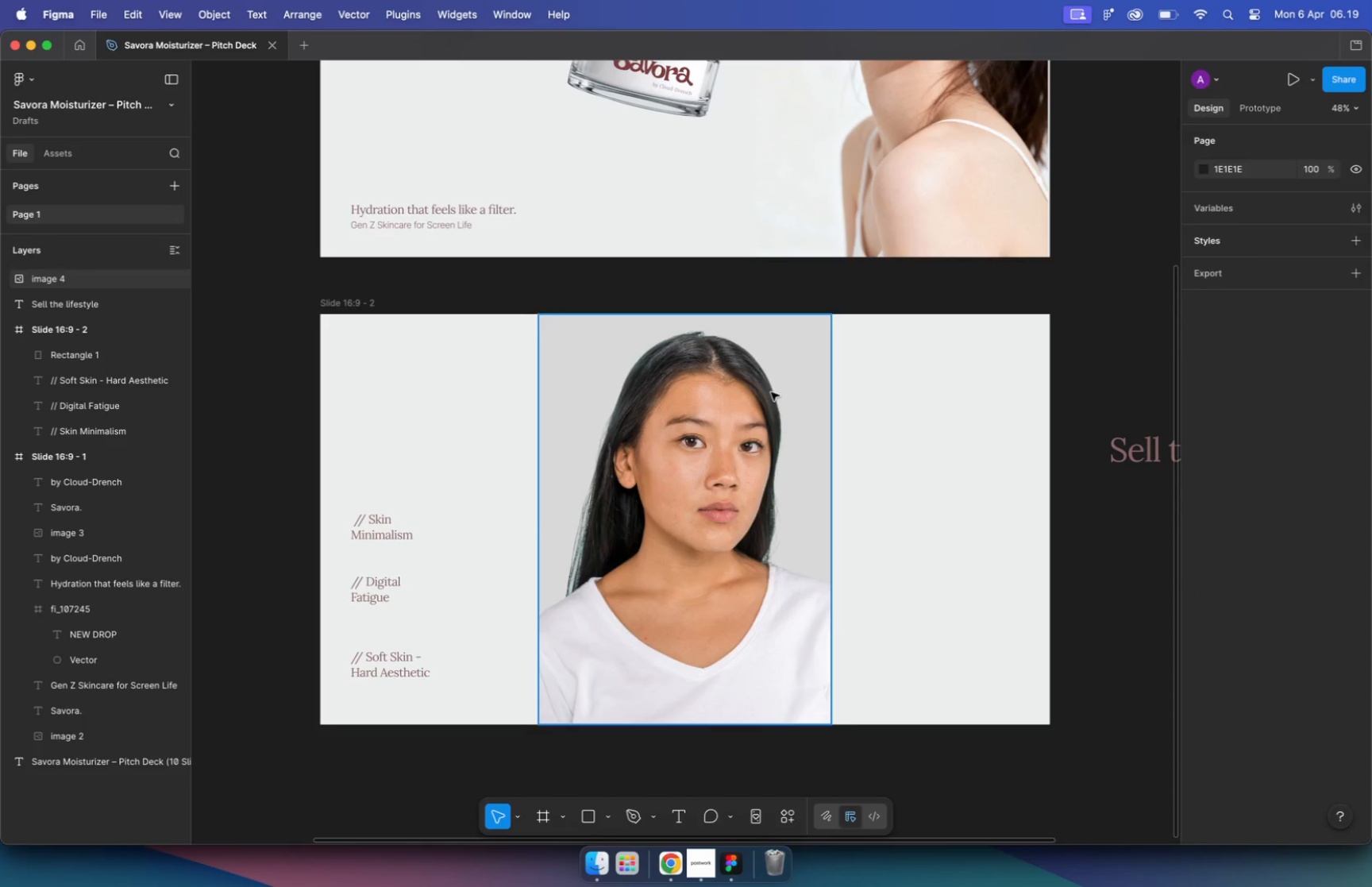 
hold_key(key=ShiftLeft, duration=0.5)
 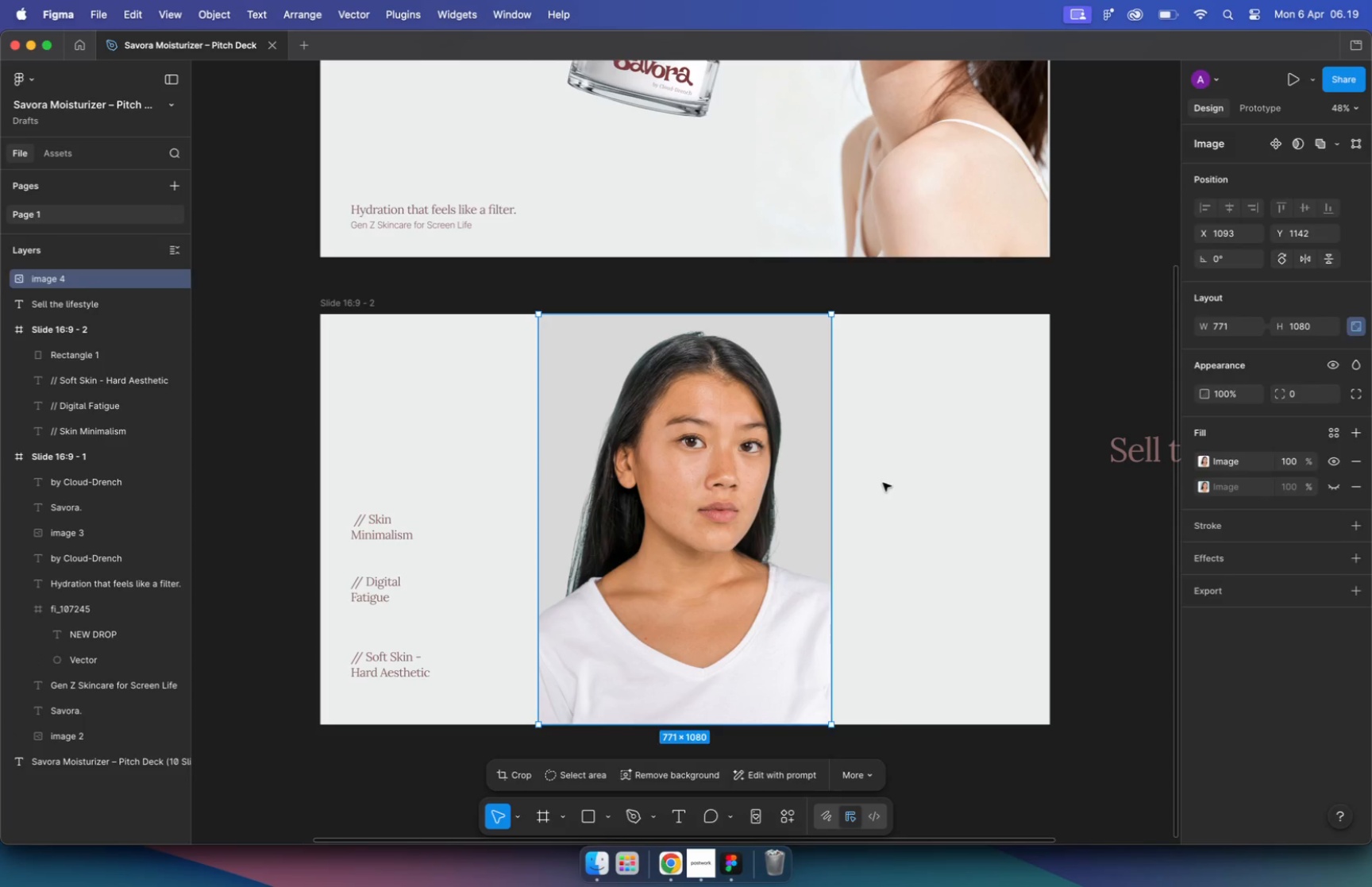 
left_click([600, 403])
 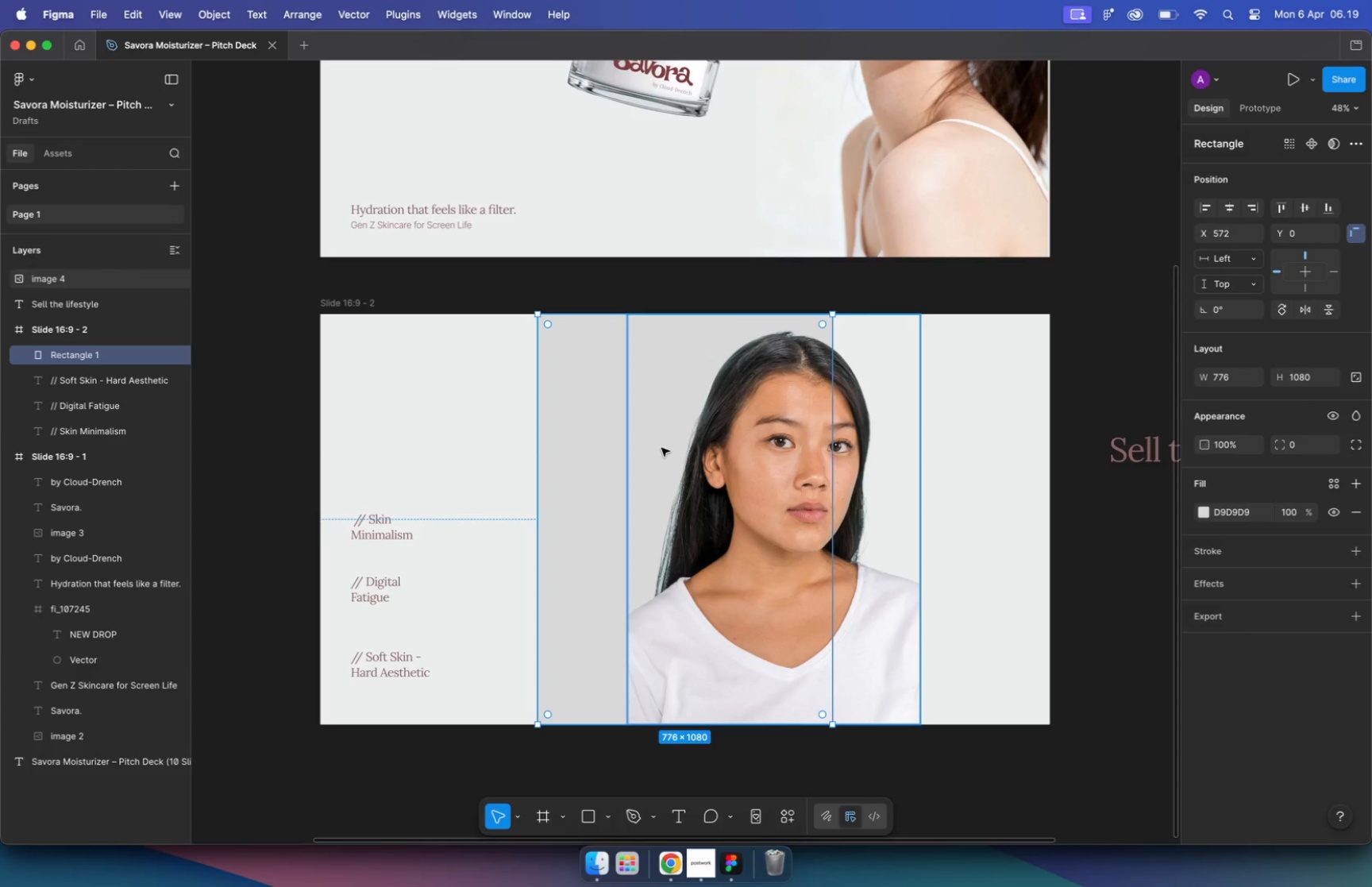 
hold_key(key=CommandLeft, duration=0.61)
 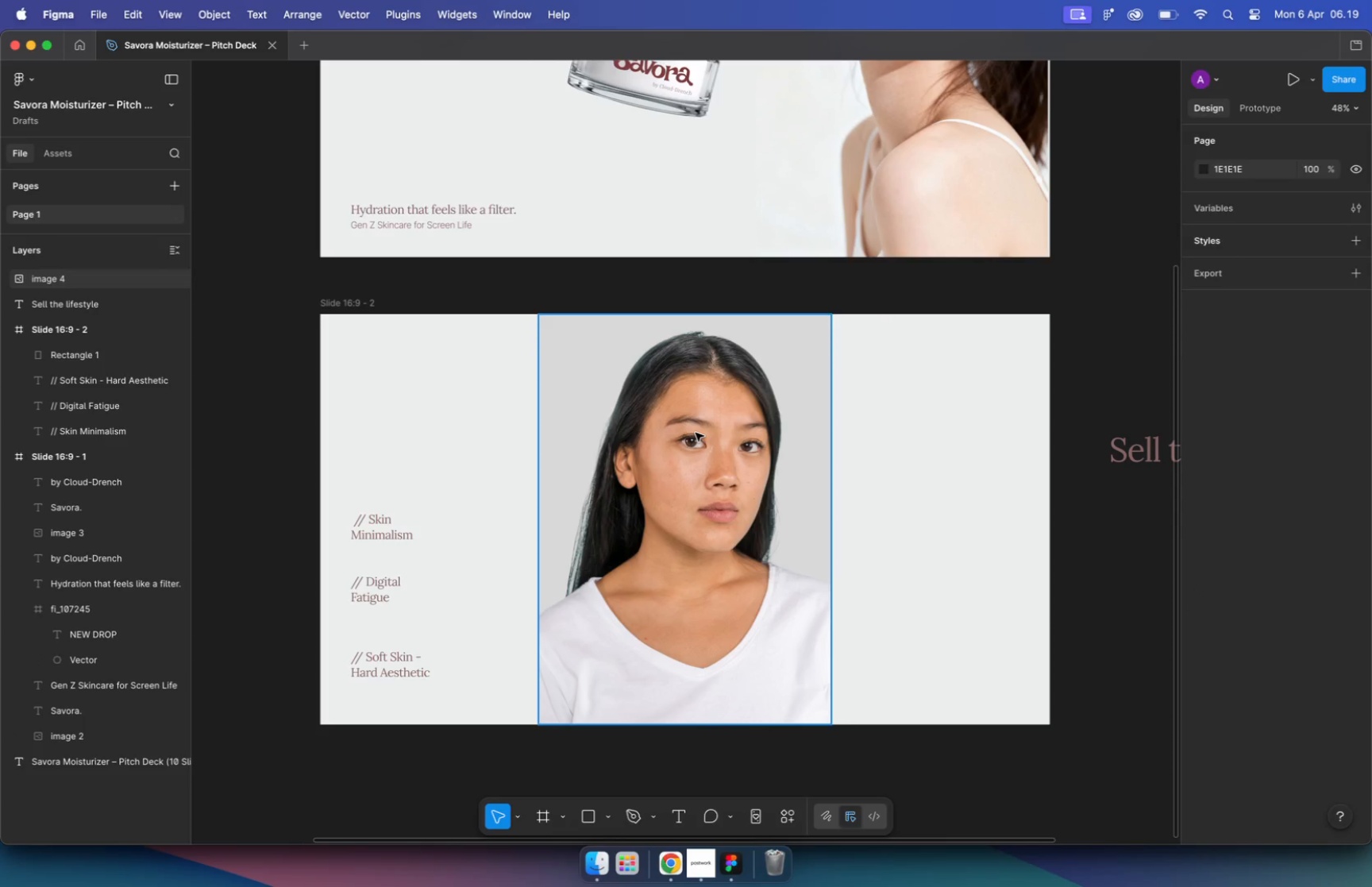 
hold_key(key=CommandLeft, duration=0.48)
 